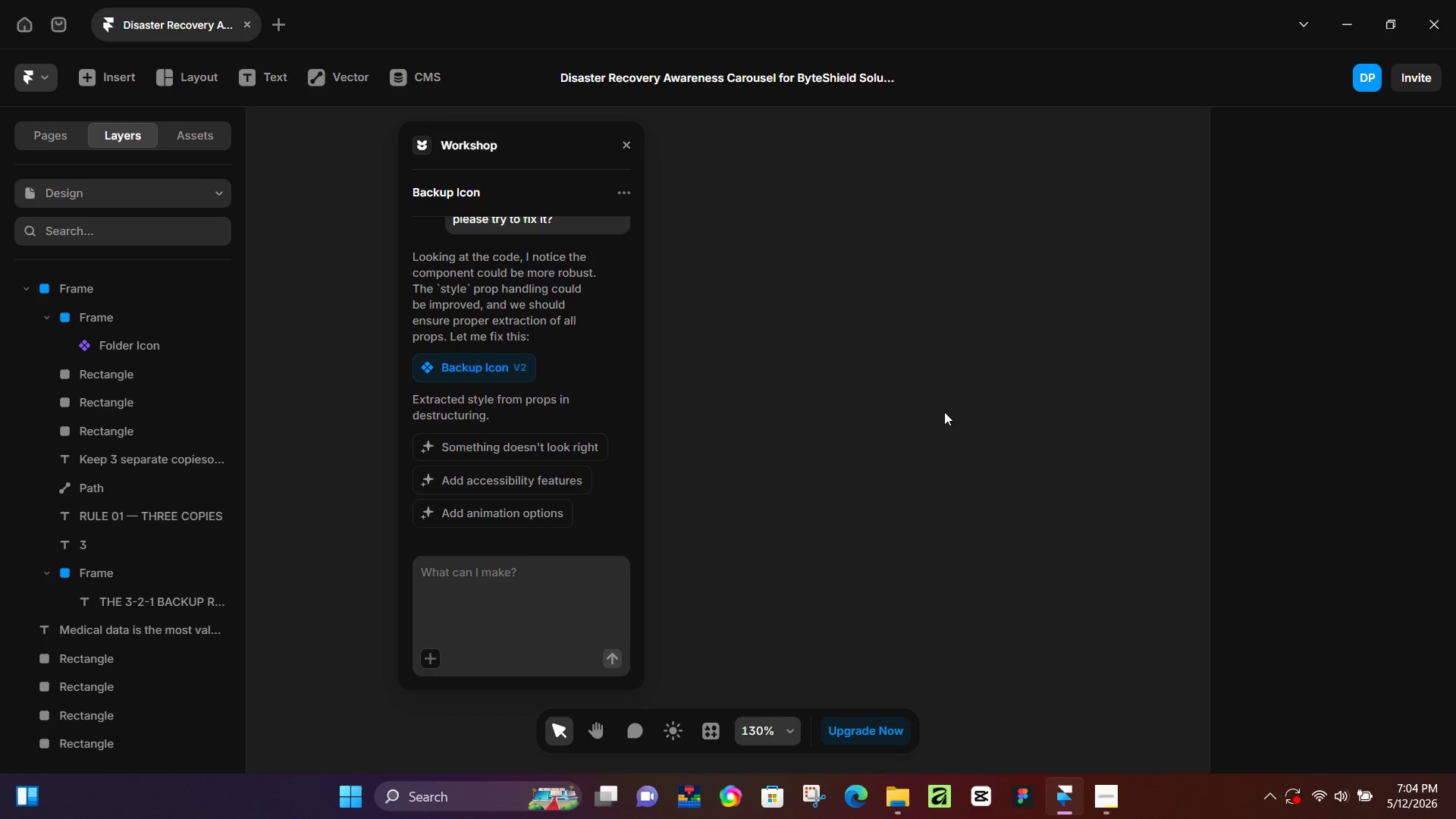 
key(Control+ControlLeft)
 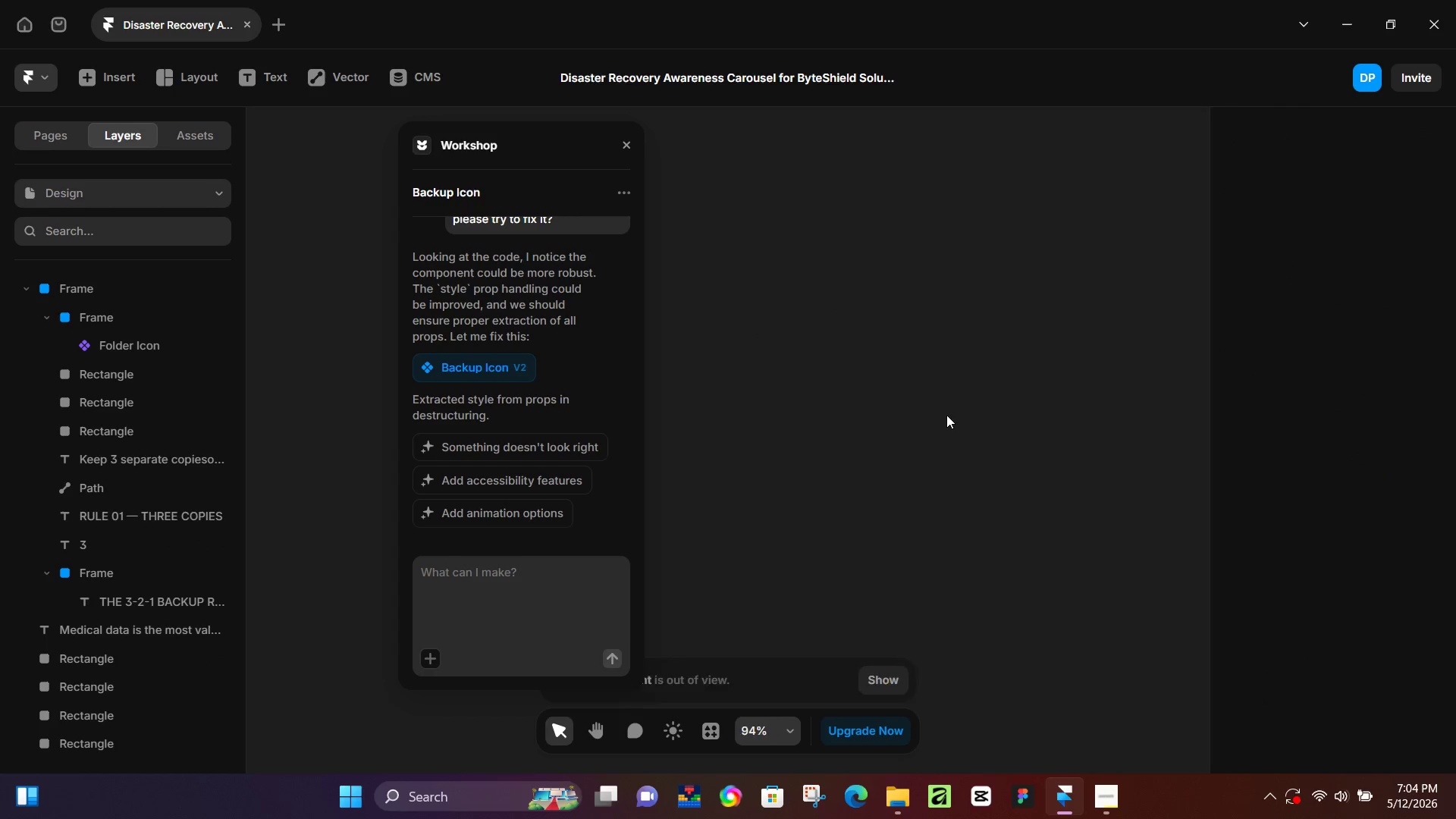 
hold_key(key=Space, duration=1.5)
 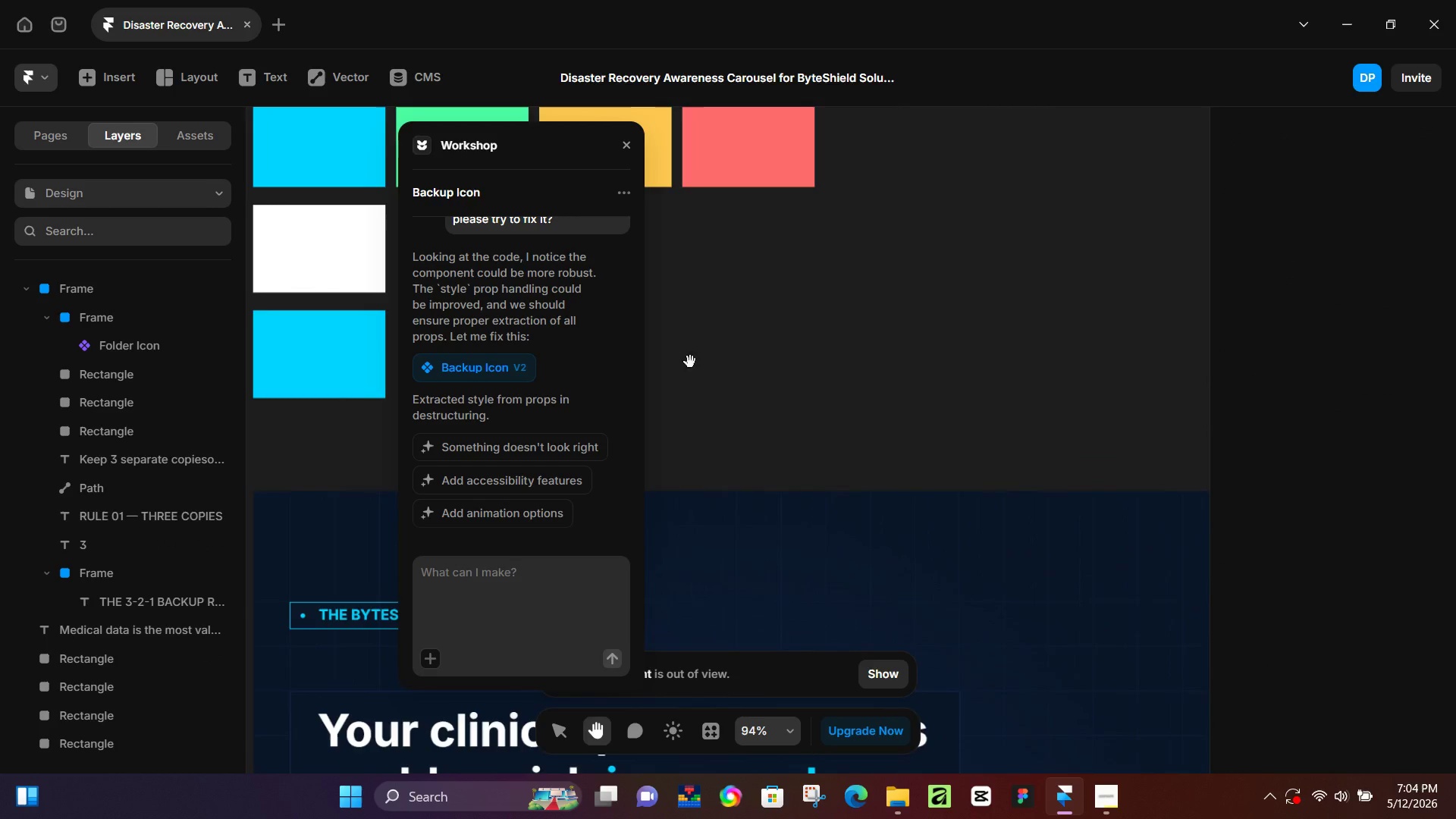 
scroll: coordinate [944, 412], scroll_direction: down, amount: 3.0
 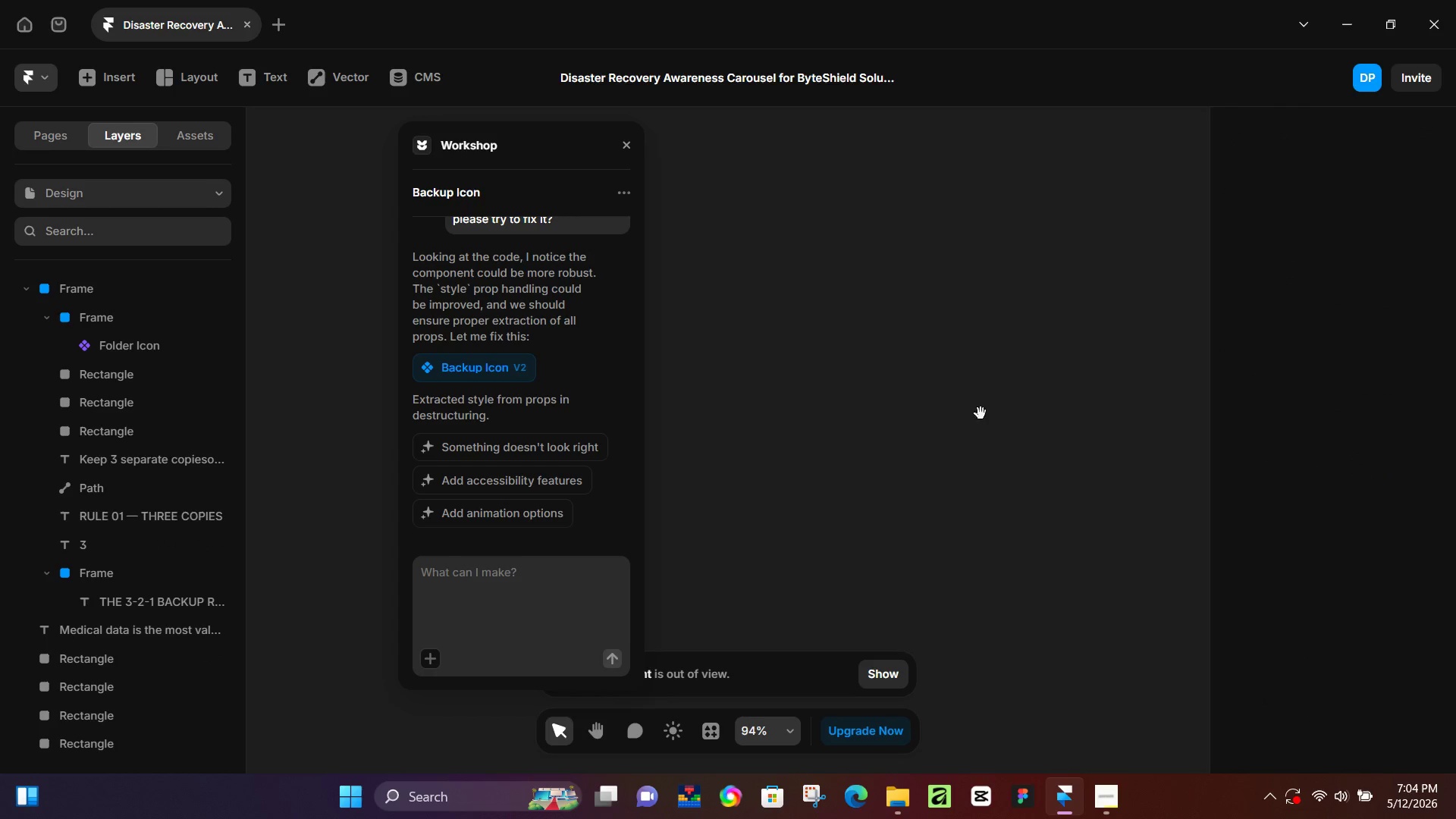 
left_click_drag(start_coordinate=[1042, 428], to_coordinate=[480, 470])
 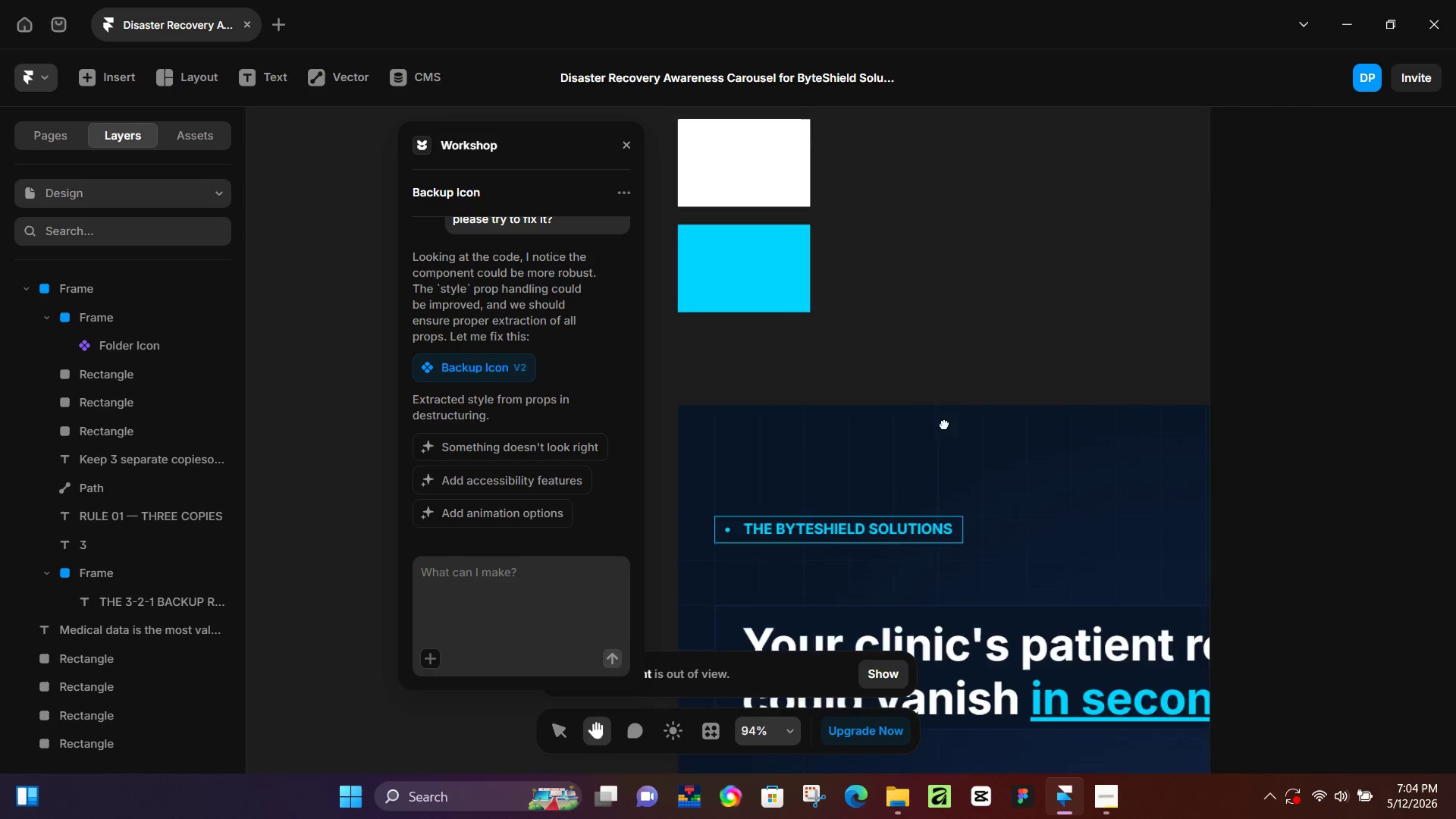 
left_click_drag(start_coordinate=[1045, 481], to_coordinate=[454, 159])
 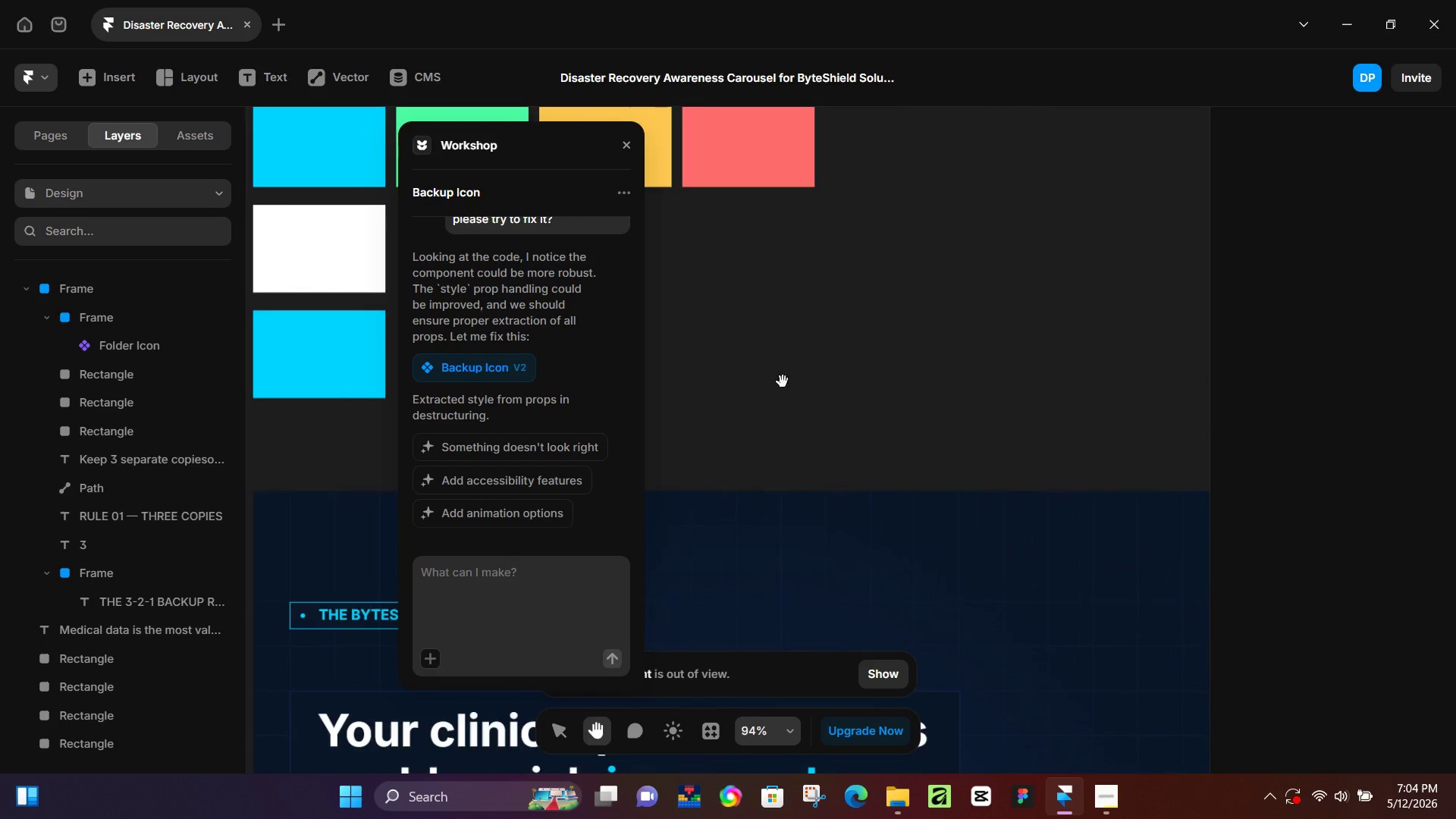 
hold_key(key=Space, duration=0.91)
 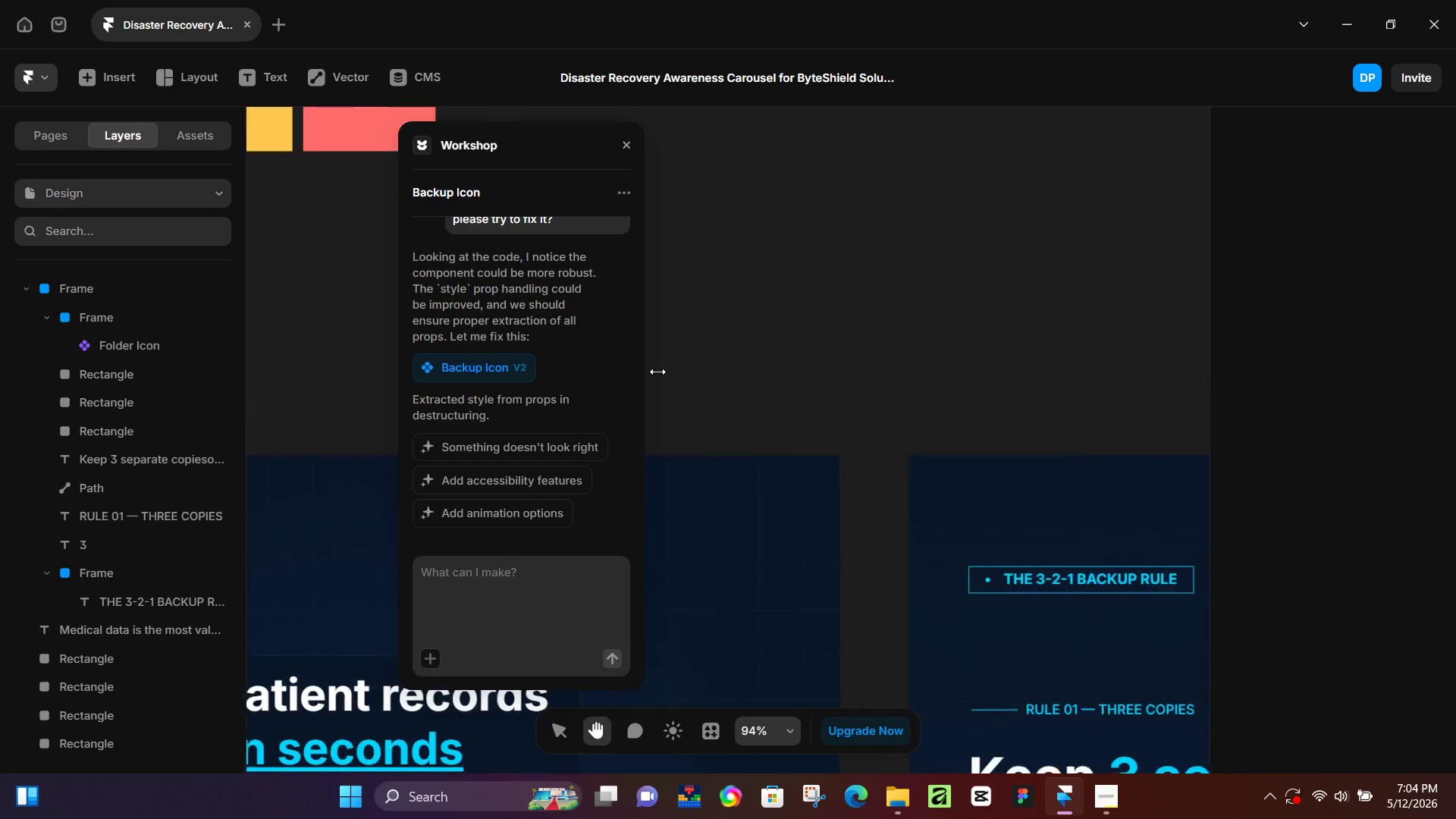 
left_click_drag(start_coordinate=[1124, 303], to_coordinate=[686, 380])
 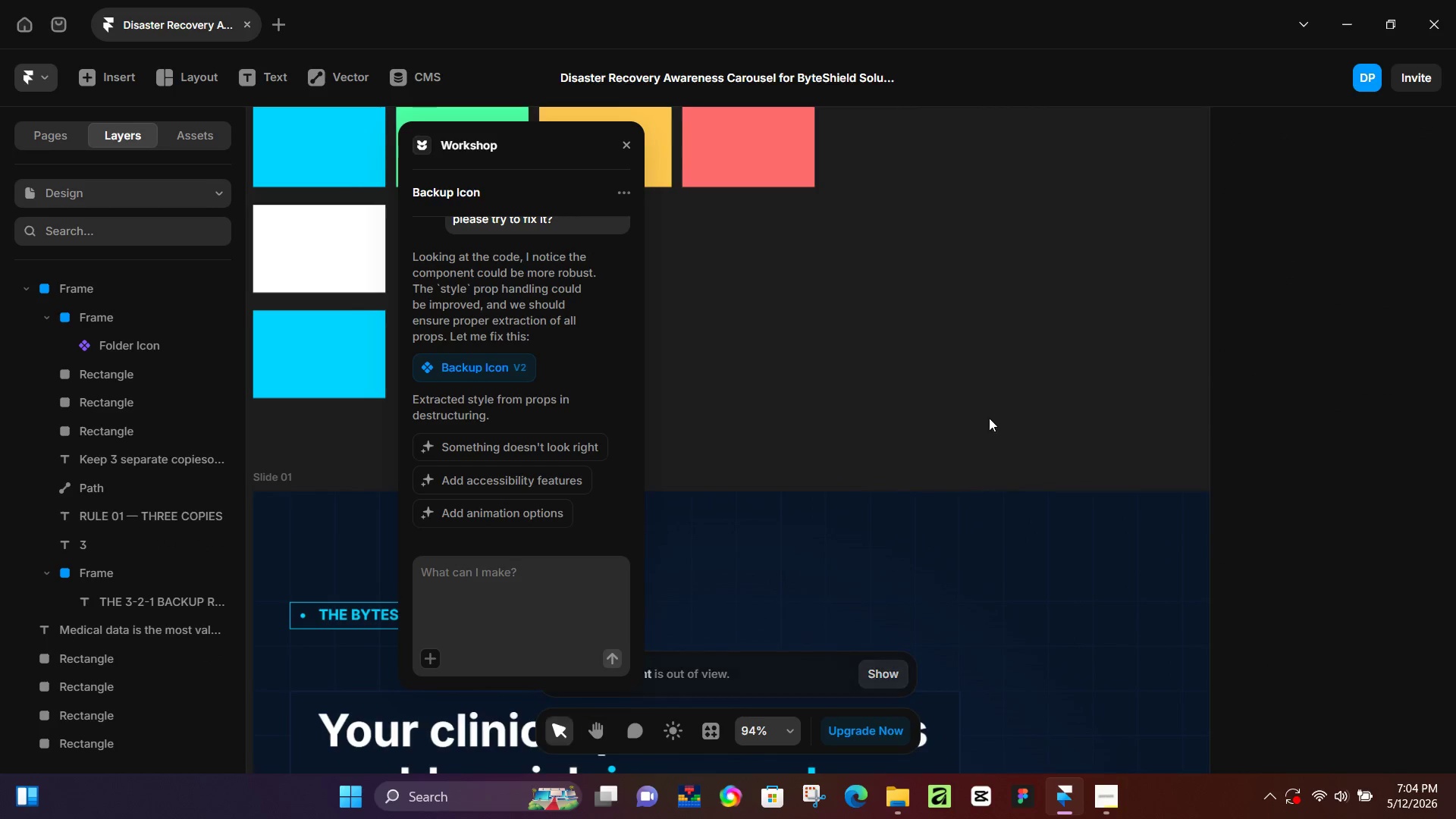 
hold_key(key=Space, duration=0.89)
 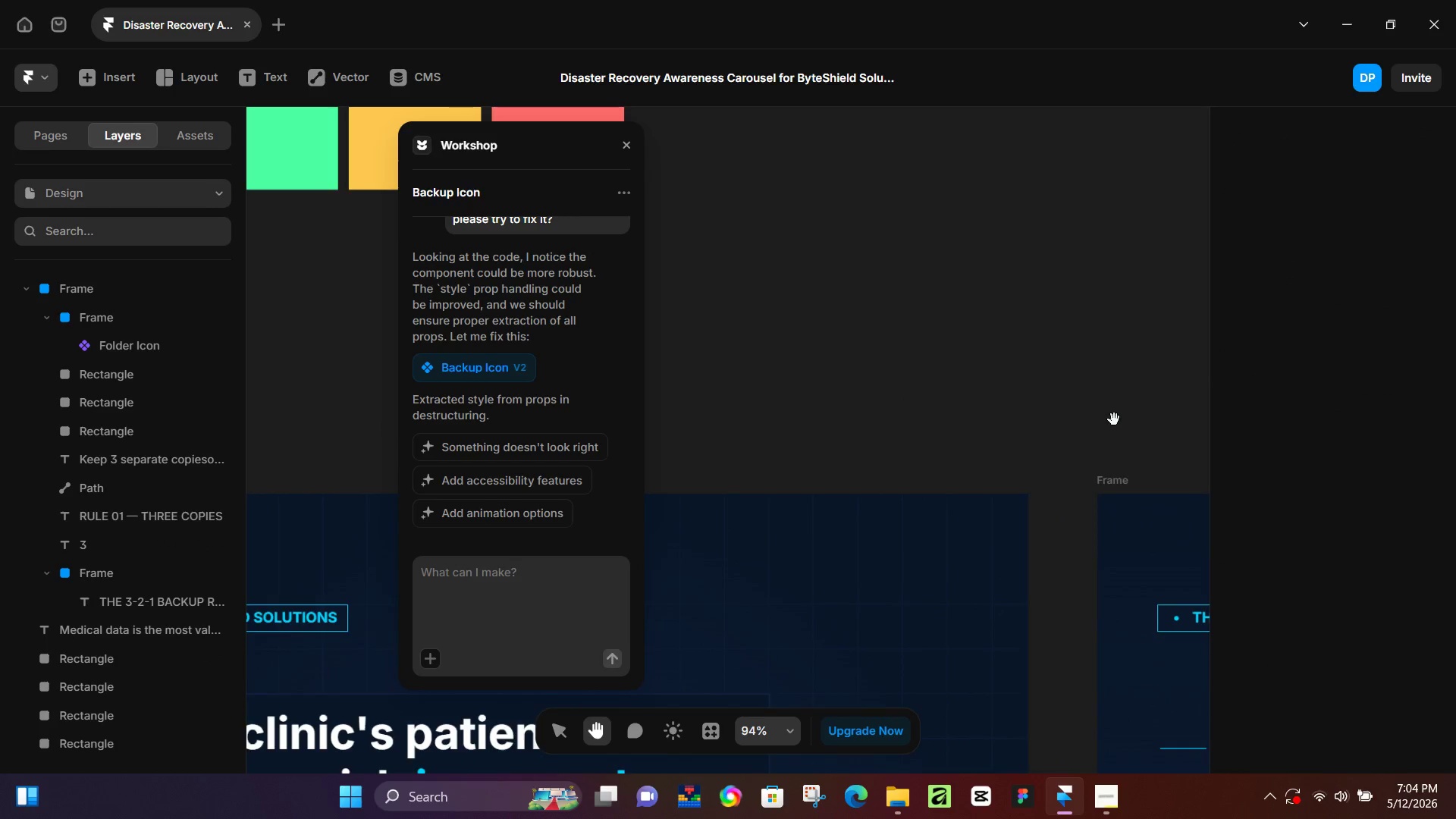 
left_click_drag(start_coordinate=[1024, 413], to_coordinate=[645, 378])
 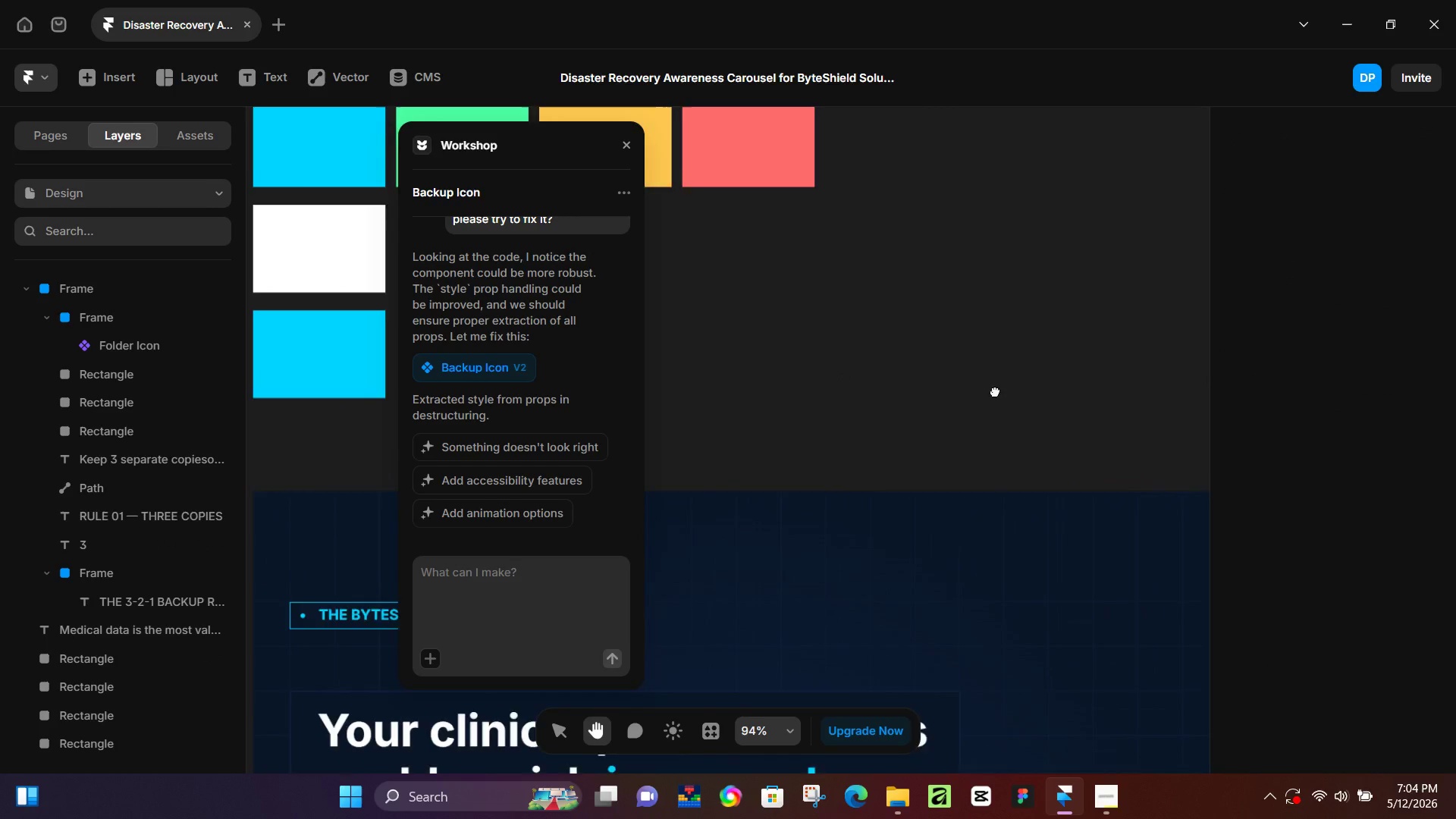 
left_click_drag(start_coordinate=[1015, 388], to_coordinate=[822, 390])
 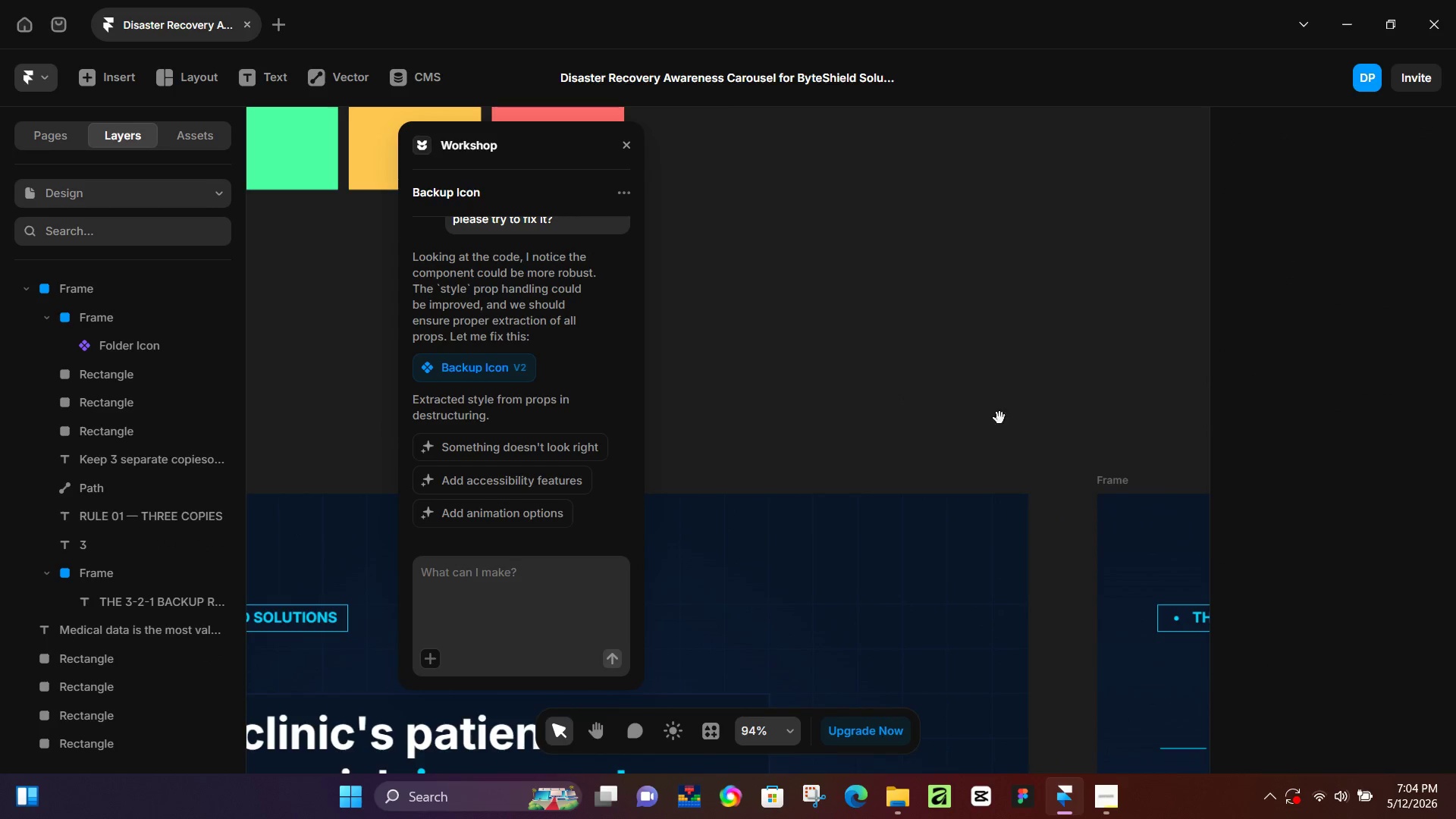 
hold_key(key=Space, duration=0.47)
 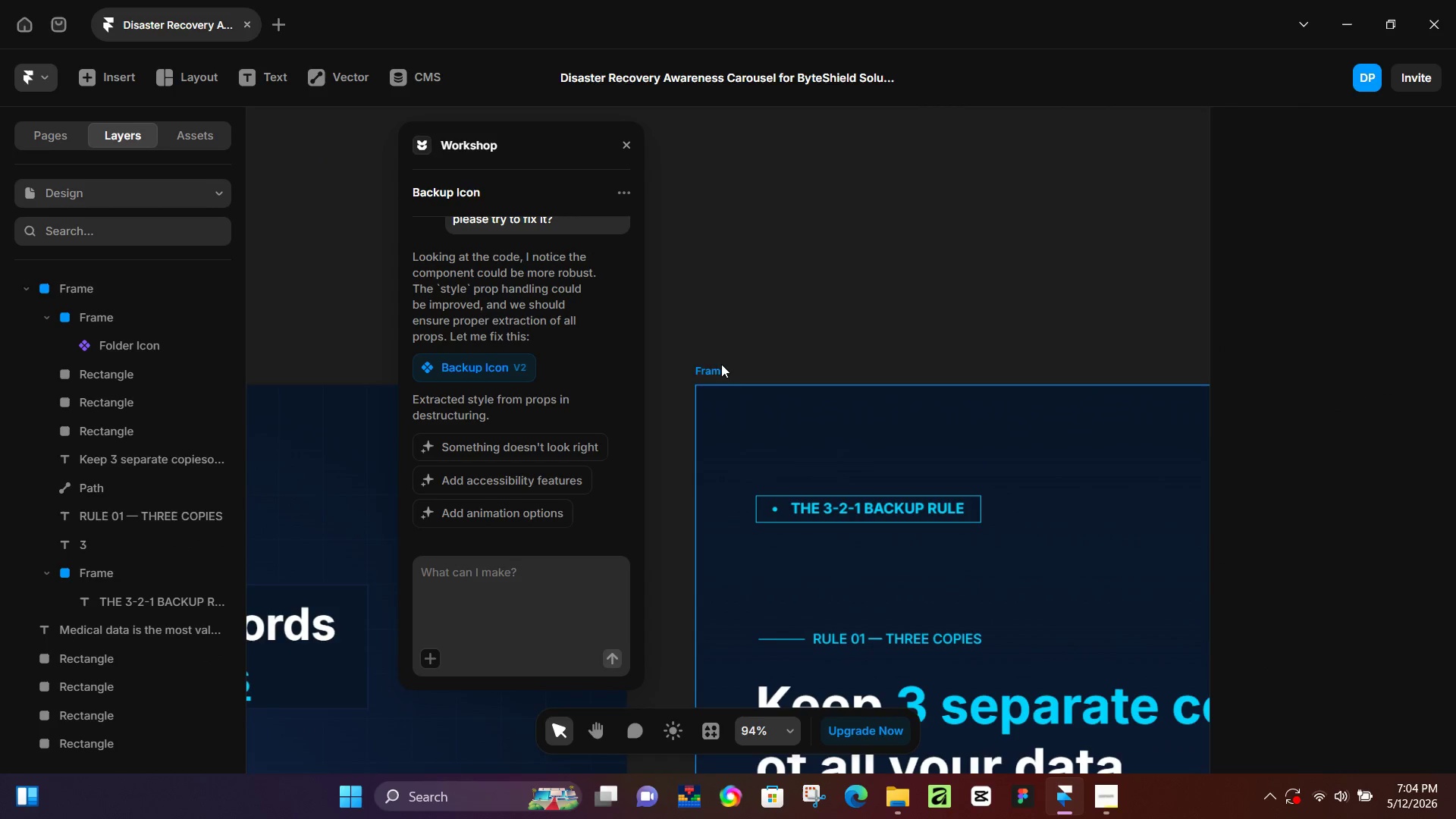 
left_click_drag(start_coordinate=[1121, 419], to_coordinate=[717, 309])
 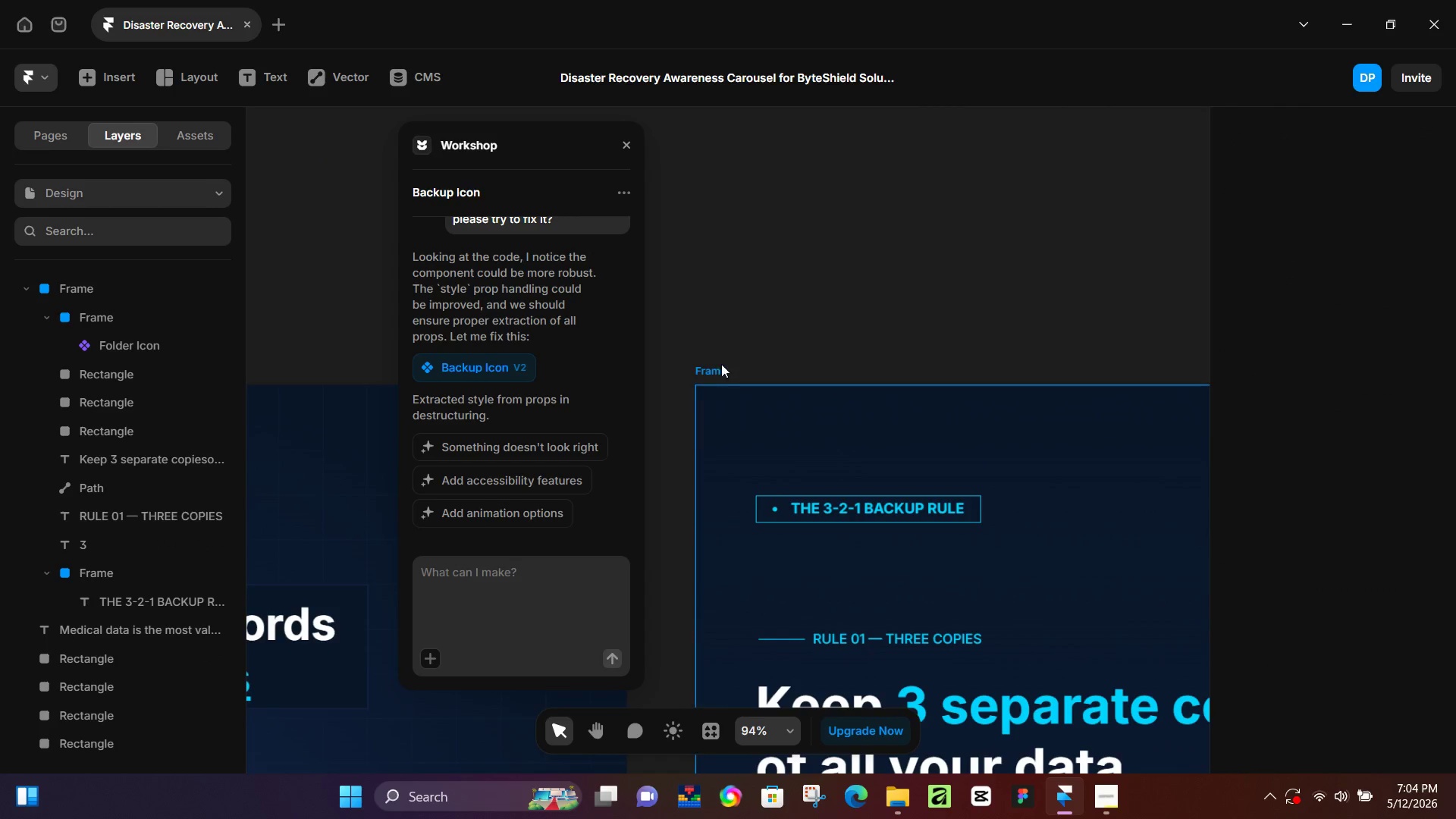 
left_click([721, 364])
 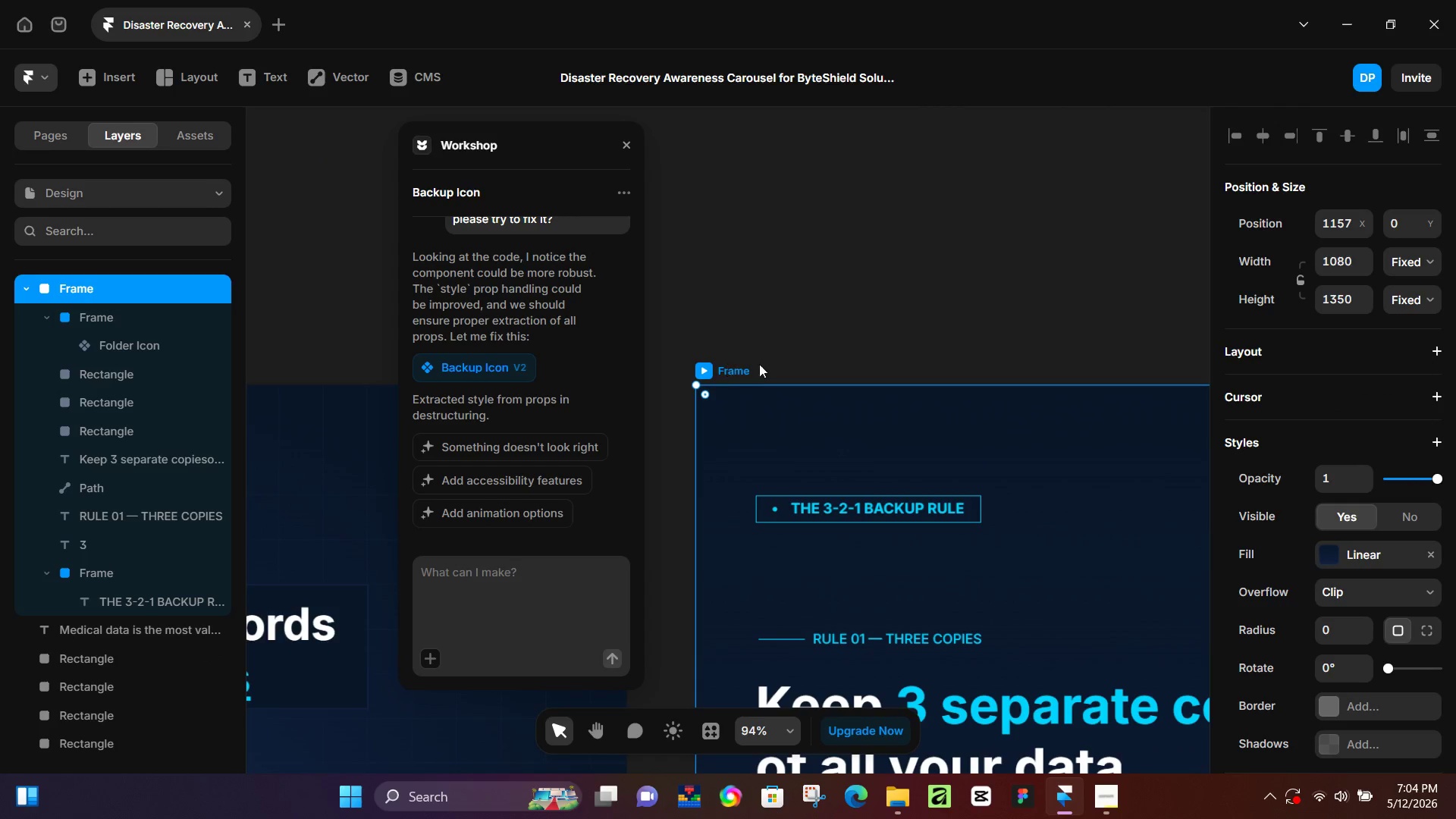 
key(Control+ControlLeft)
 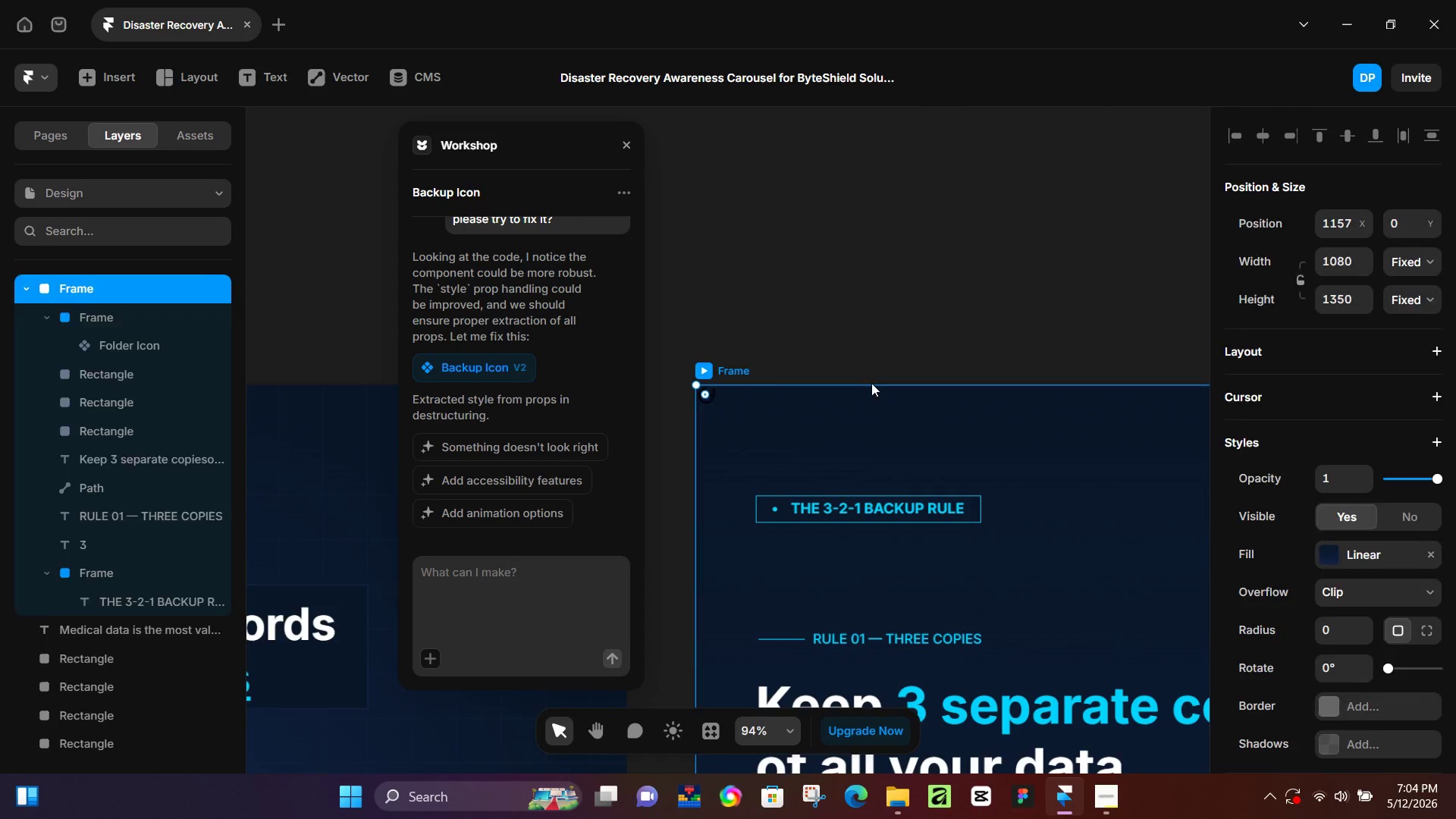 
key(Control+V)
 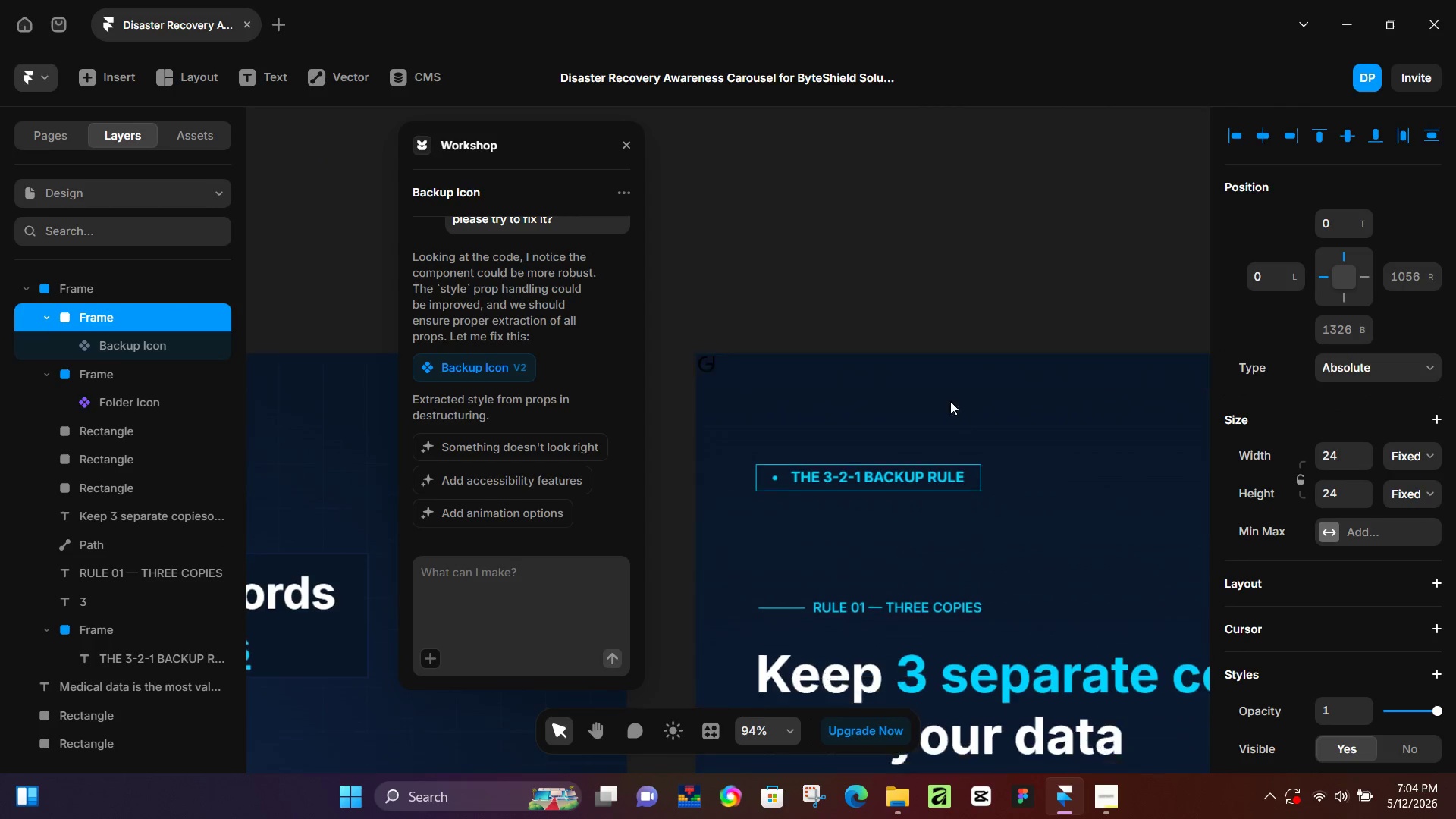 
scroll: coordinate [925, 408], scroll_direction: down, amount: 5.0
 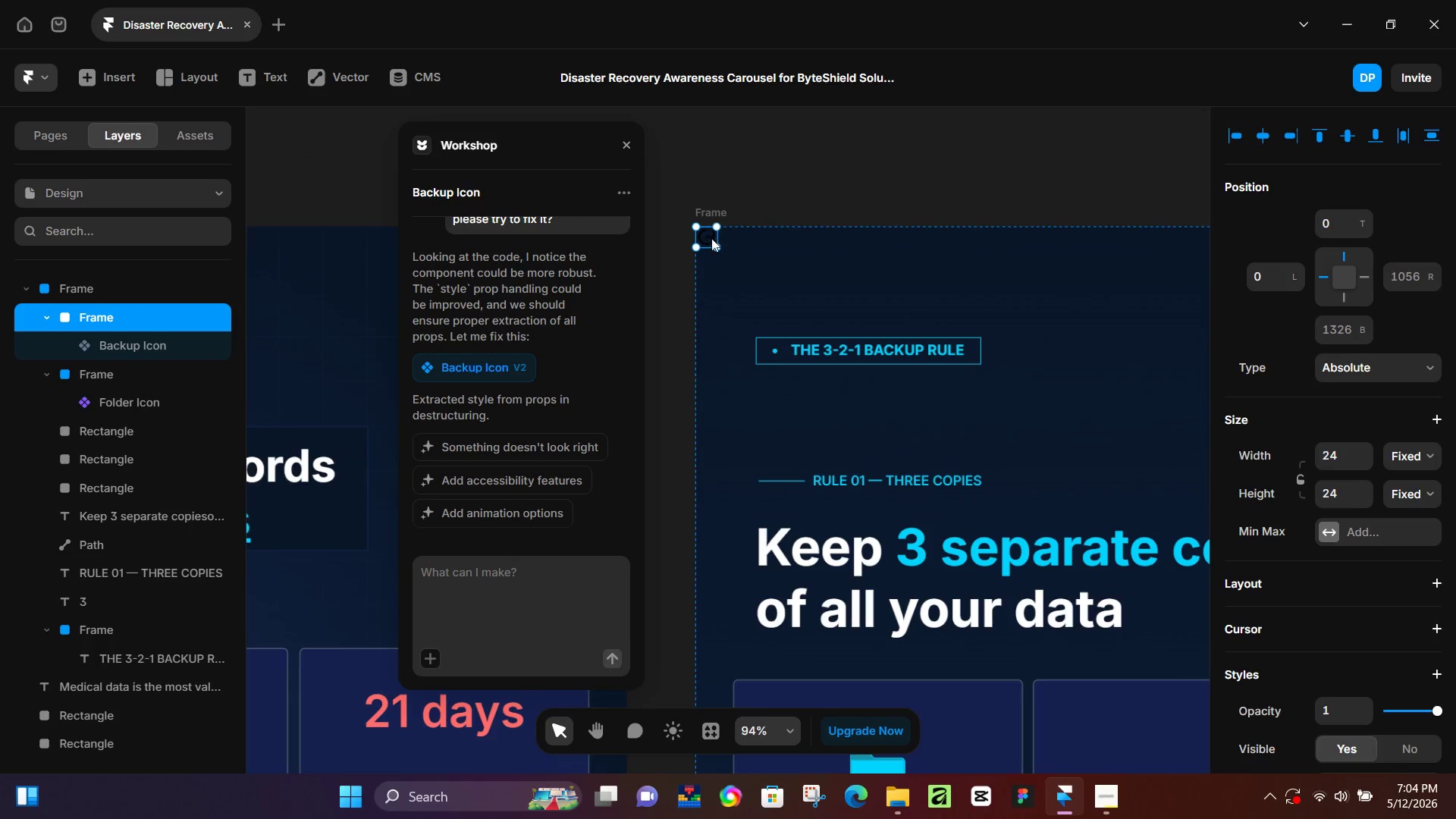 
left_click_drag(start_coordinate=[711, 238], to_coordinate=[1118, 742])
 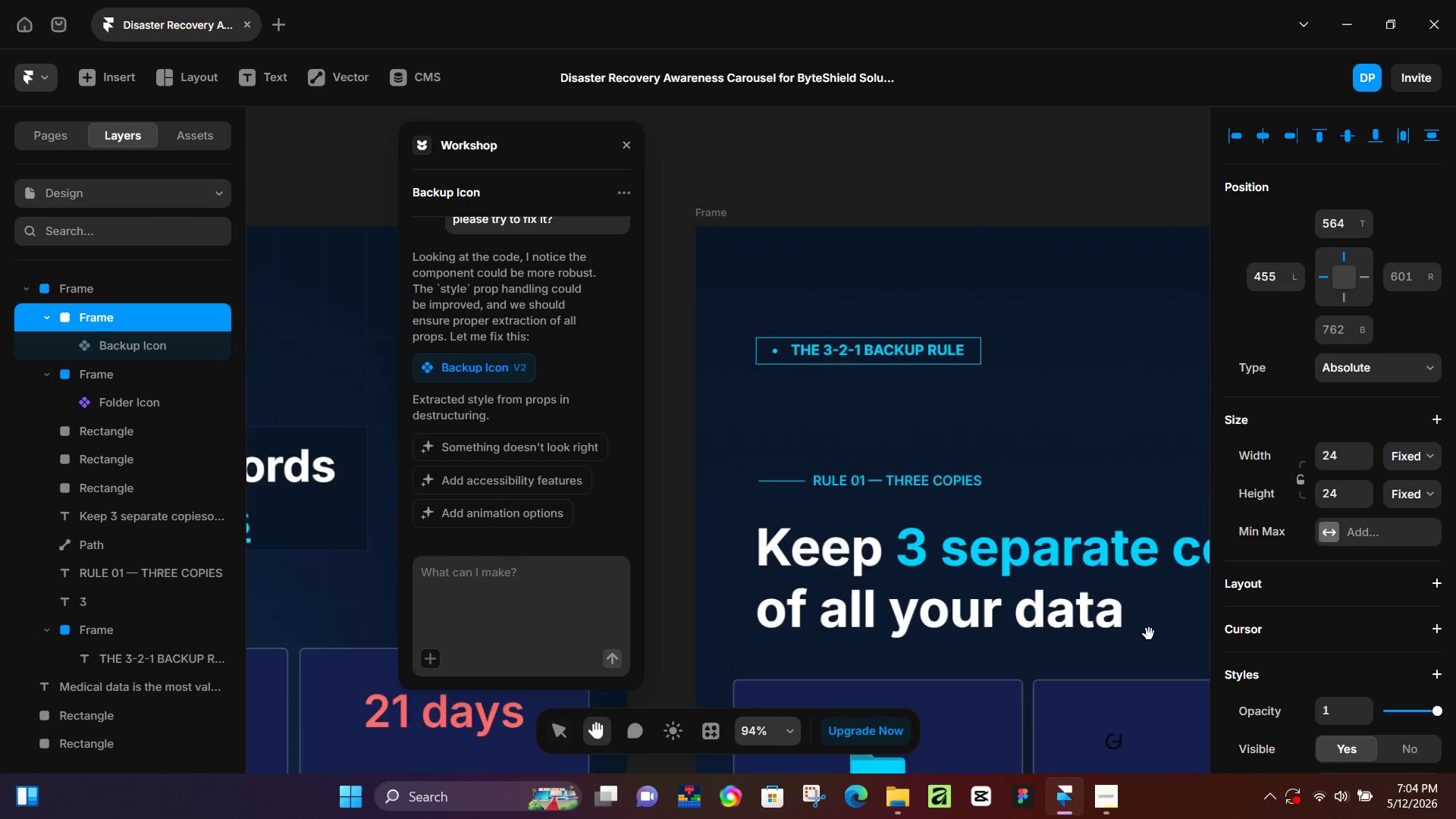 
hold_key(key=Space, duration=0.58)
 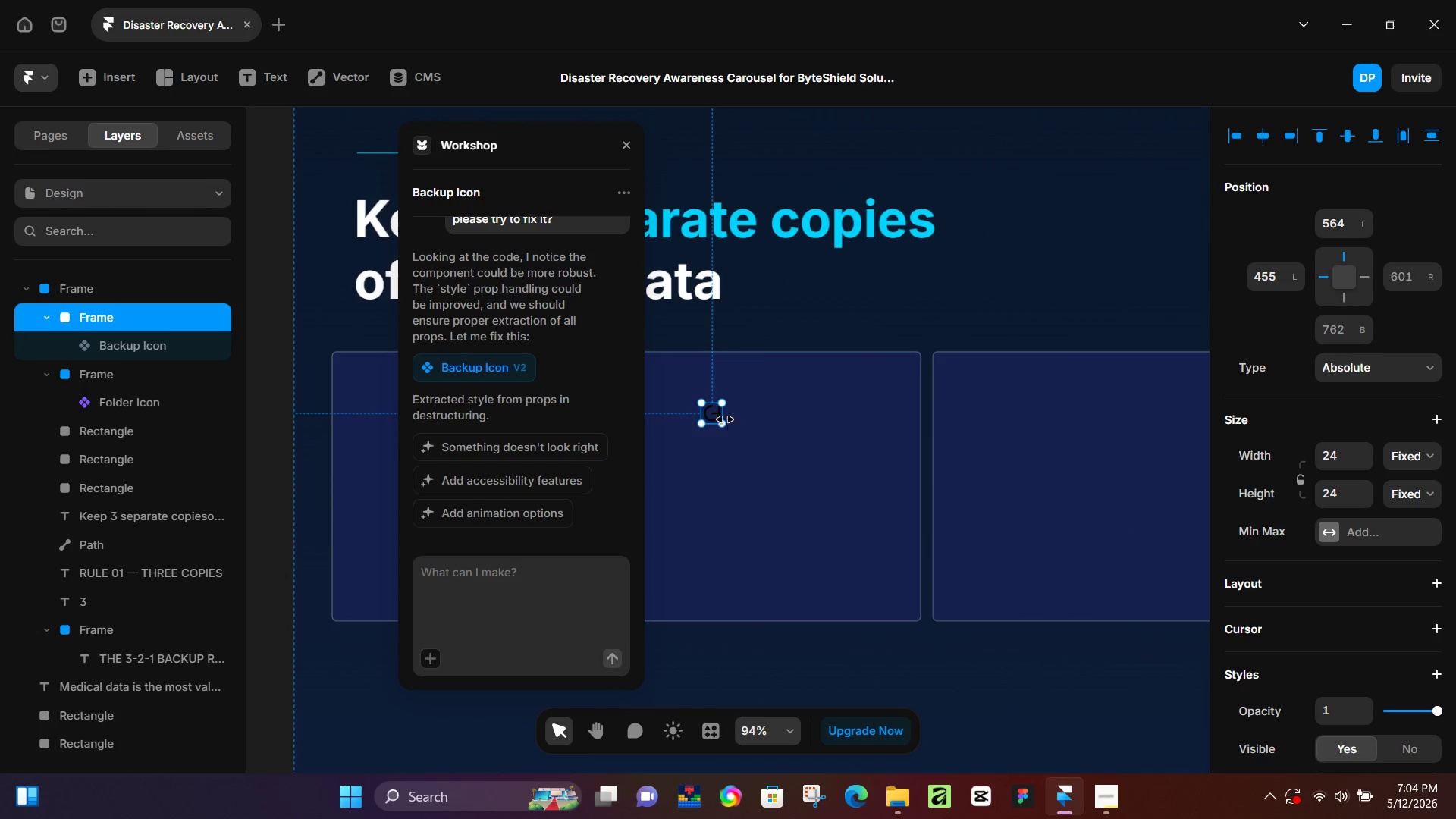 
left_click_drag(start_coordinate=[1149, 634], to_coordinate=[748, 304])
 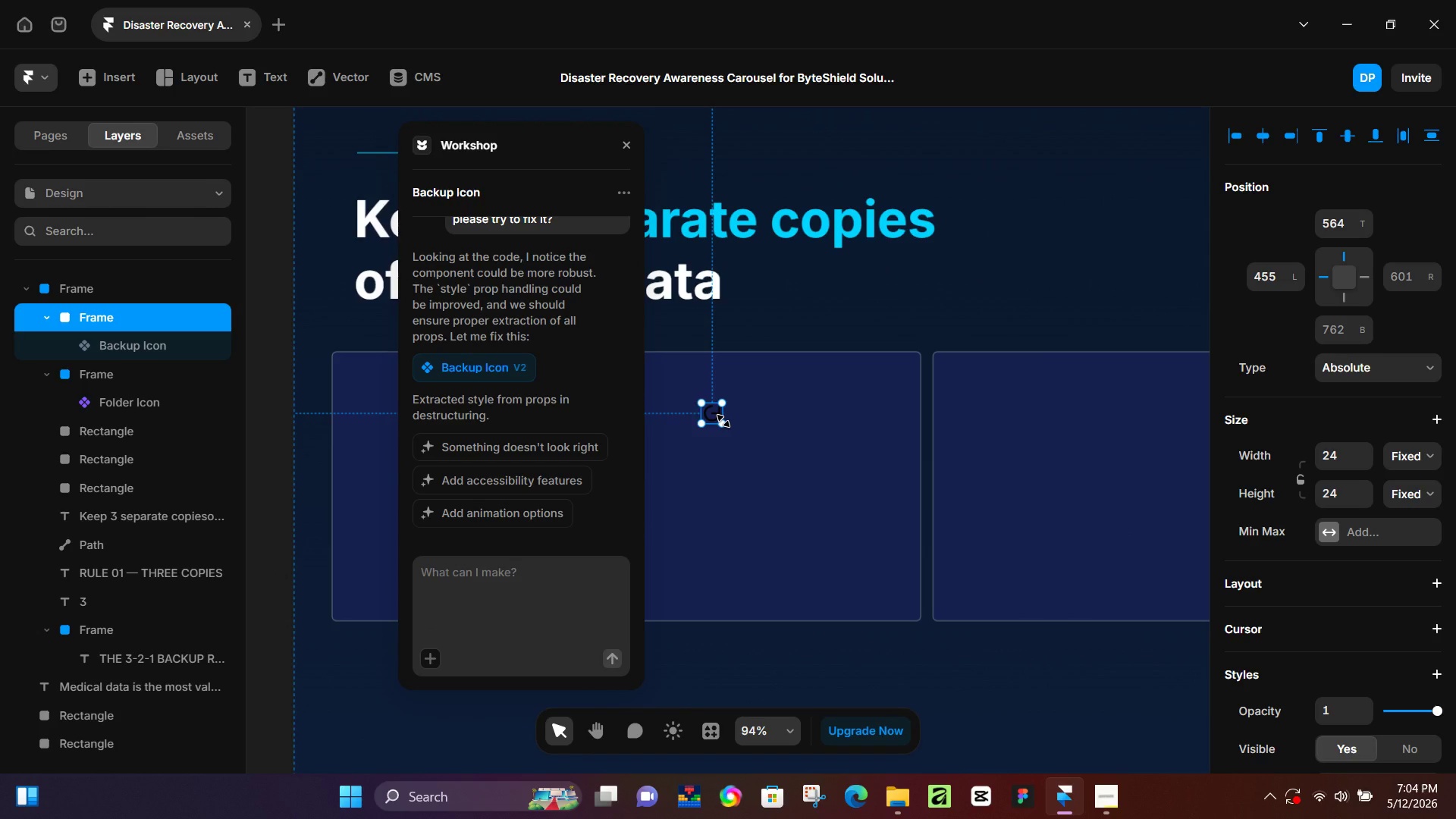 
key(K)
 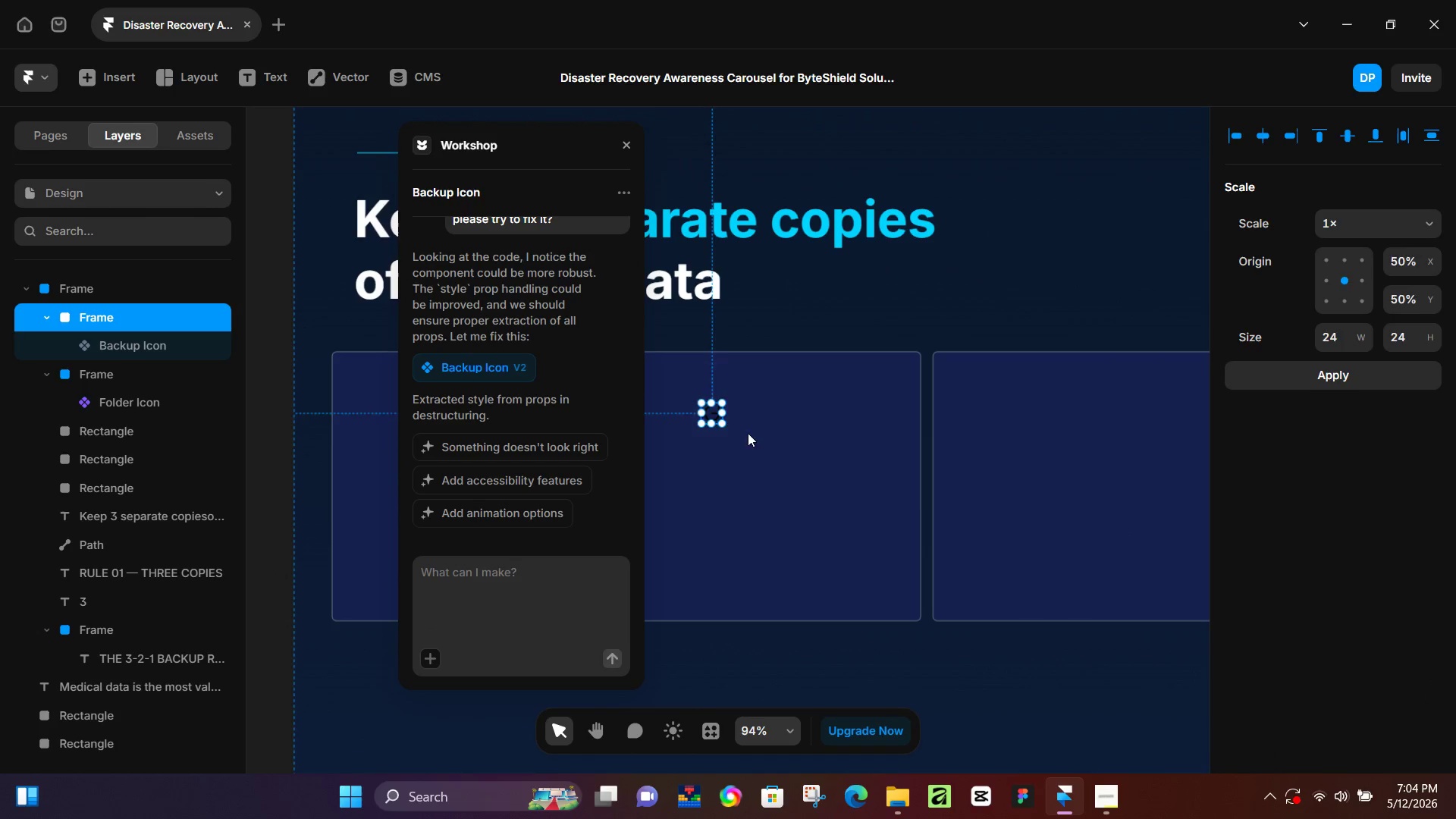 
left_click_drag(start_coordinate=[723, 421], to_coordinate=[751, 432])
 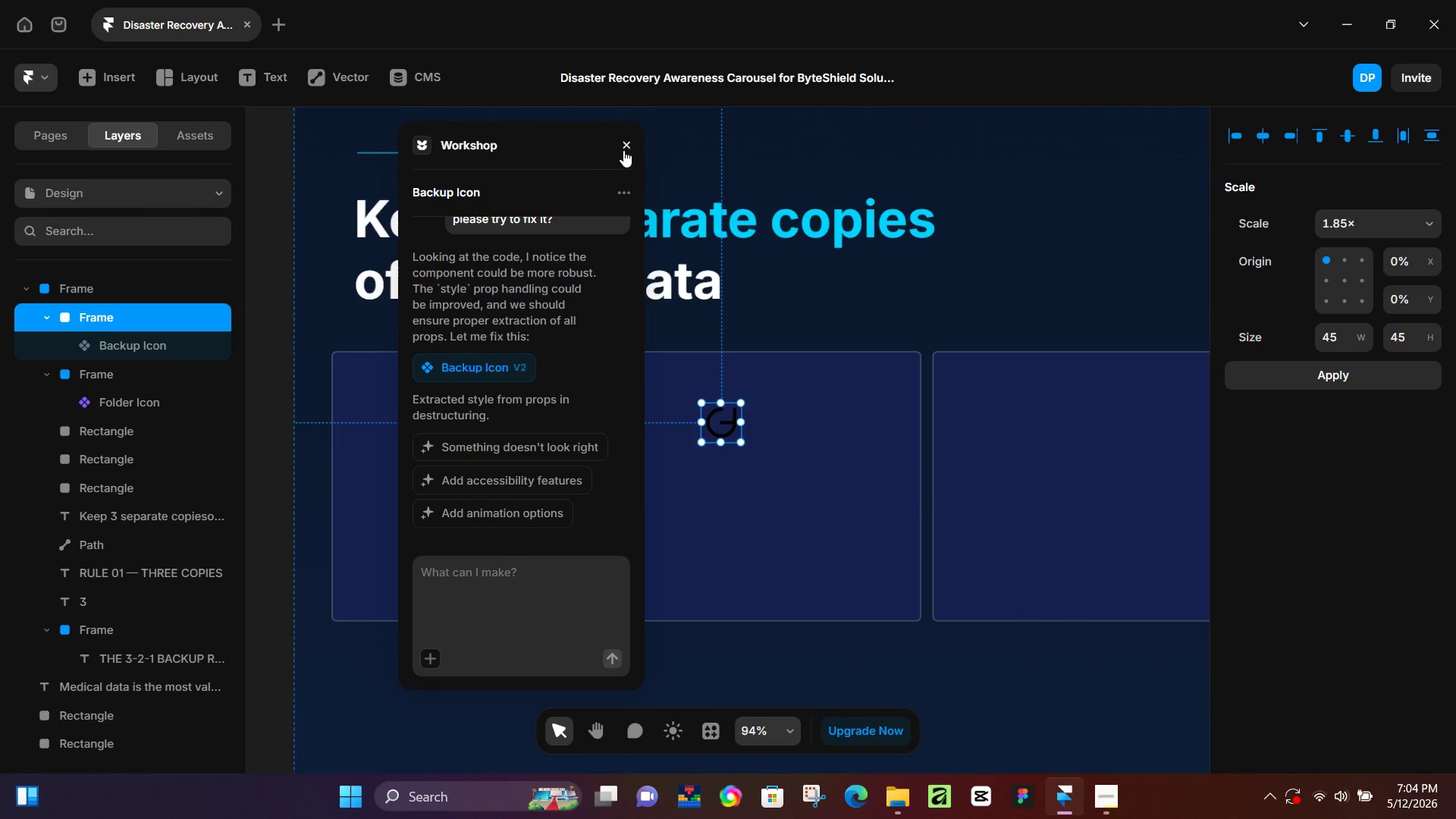 
left_click([623, 150])
 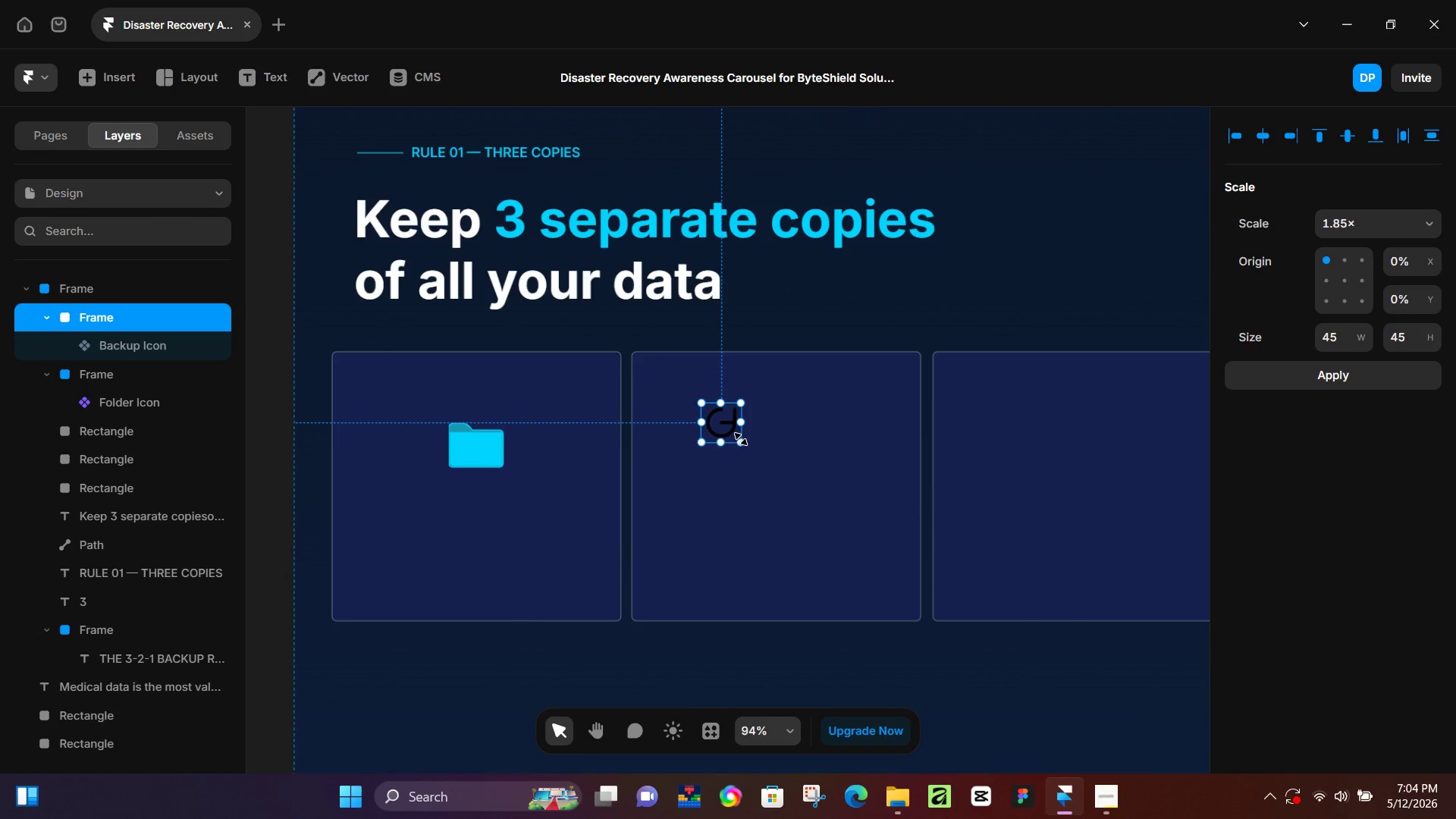 
left_click_drag(start_coordinate=[741, 439], to_coordinate=[751, 450])
 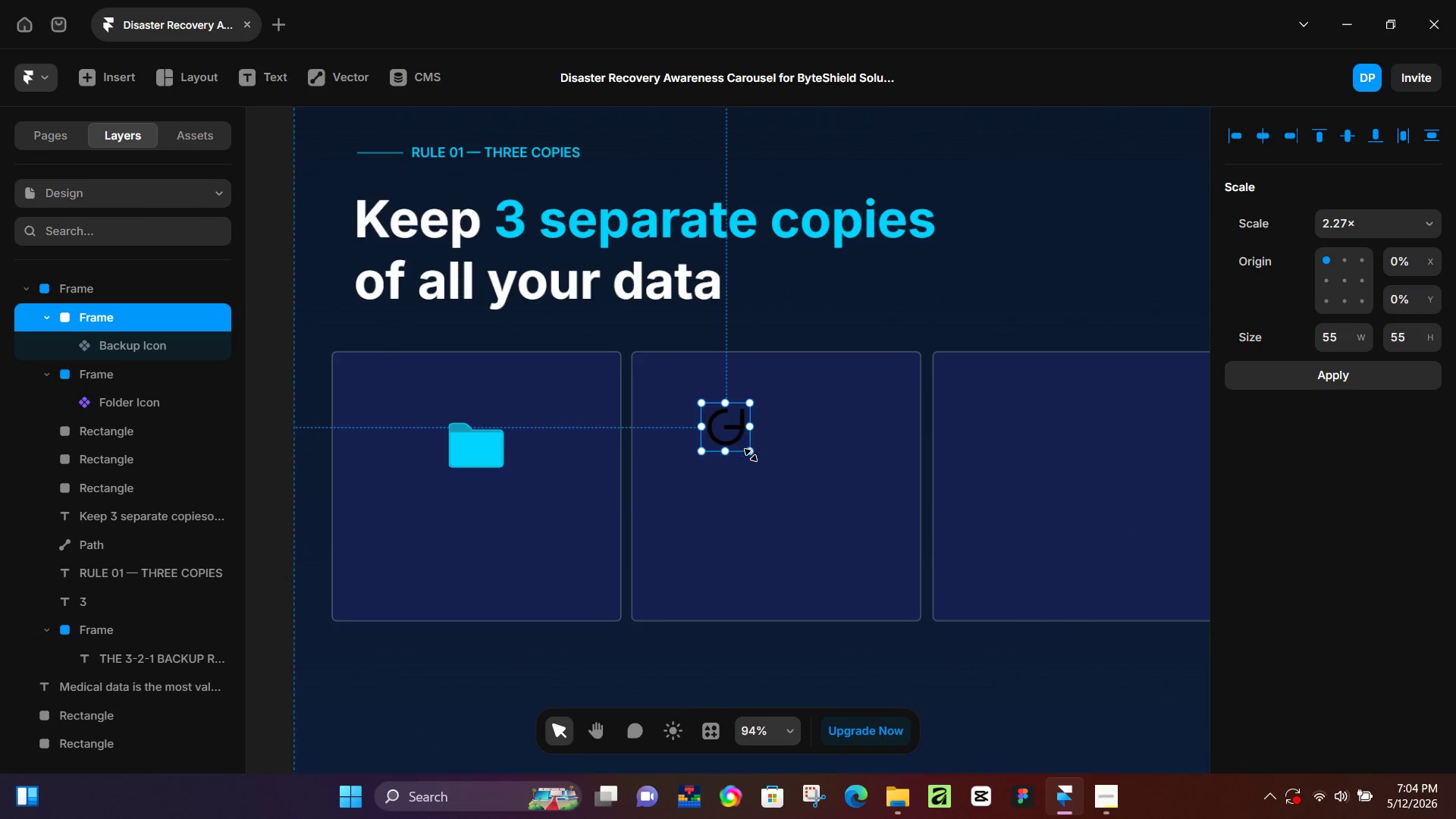 
left_click_drag(start_coordinate=[748, 450], to_coordinate=[757, 462])
 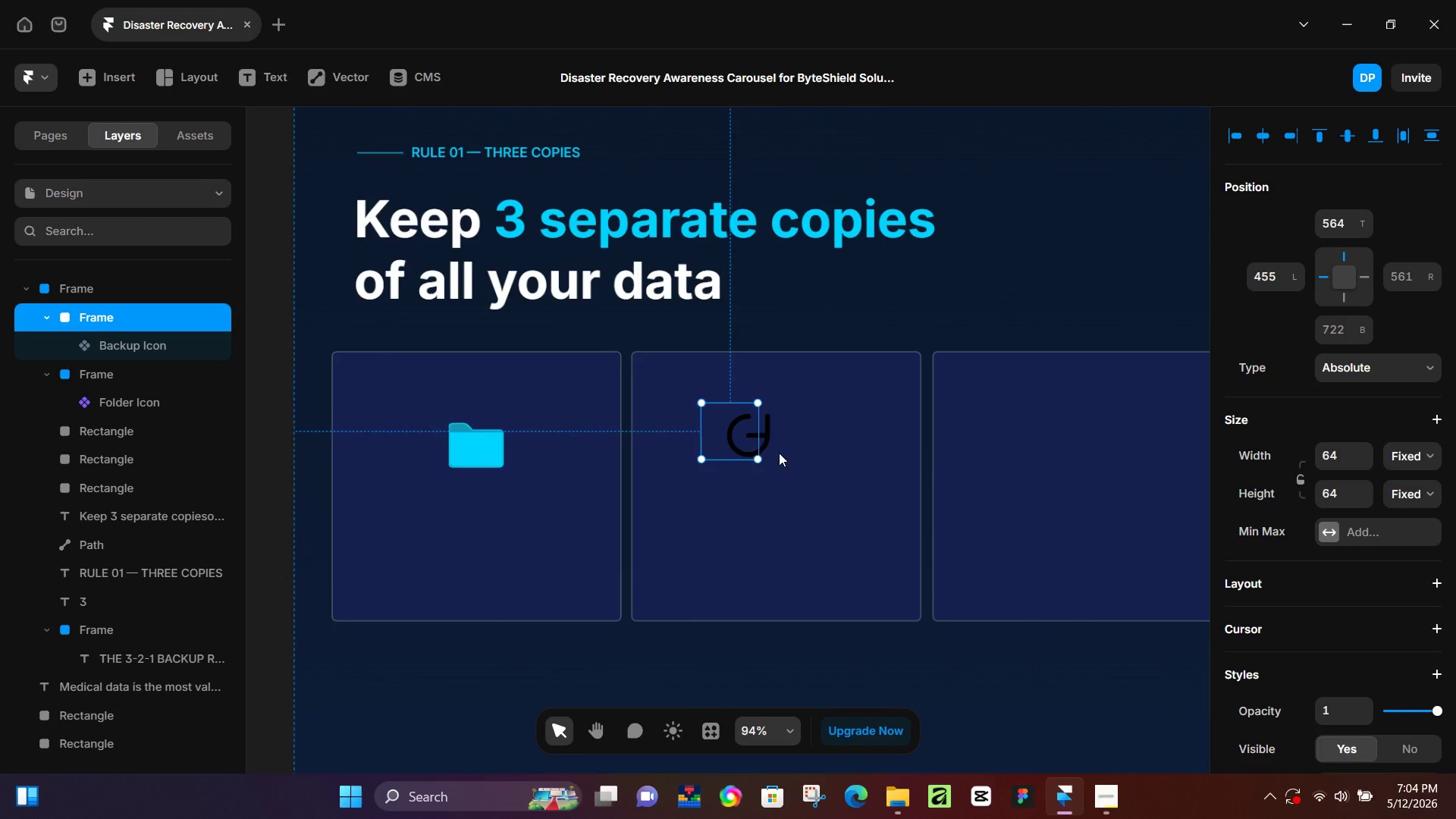 
left_click_drag(start_coordinate=[744, 441], to_coordinate=[788, 450])
 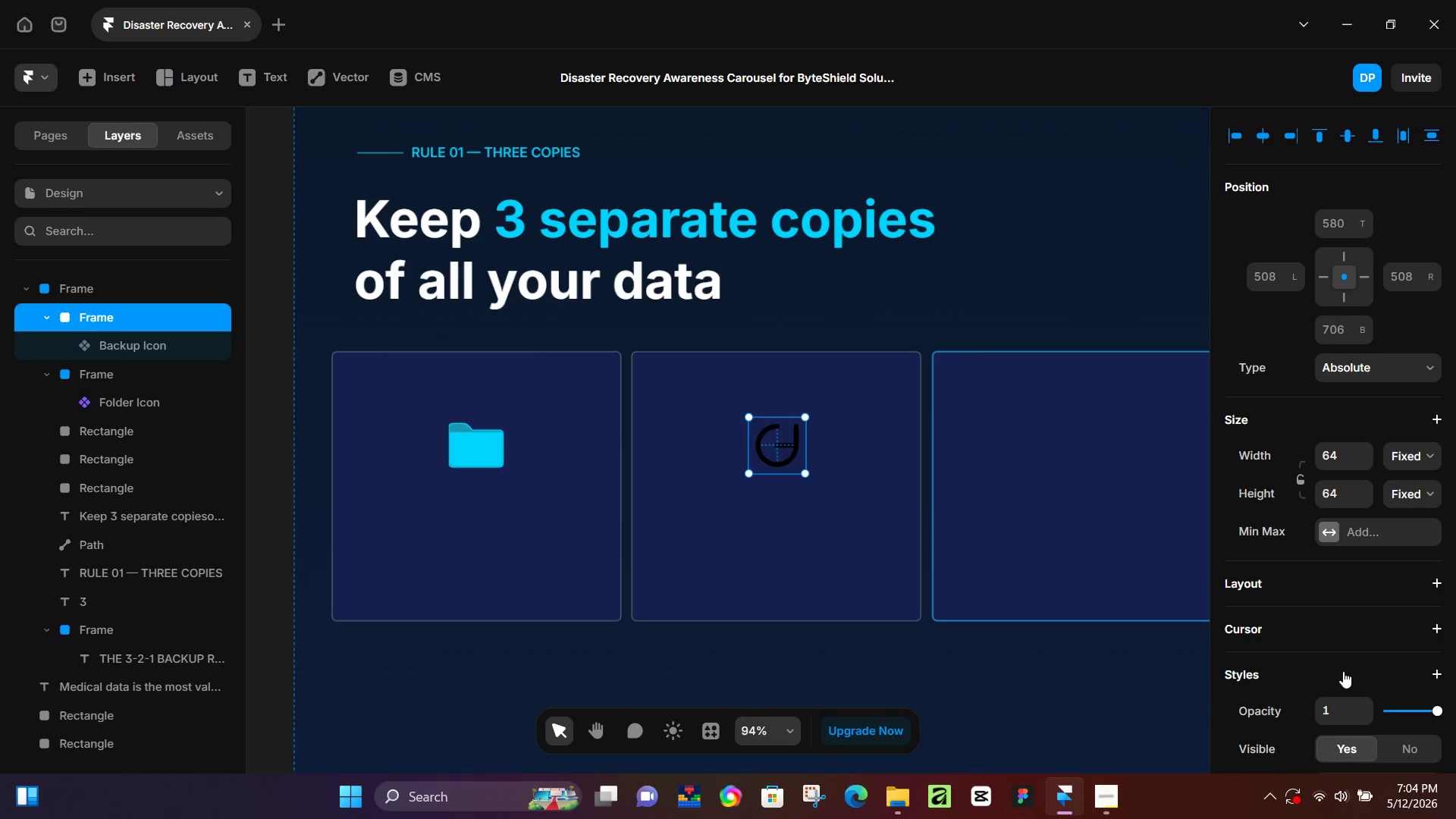 
scroll: coordinate [1340, 553], scroll_direction: down, amount: 6.0
 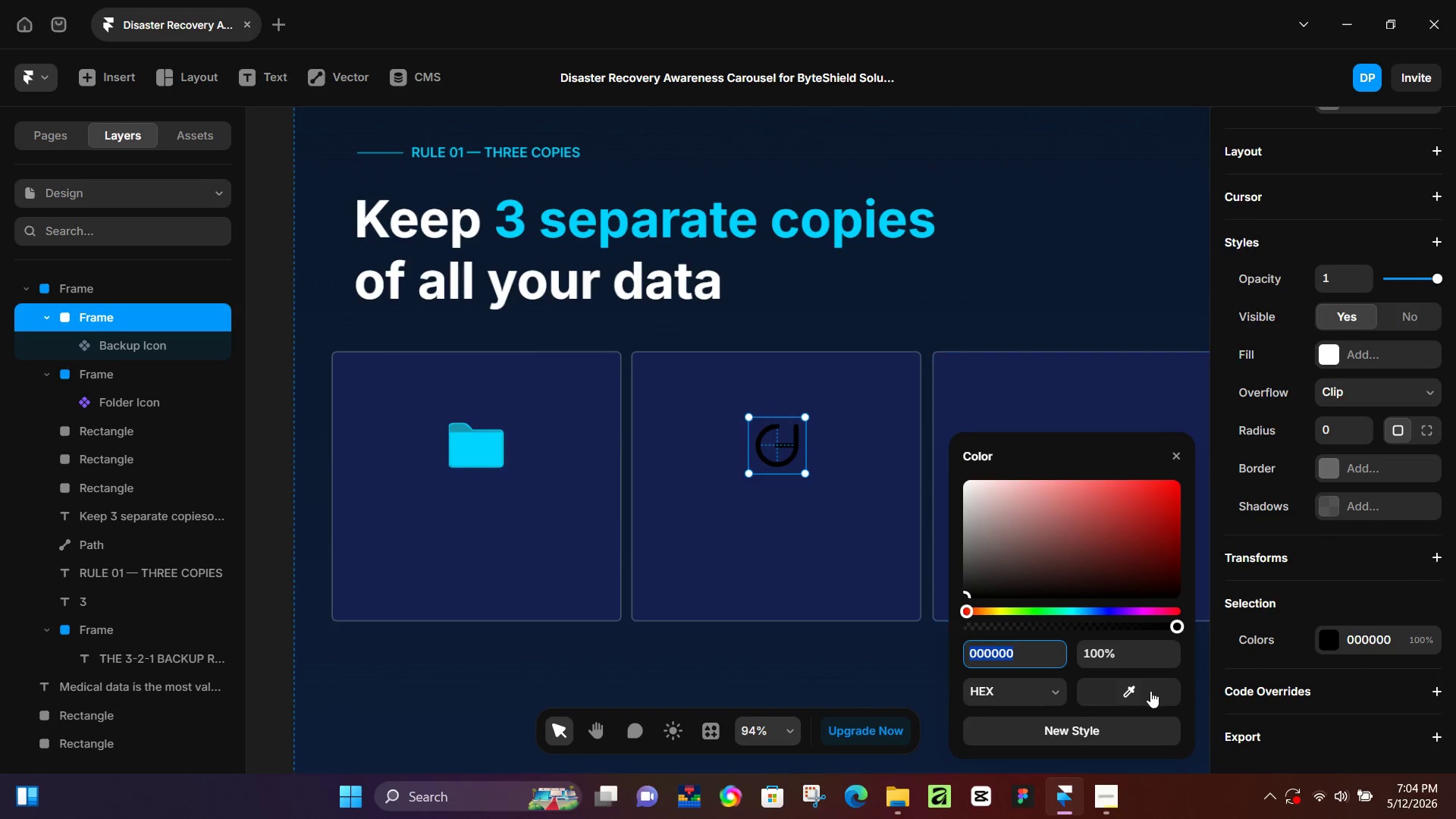 
left_click_drag(start_coordinate=[1148, 690], to_coordinate=[469, 455])
 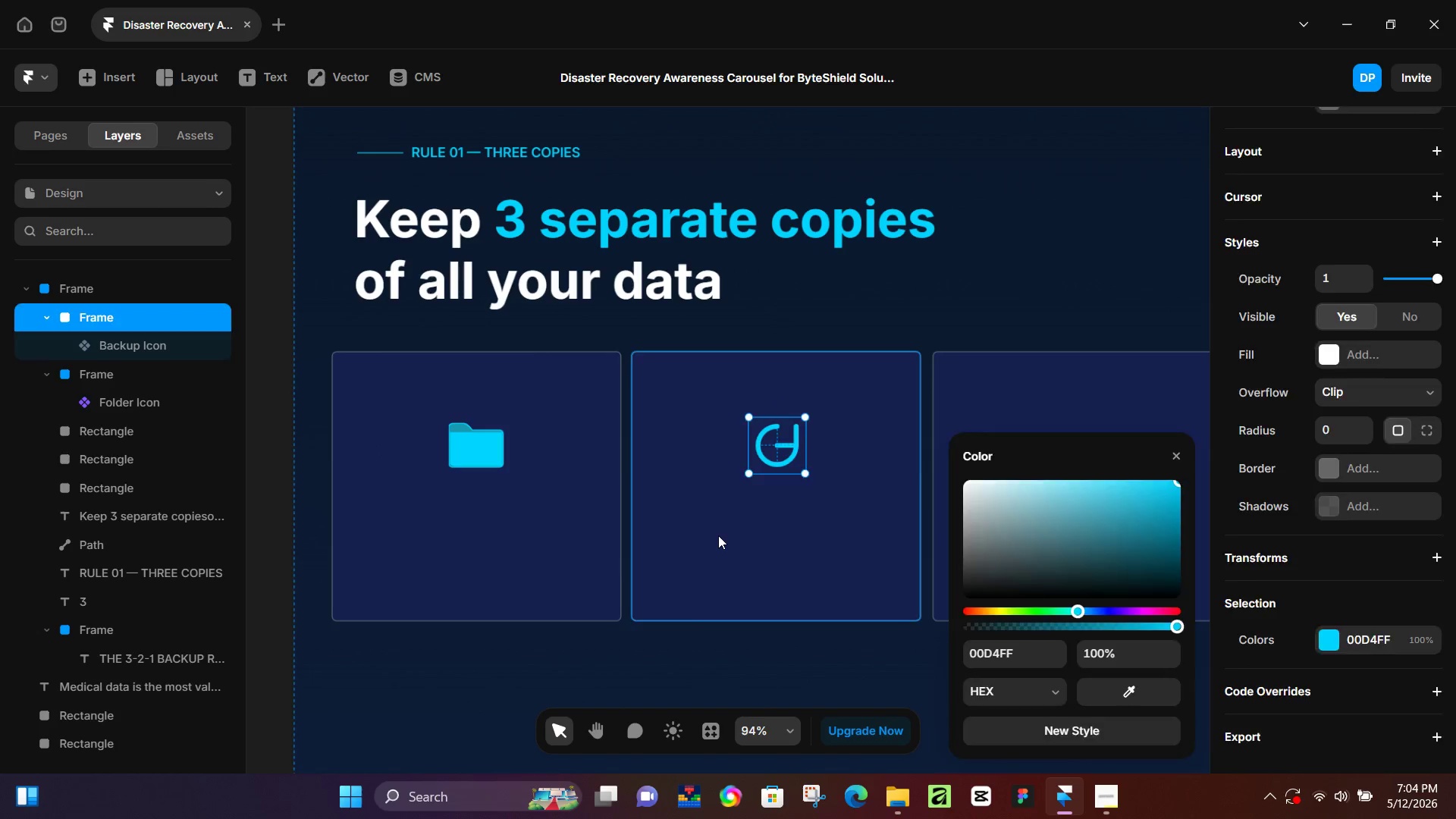 
left_click([718, 535])
 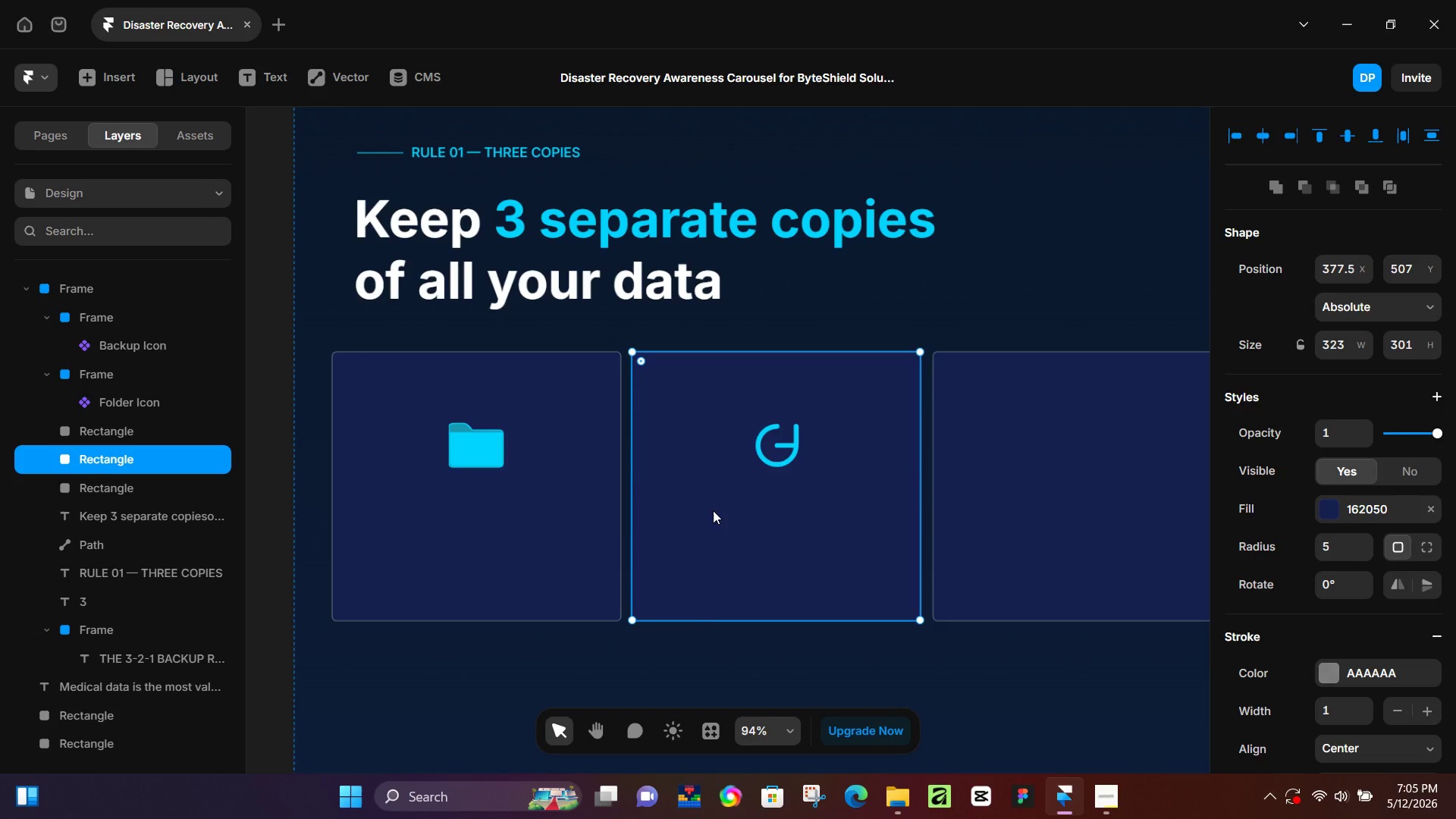 
wait(48.27)
 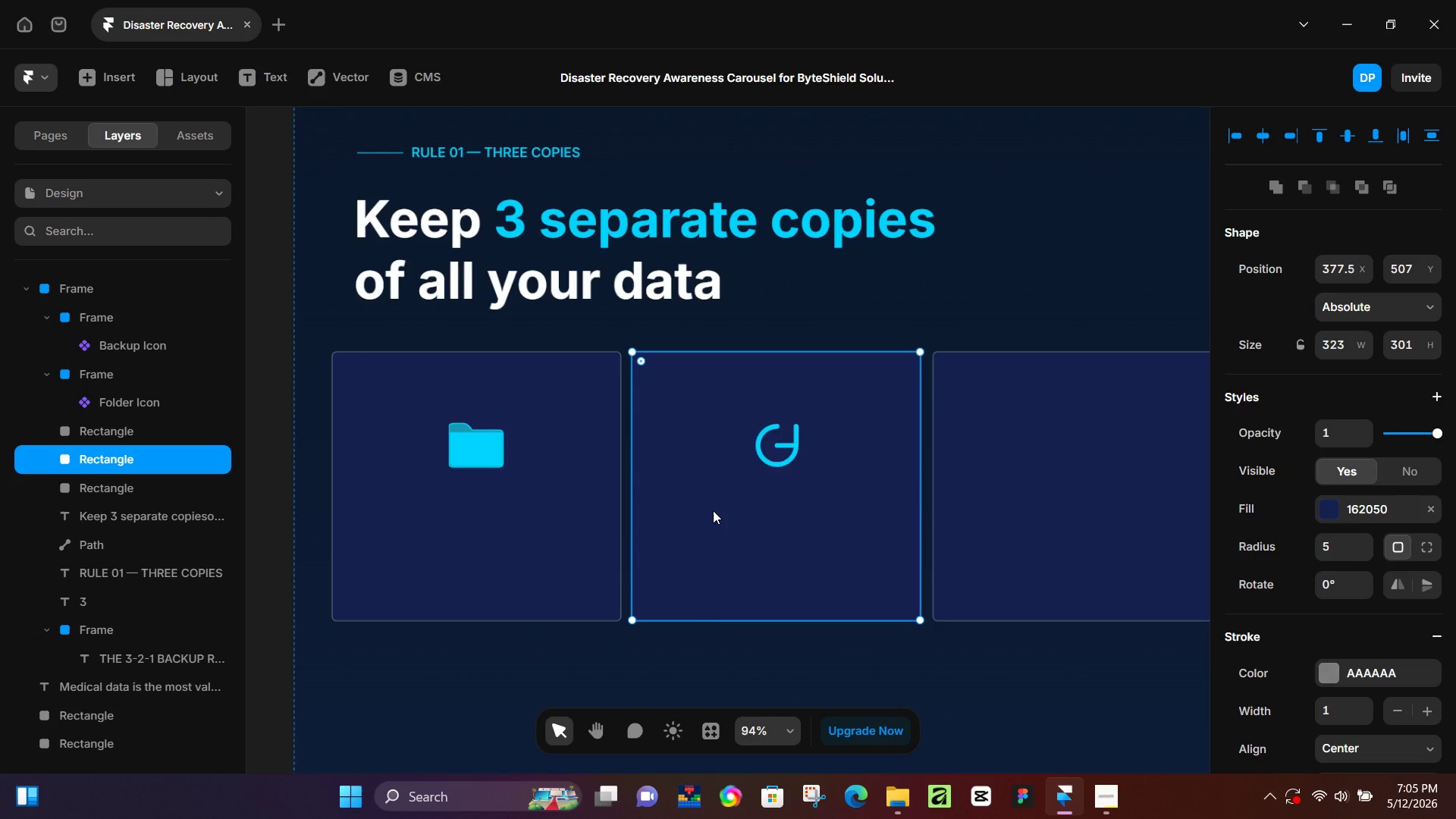 
hold_key(key=ControlLeft, duration=0.42)
scroll: coordinate [644, 404], scroll_direction: down, amount: 5.0
 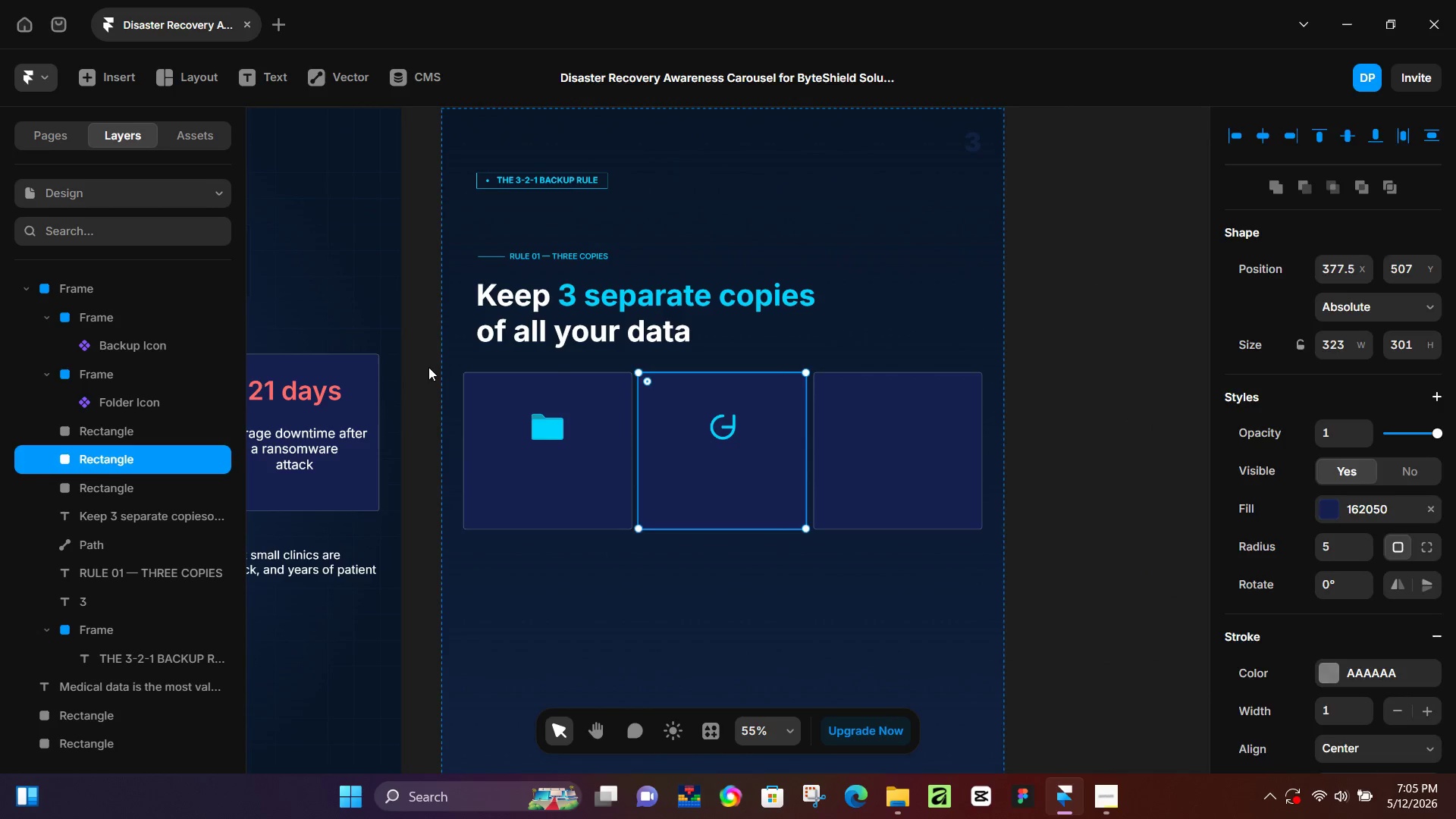 
left_click([429, 367])
 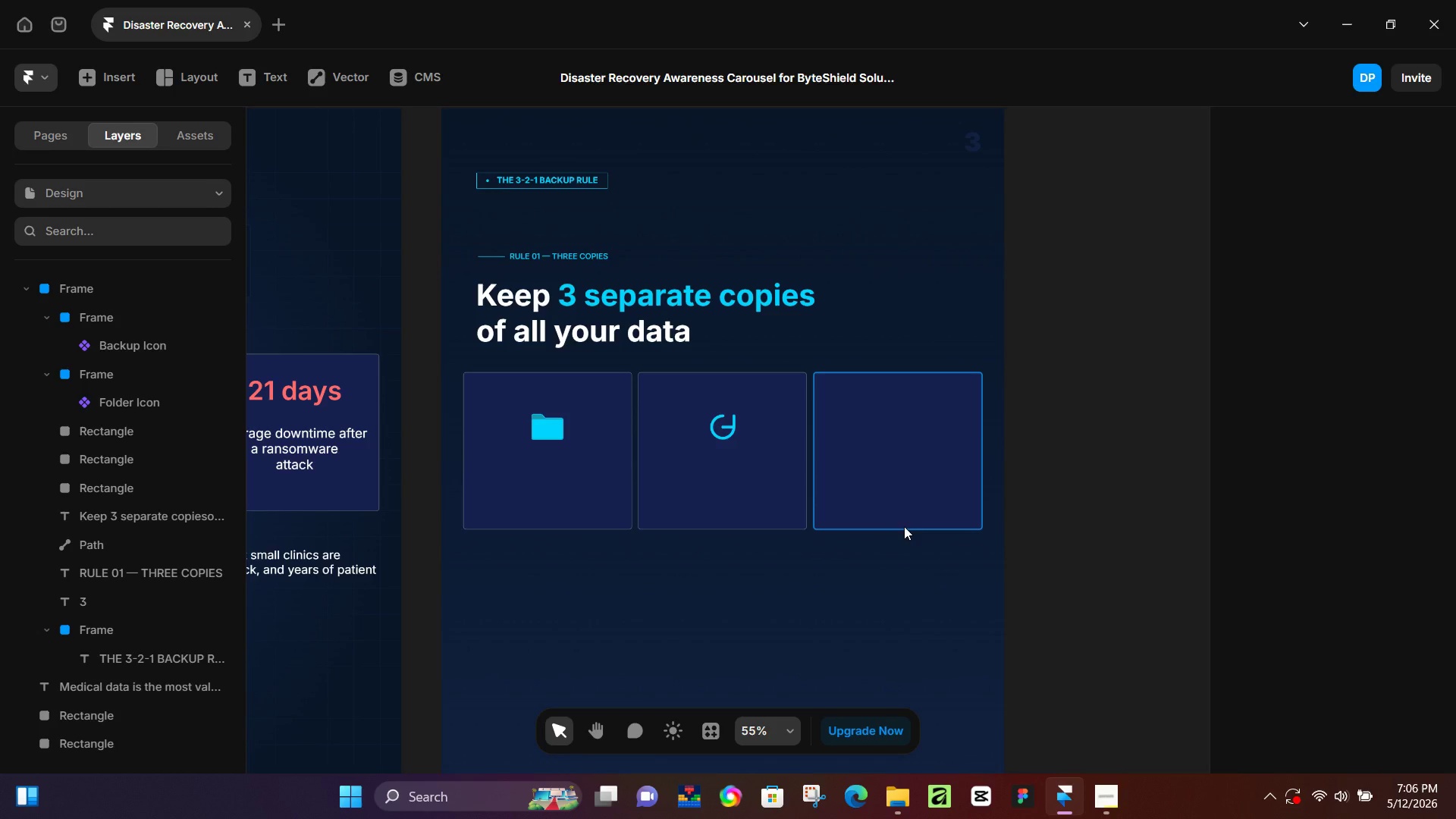 
wait(35.5)
 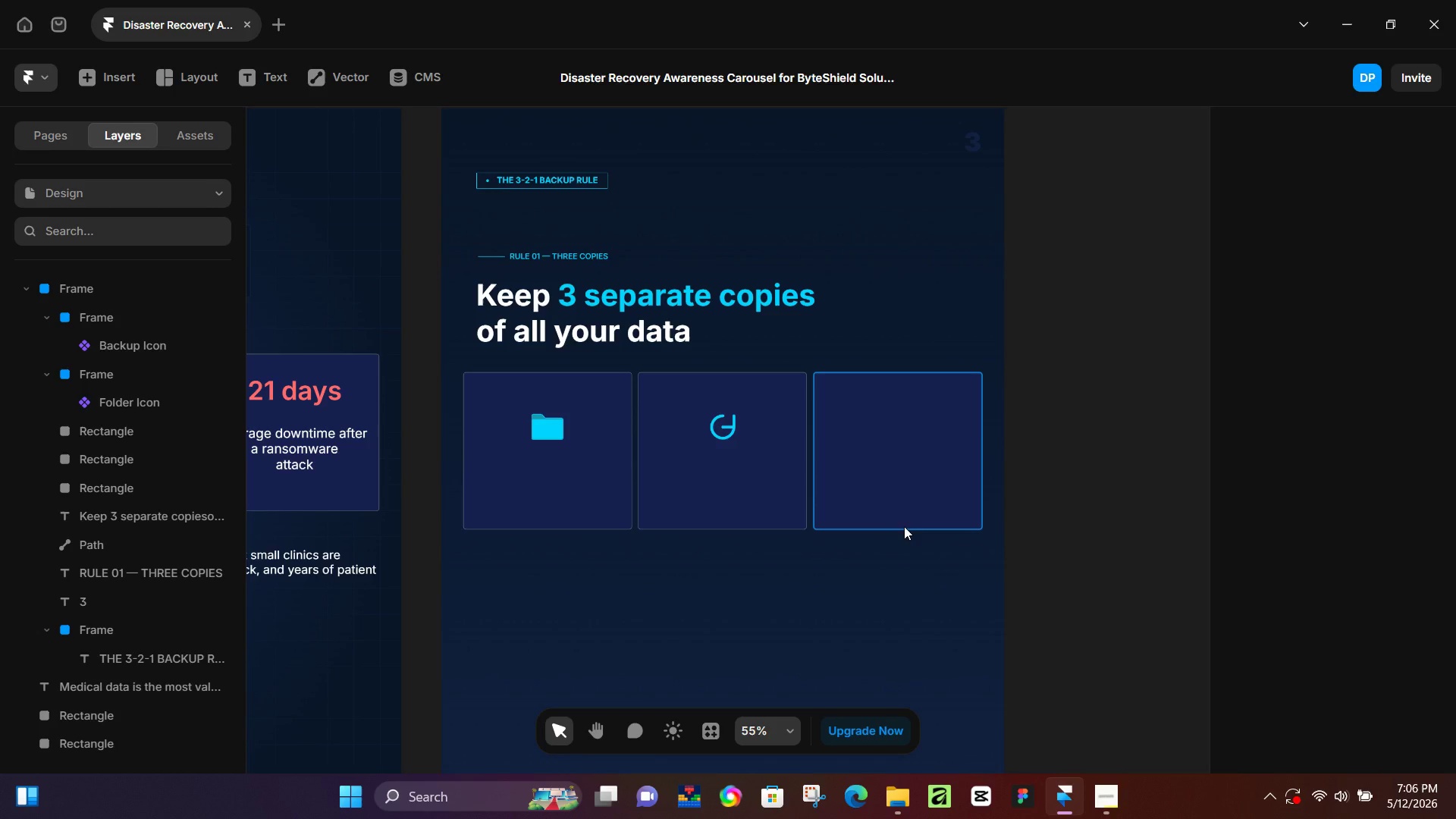 
key(Control+P)
 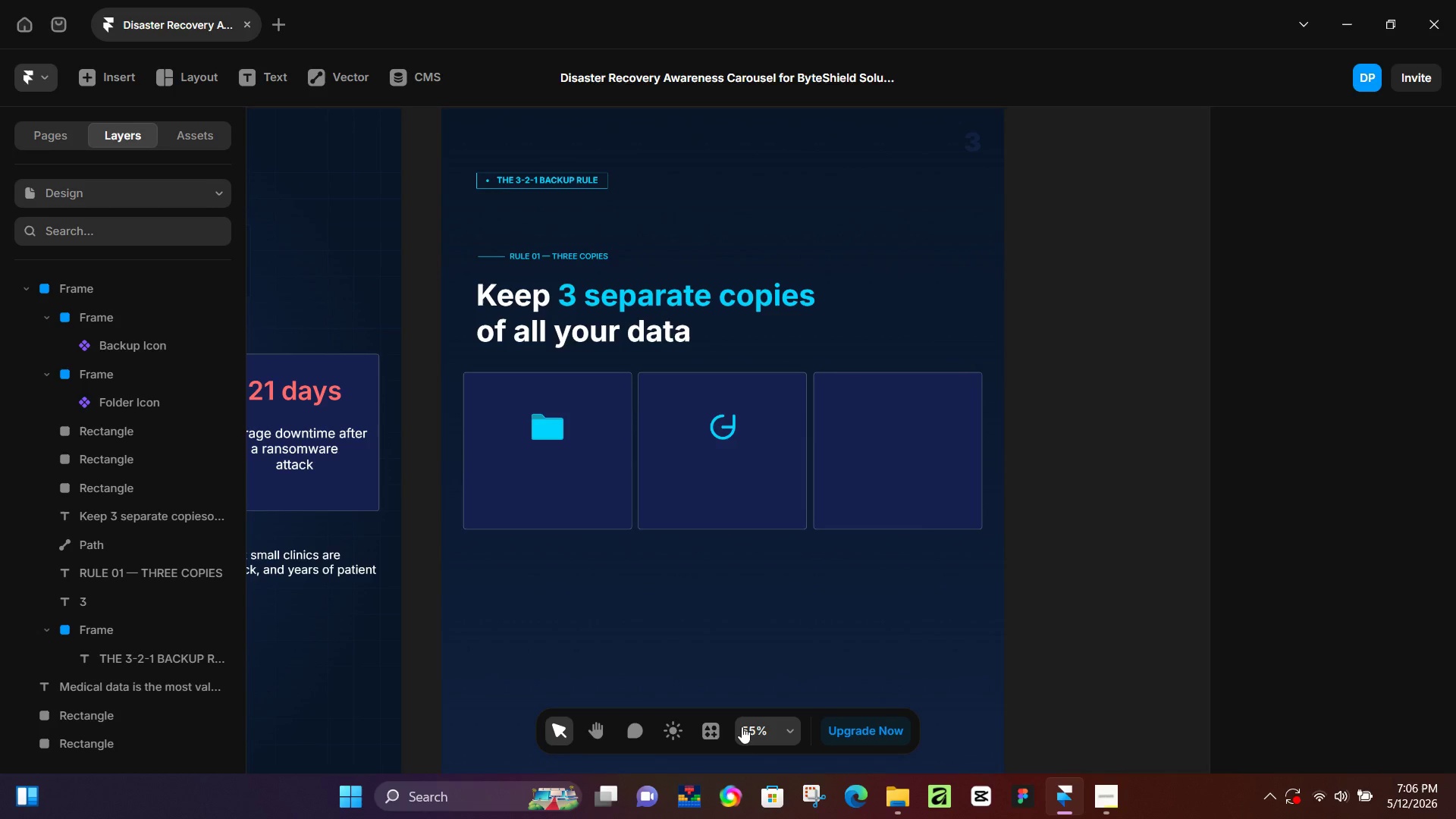 
left_click([717, 723])
 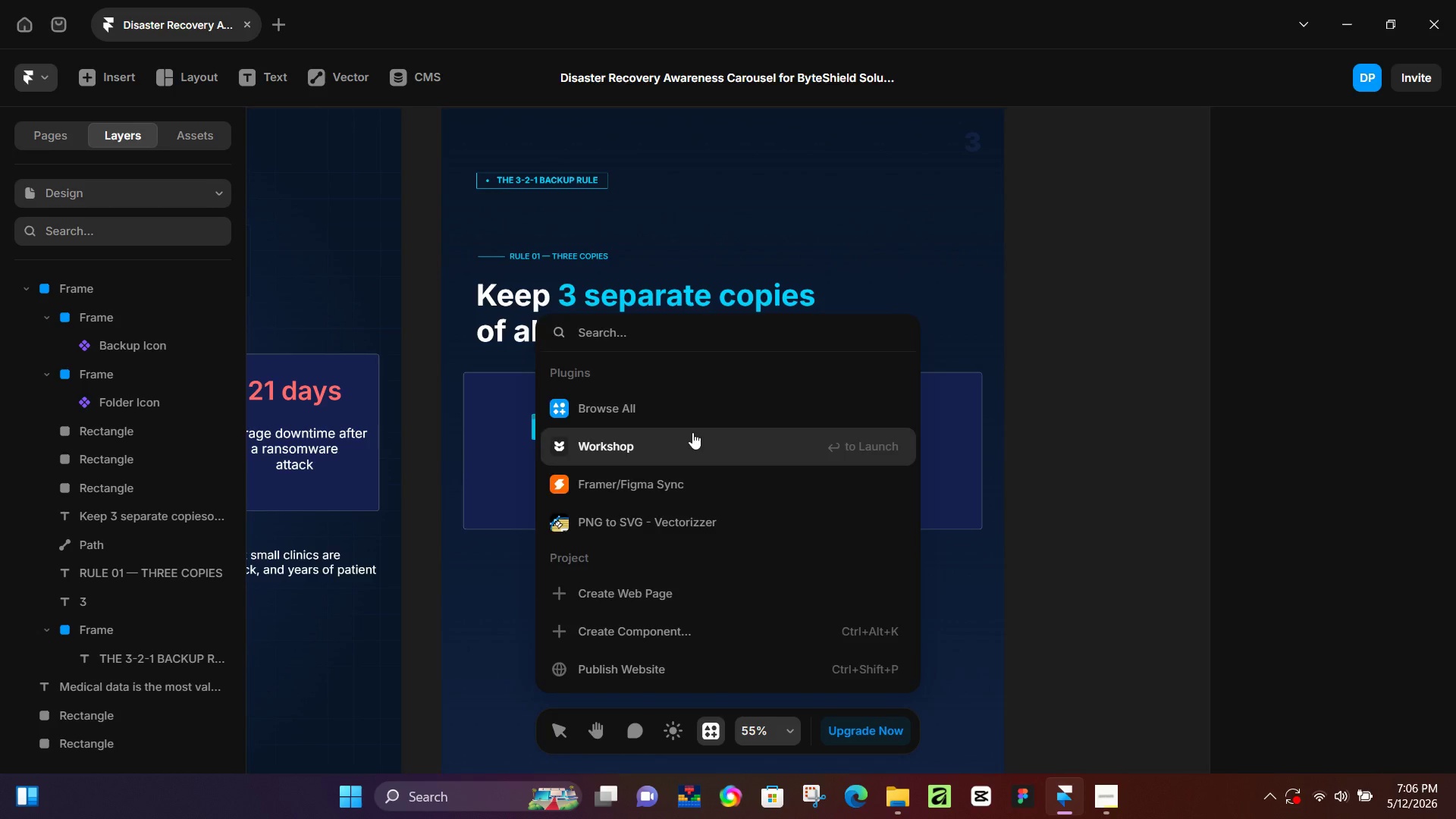 
left_click([692, 432])
 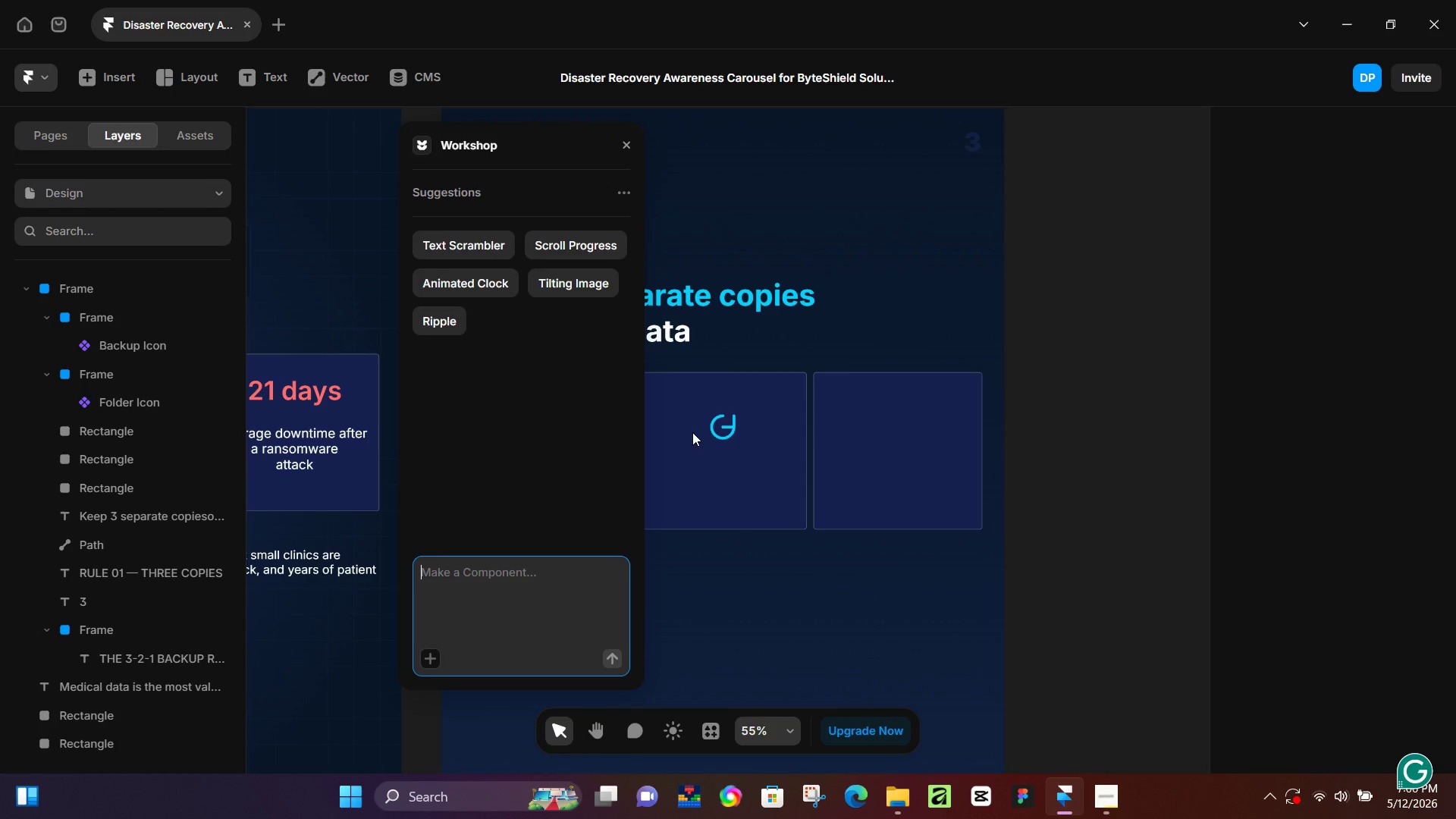 
type(padlock icon)
 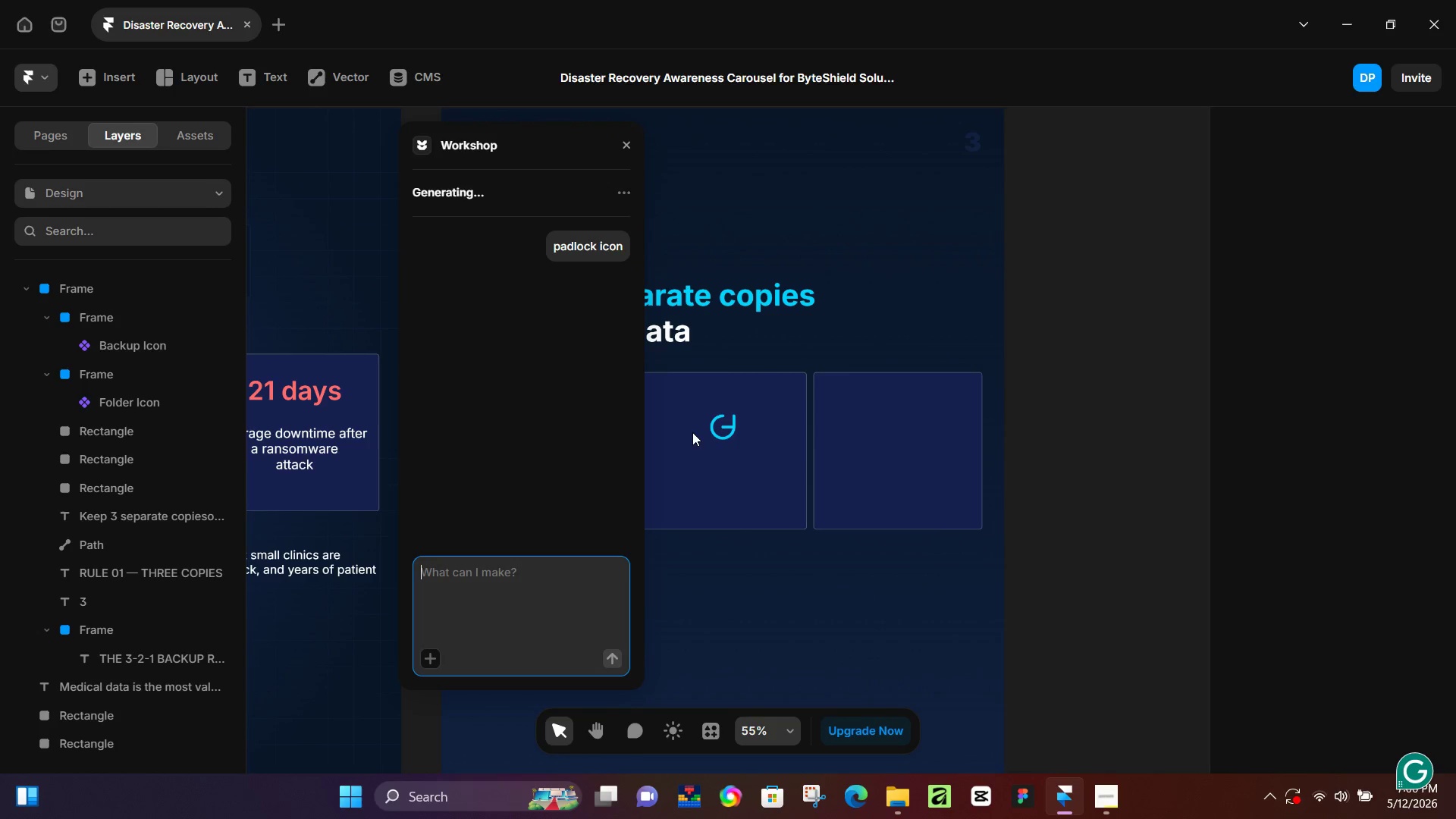 
key(Enter)
 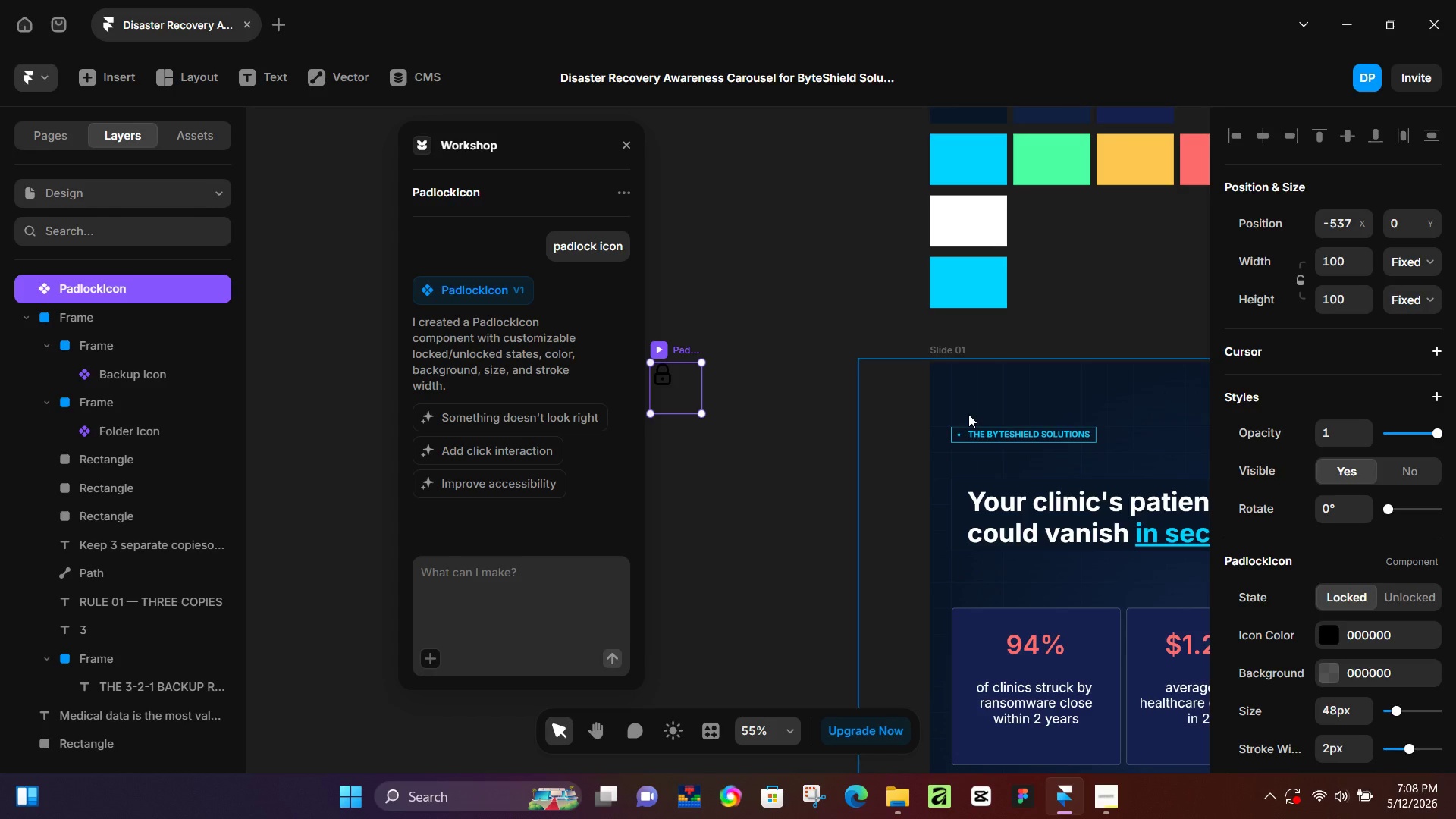 
wait(104.14)
 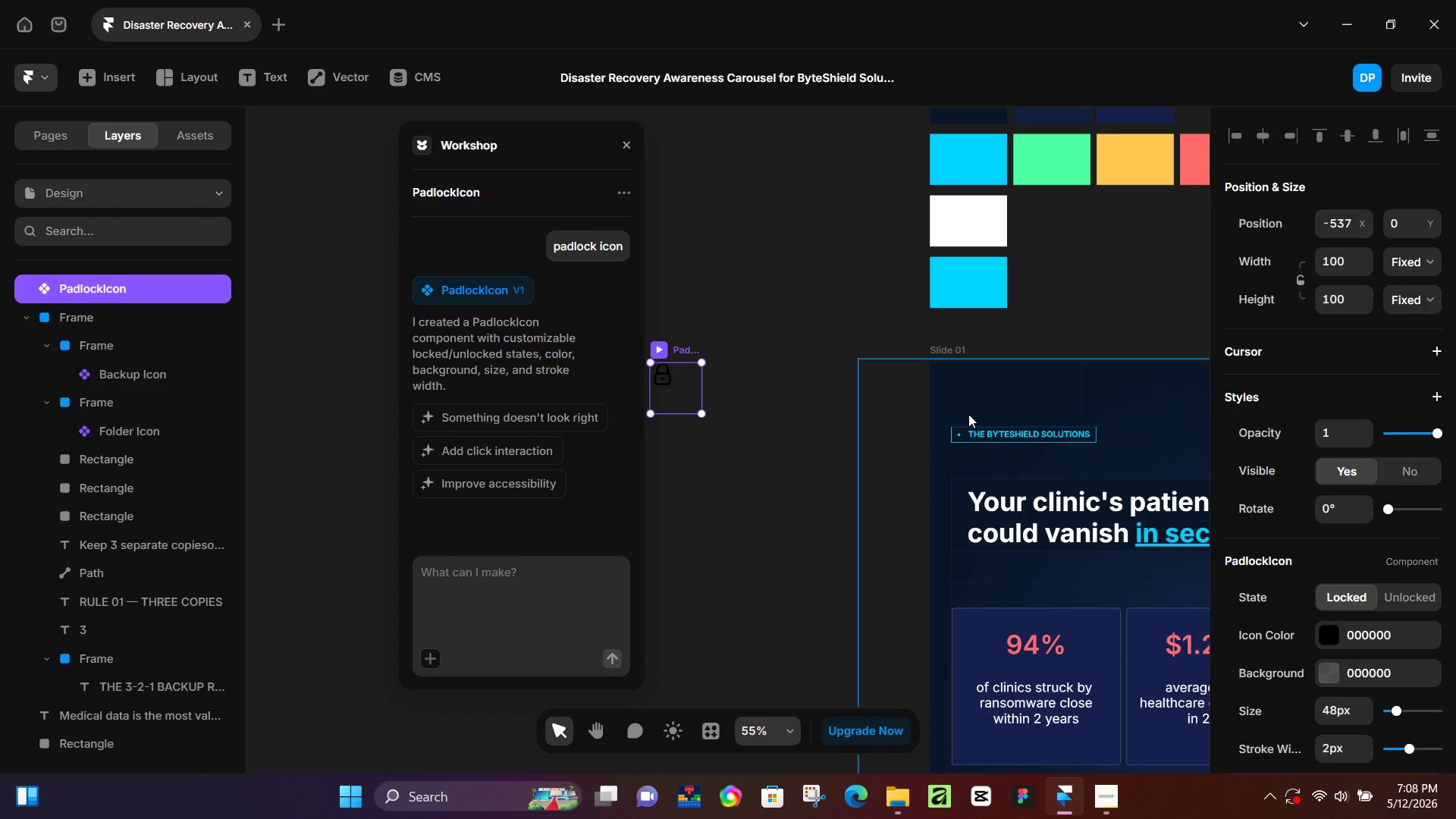 
left_click([710, 349])
 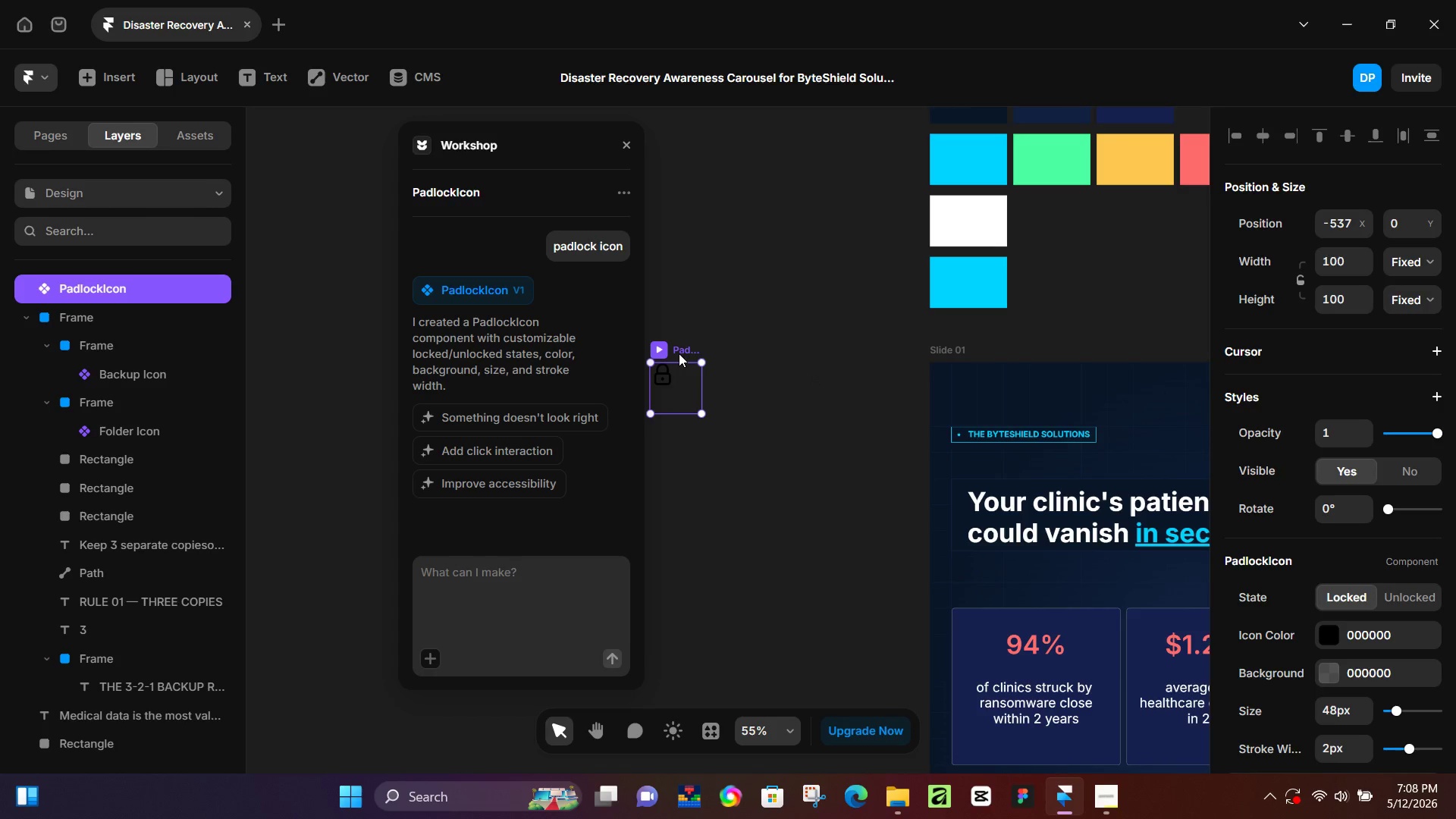 
left_click([679, 353])
 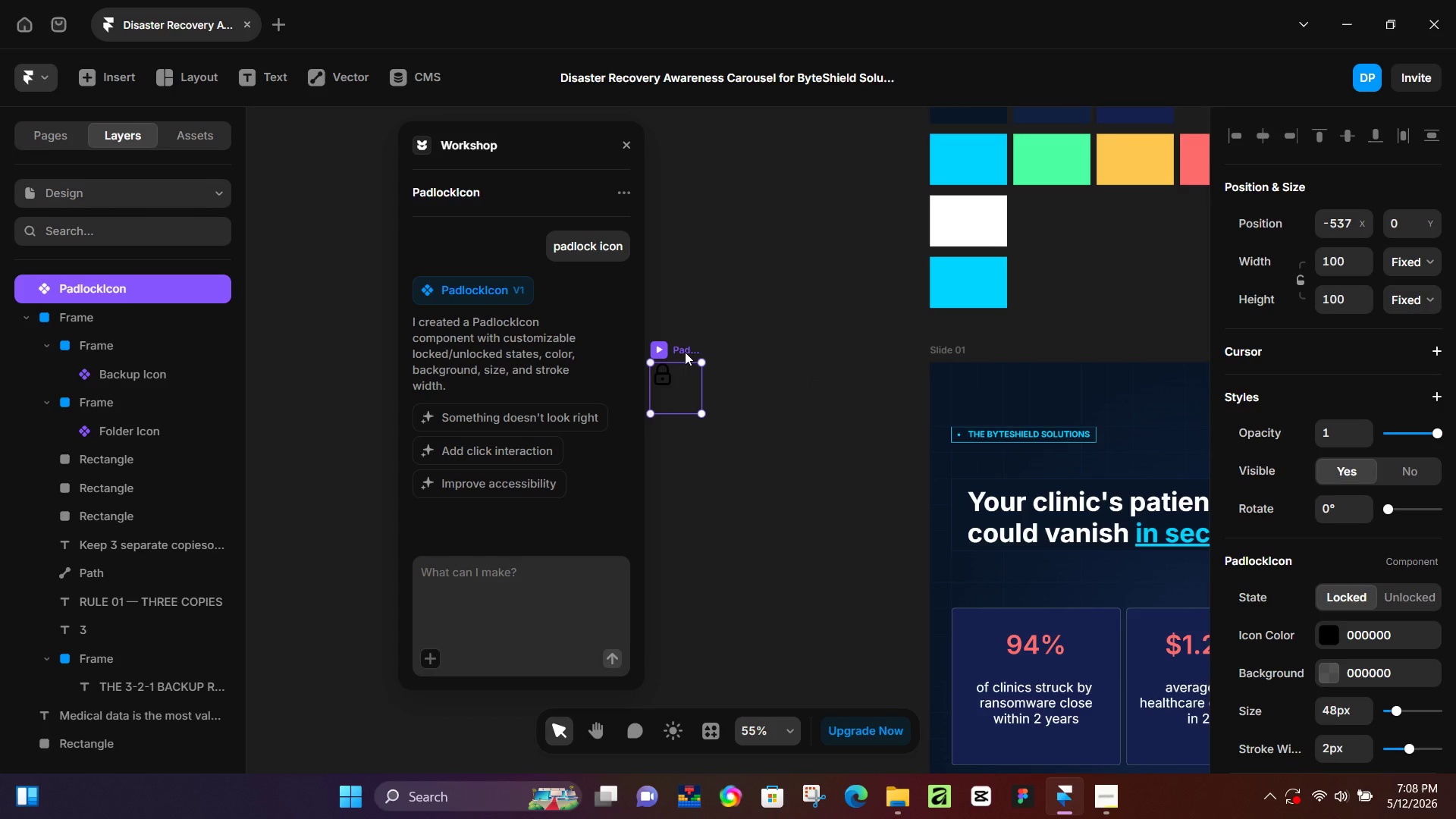 
key(Control+NumpadEnter)
 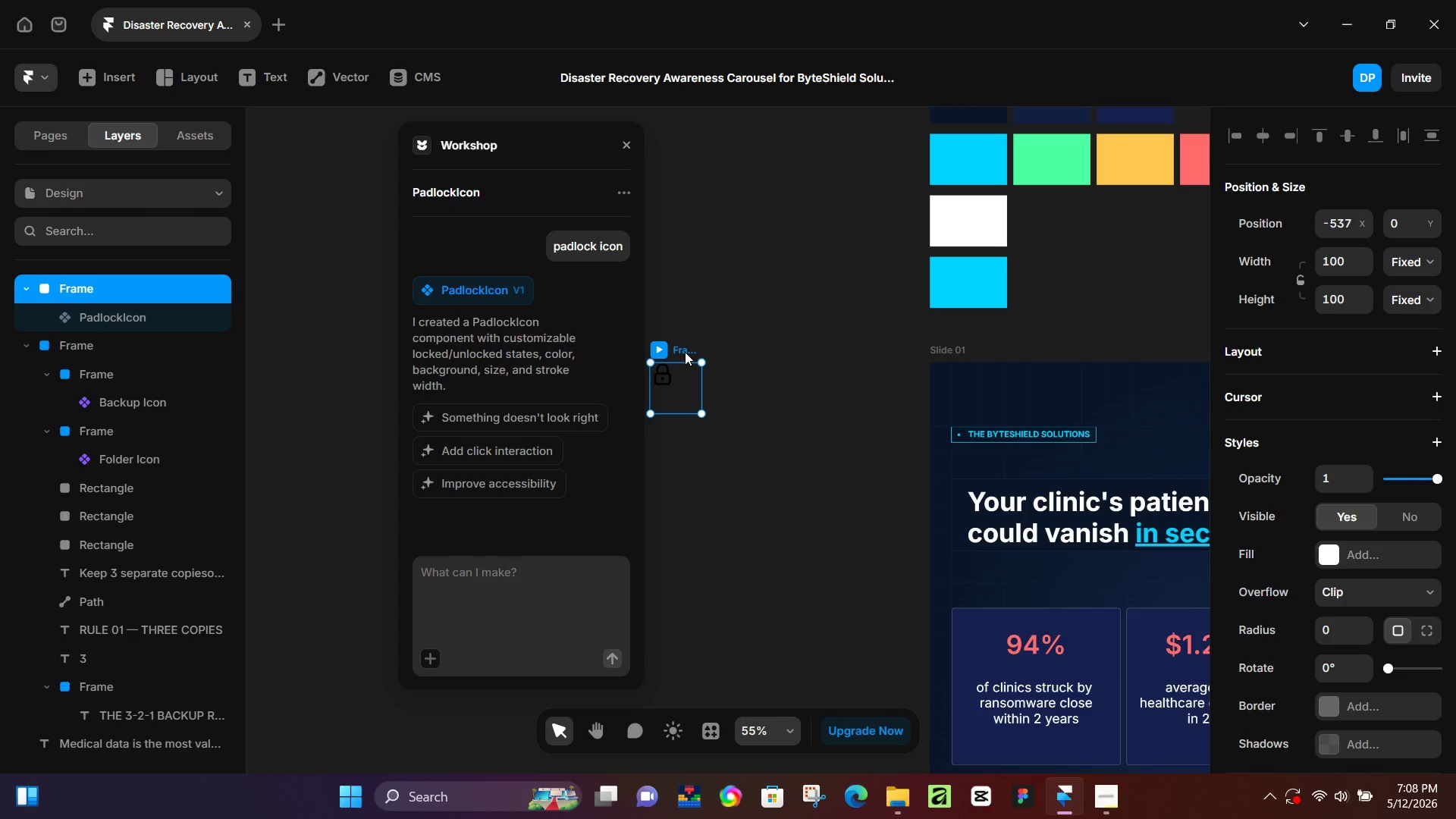 
left_click_drag(start_coordinate=[685, 352], to_coordinate=[836, 398])
 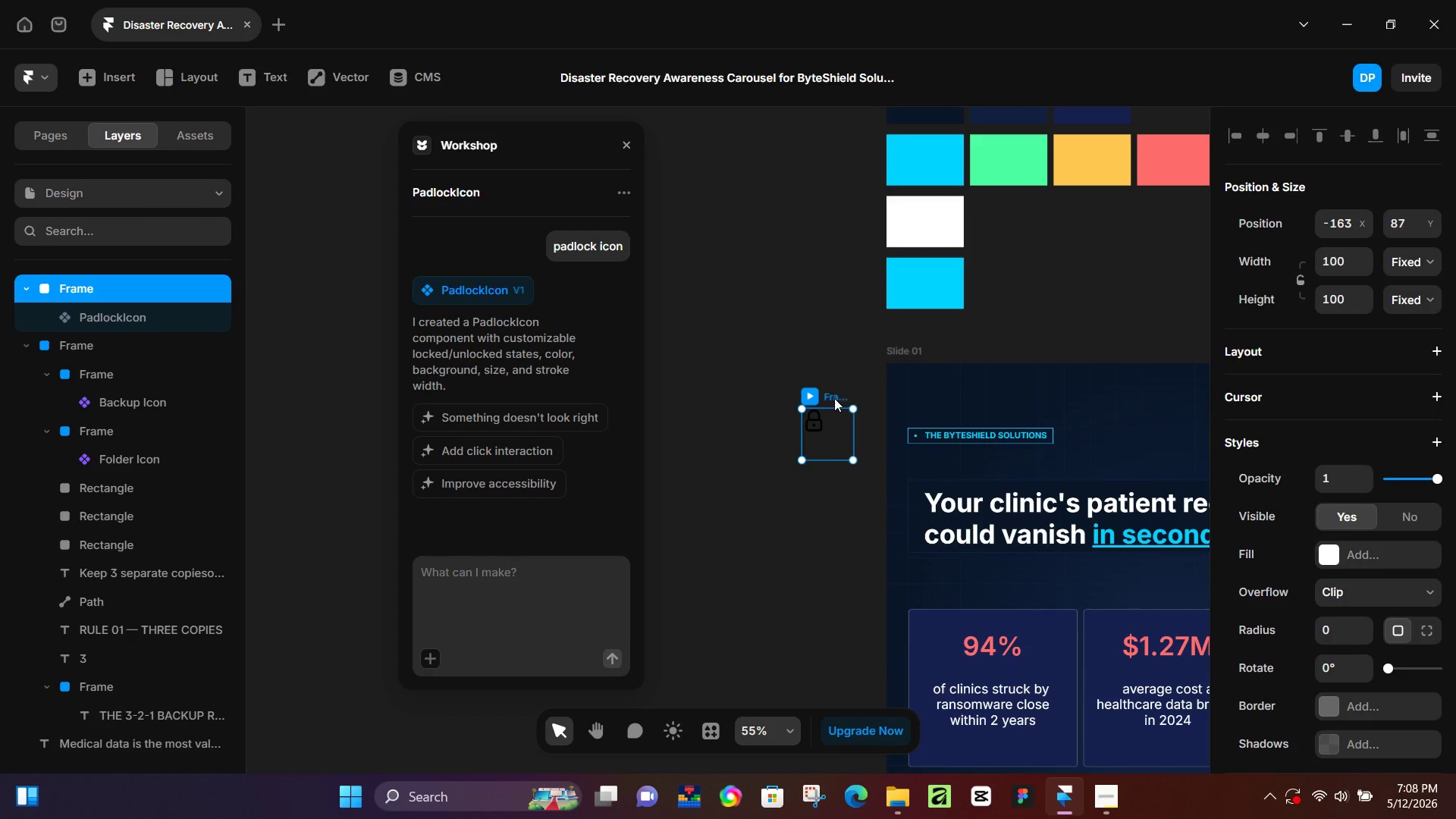 
key(Control+C)
 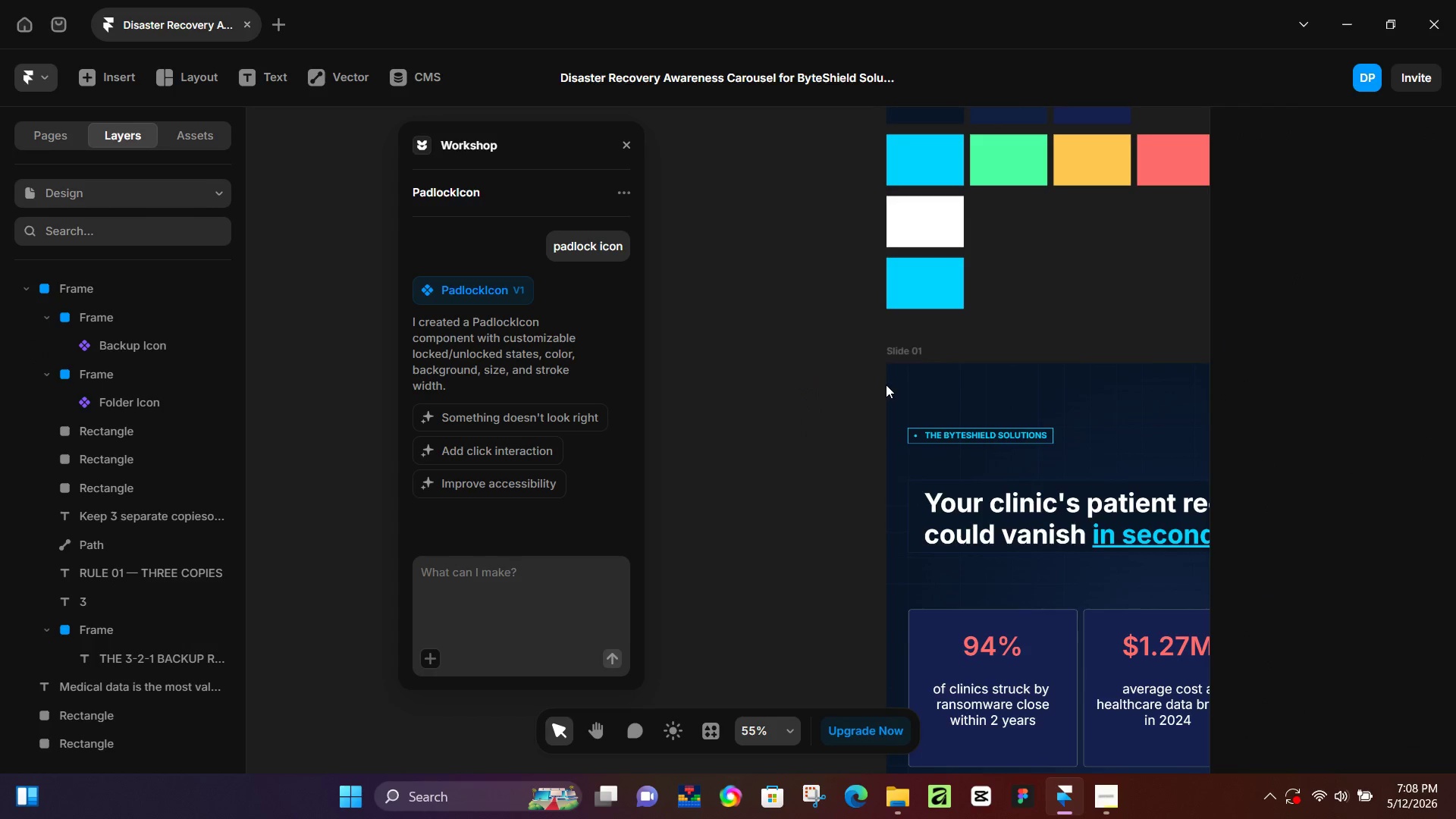 
key(Control+X)
 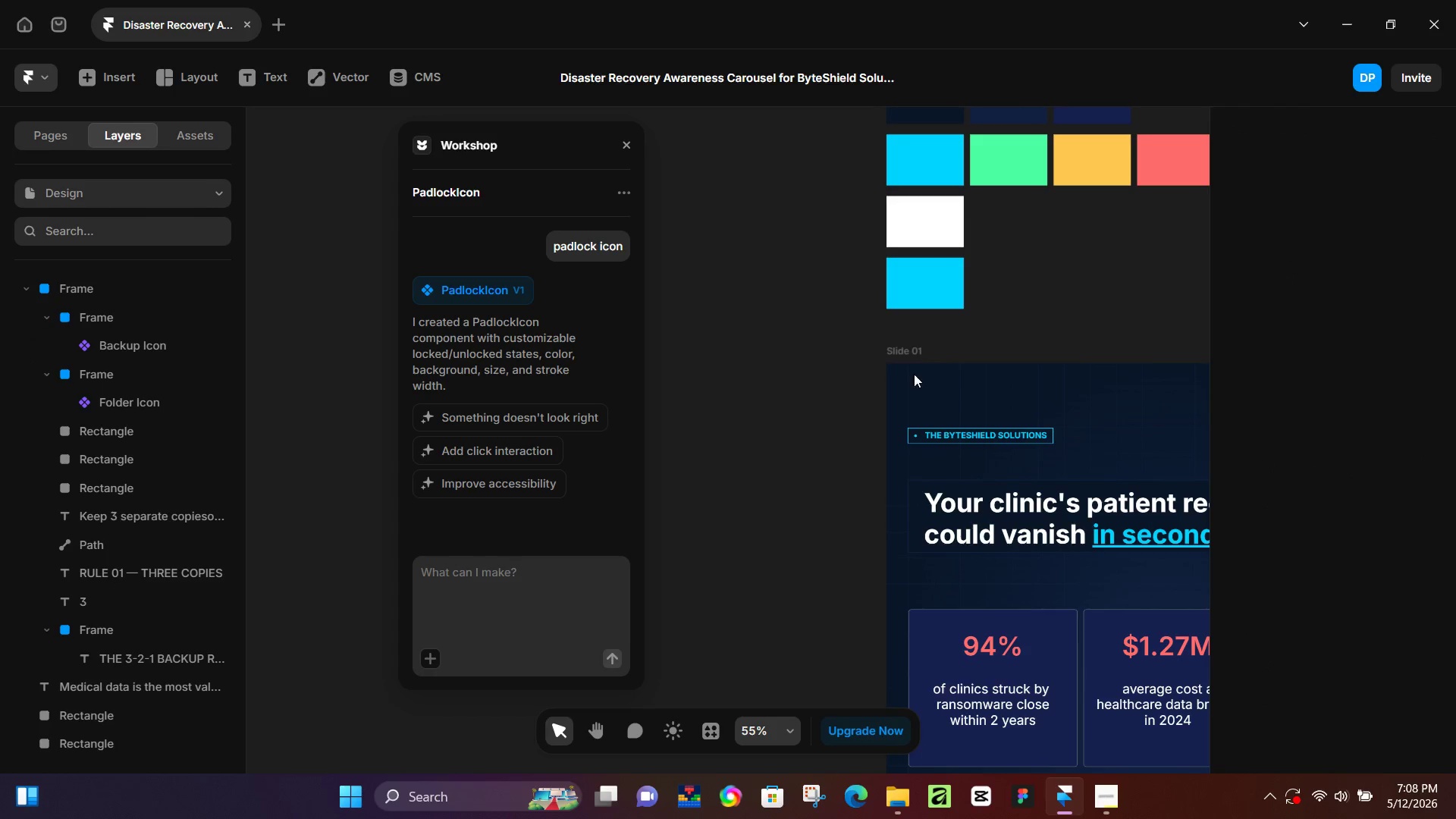 
key(Control+ControlLeft)
 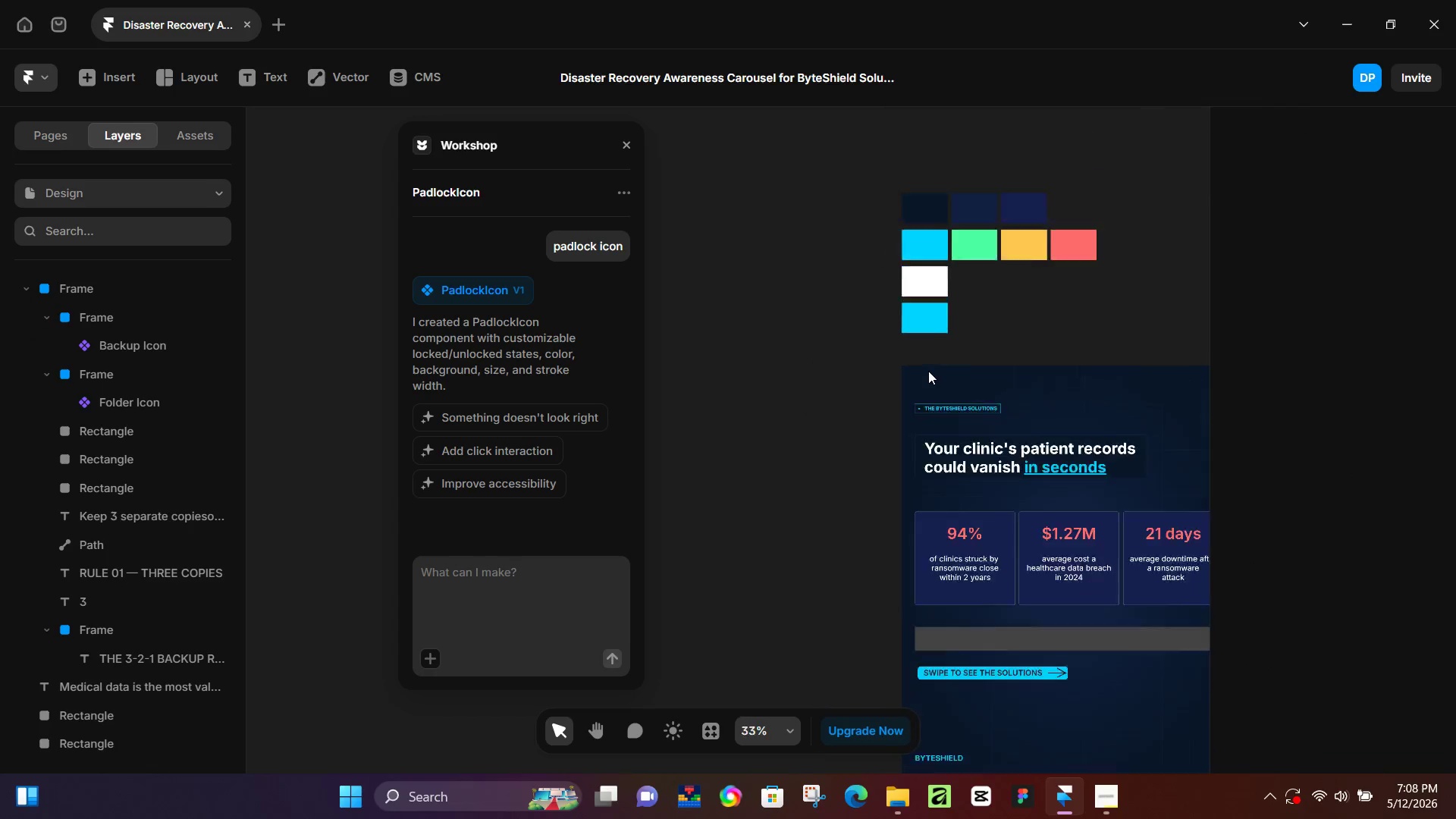 
key(Space)
 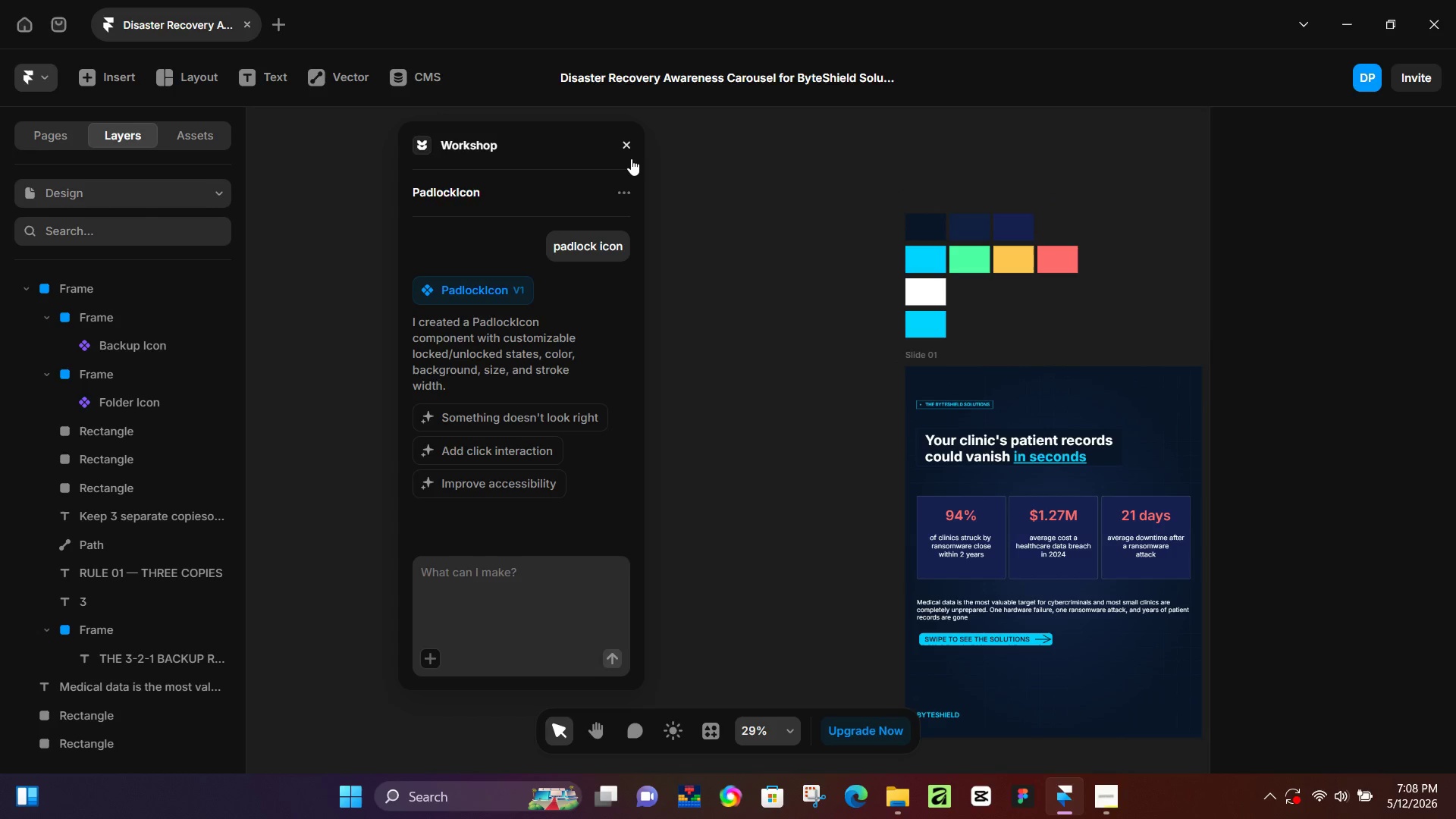 
scroll: coordinate [928, 371], scroll_direction: down, amount: 6.0
 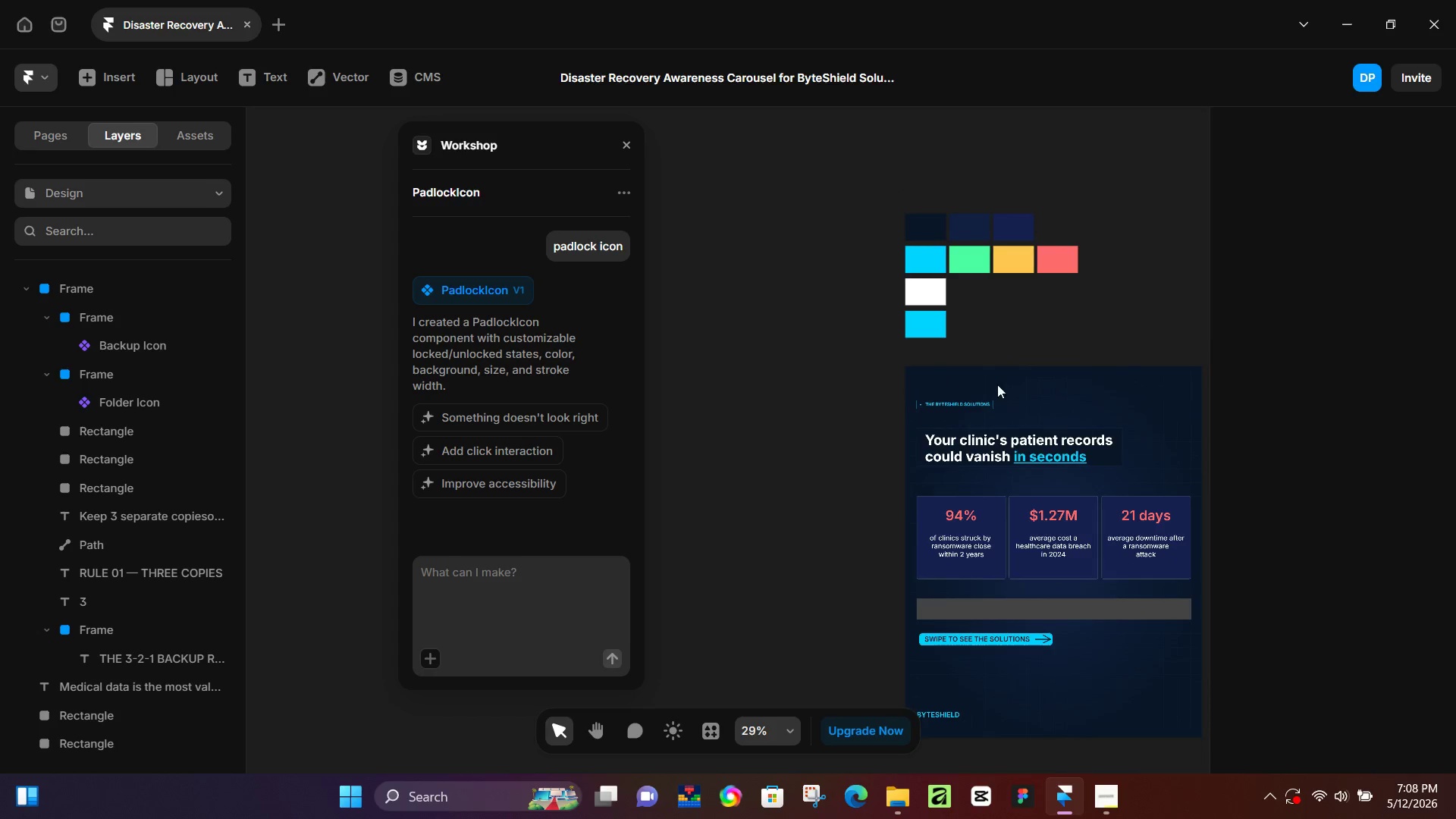 
left_click([631, 158])
 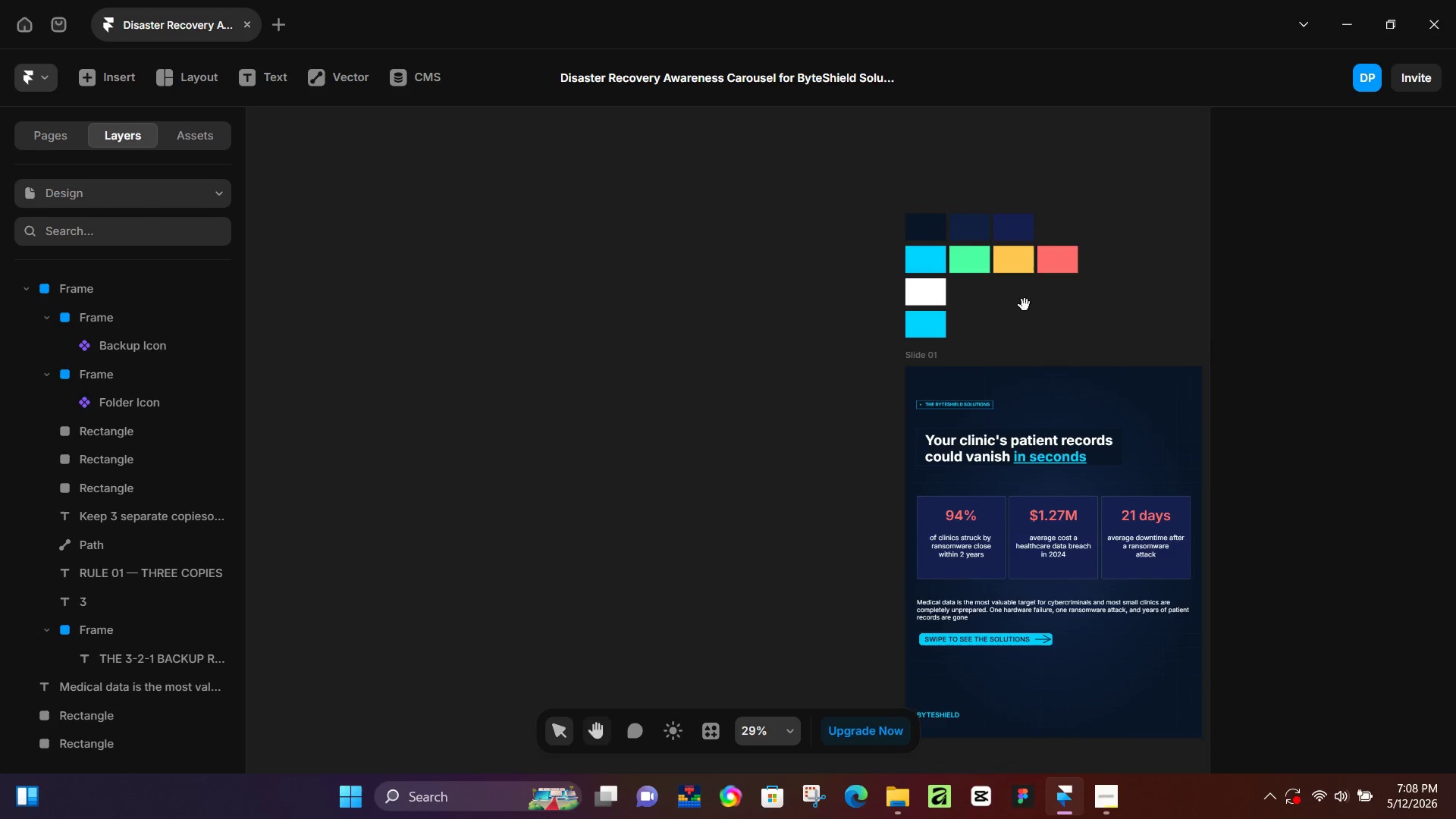 
hold_key(key=Space, duration=0.58)
 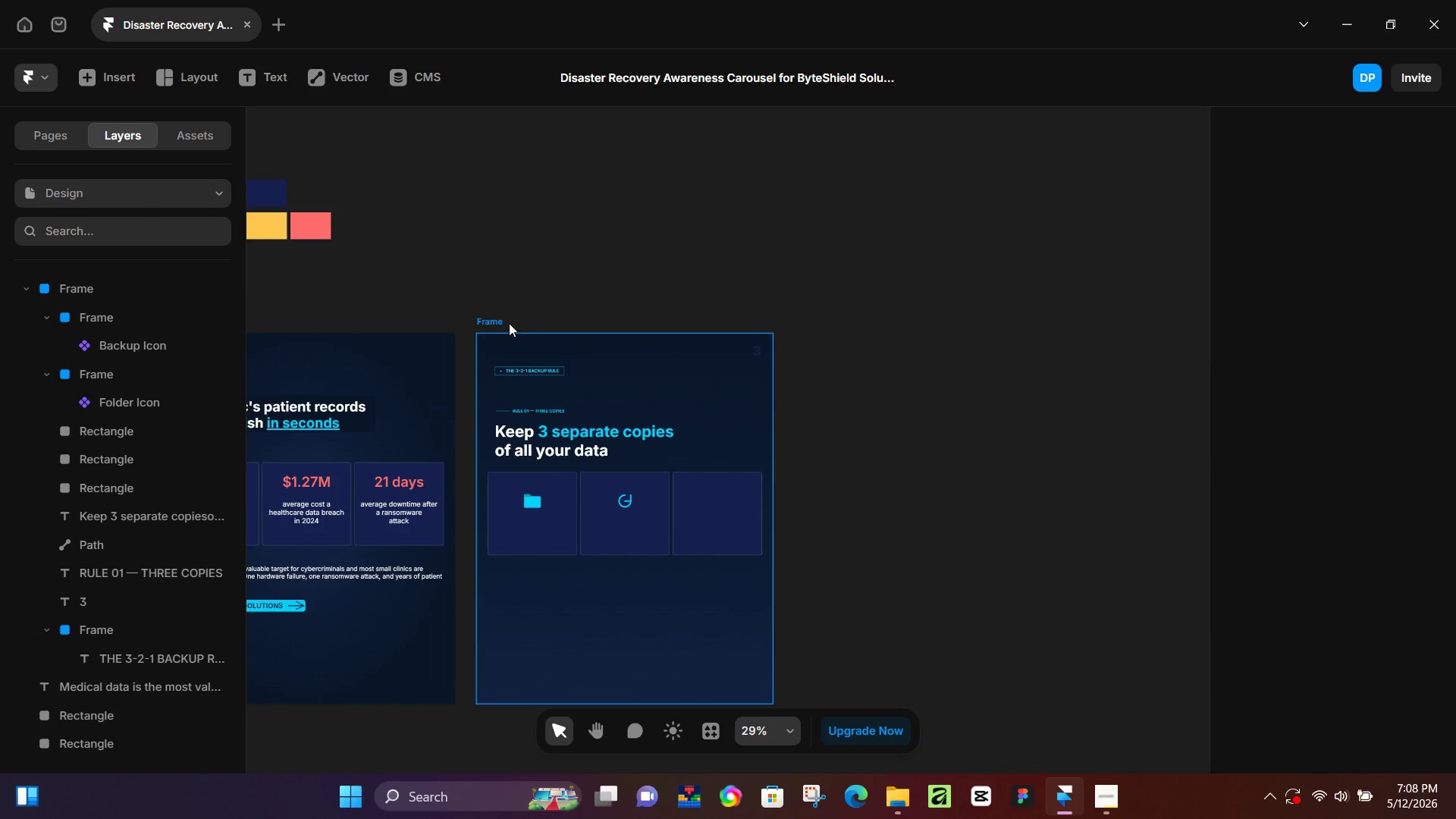 
left_click_drag(start_coordinate=[1080, 312], to_coordinate=[332, 280])
 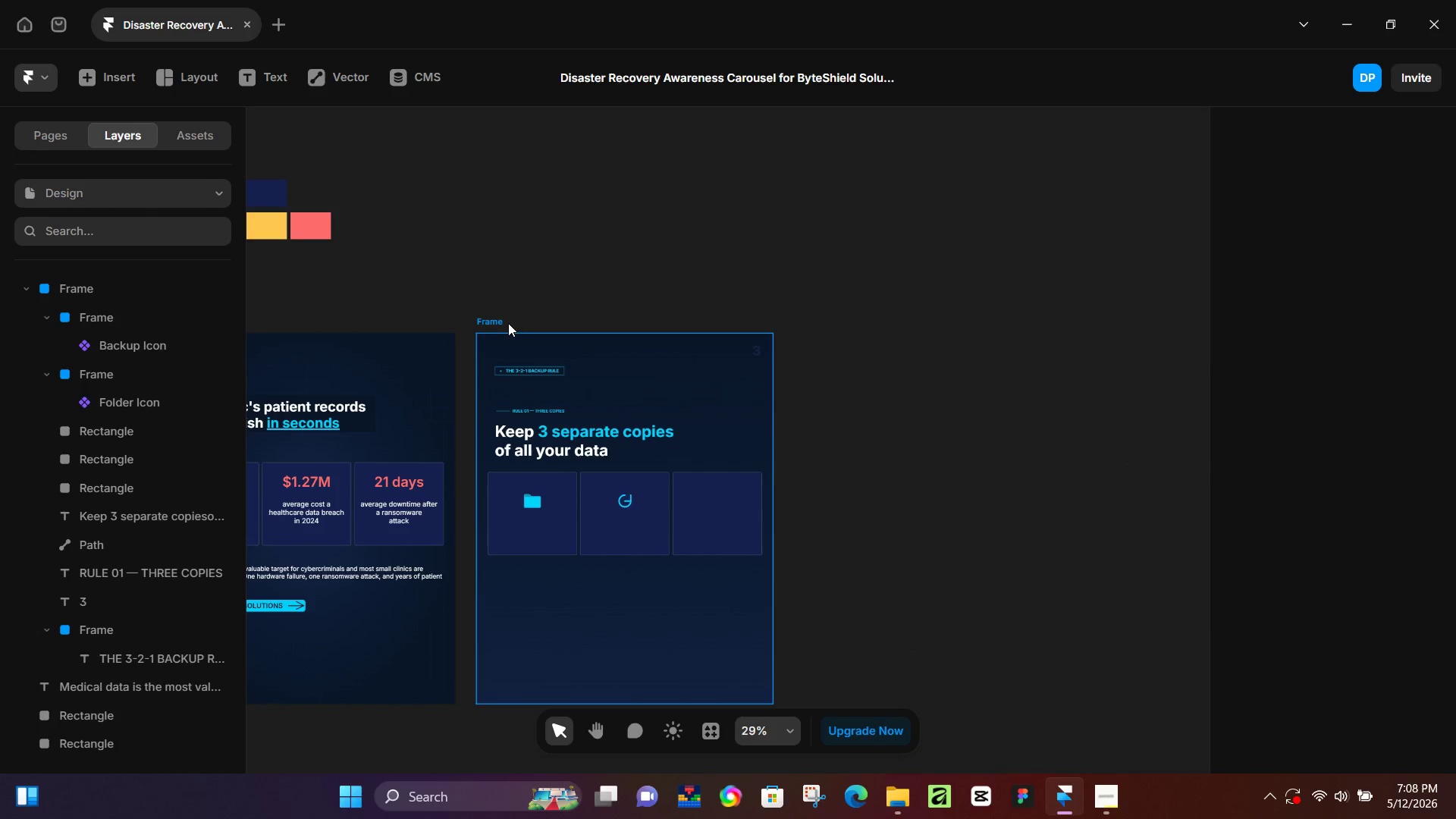 
left_click([507, 323])
 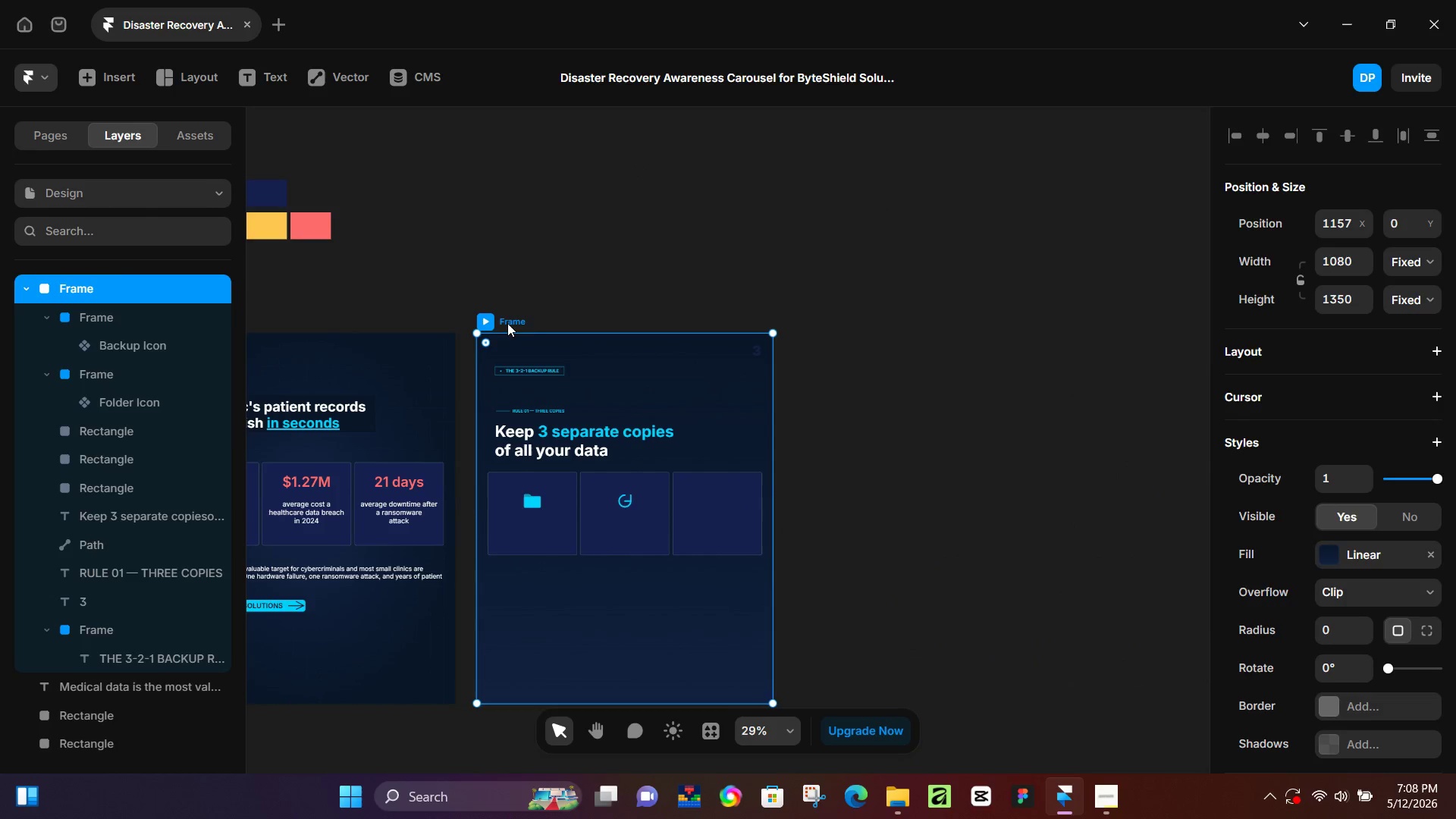 
key(Control+ControlLeft)
 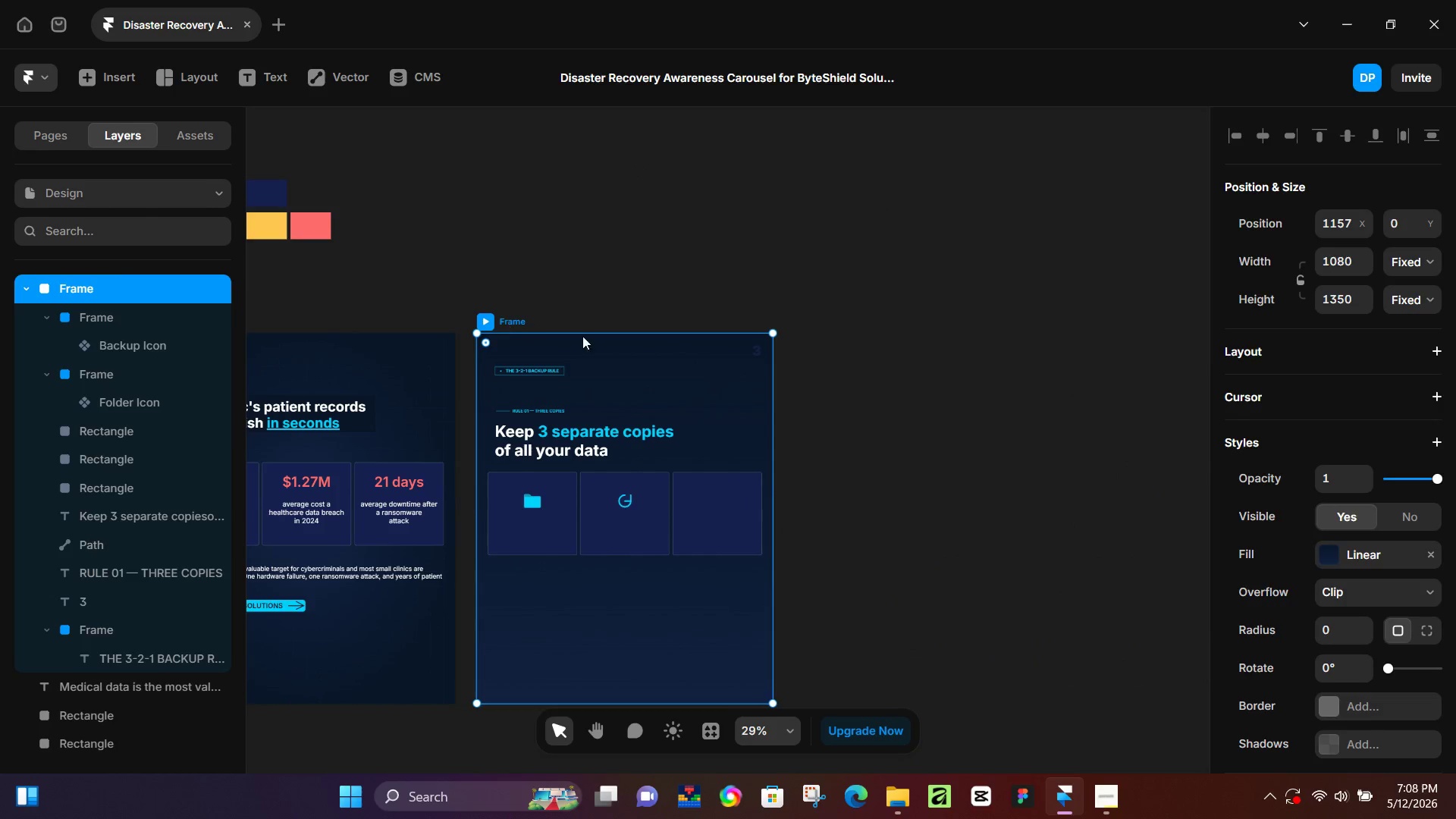 
key(Control+V)
 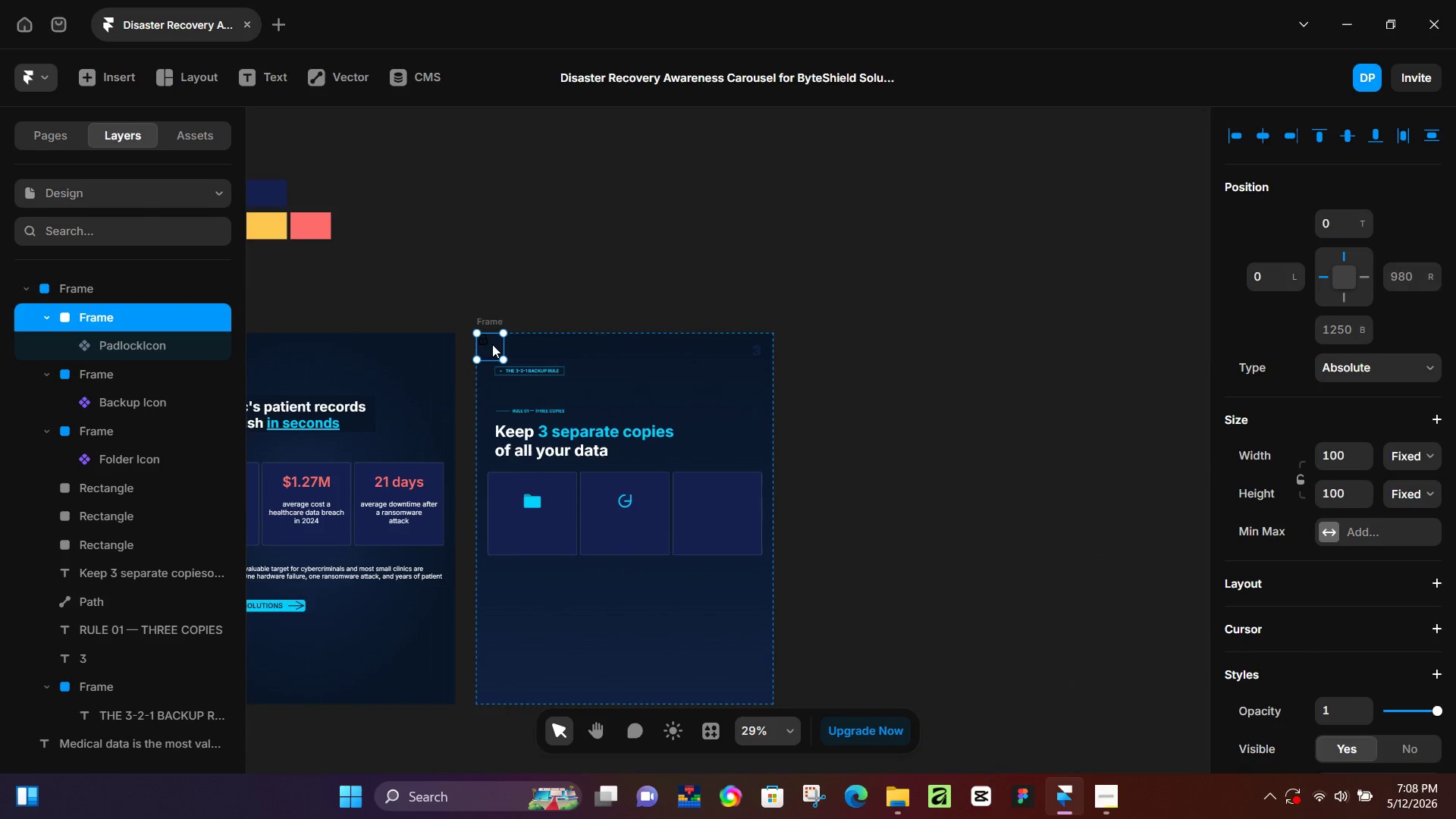 
left_click_drag(start_coordinate=[492, 344], to_coordinate=[721, 515])
 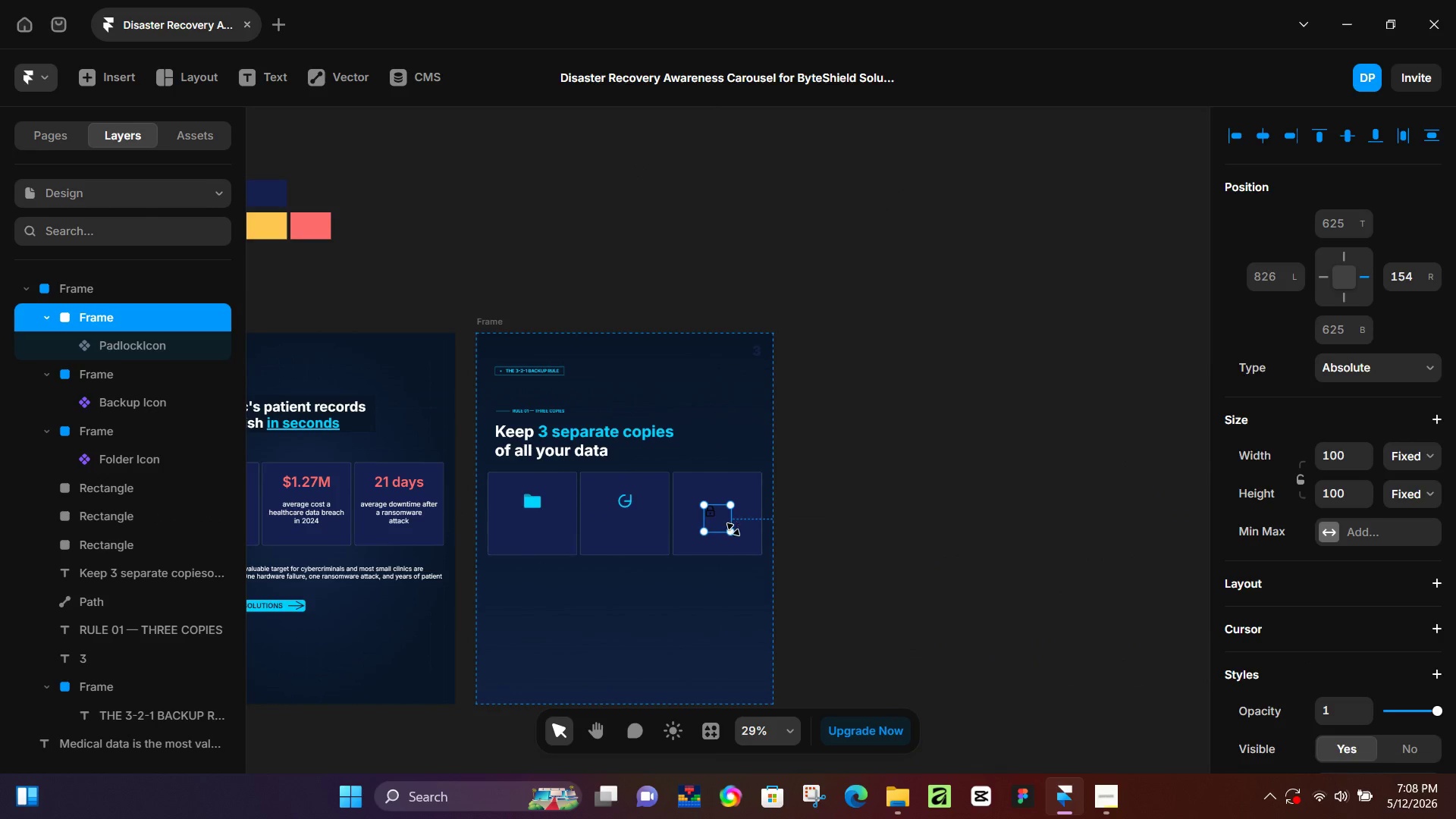 
key(K)
 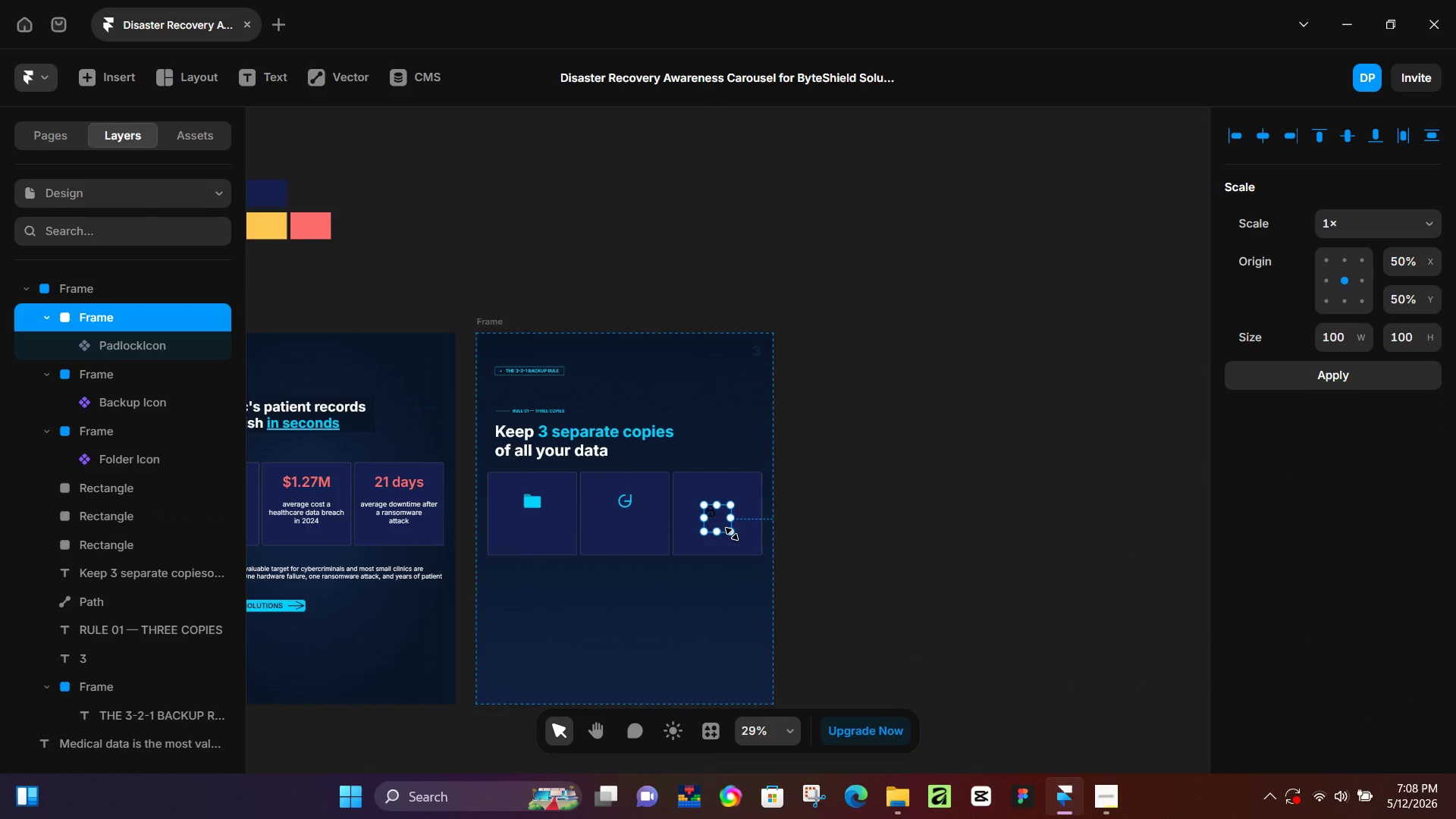 
left_click_drag(start_coordinate=[732, 531], to_coordinate=[752, 548])
 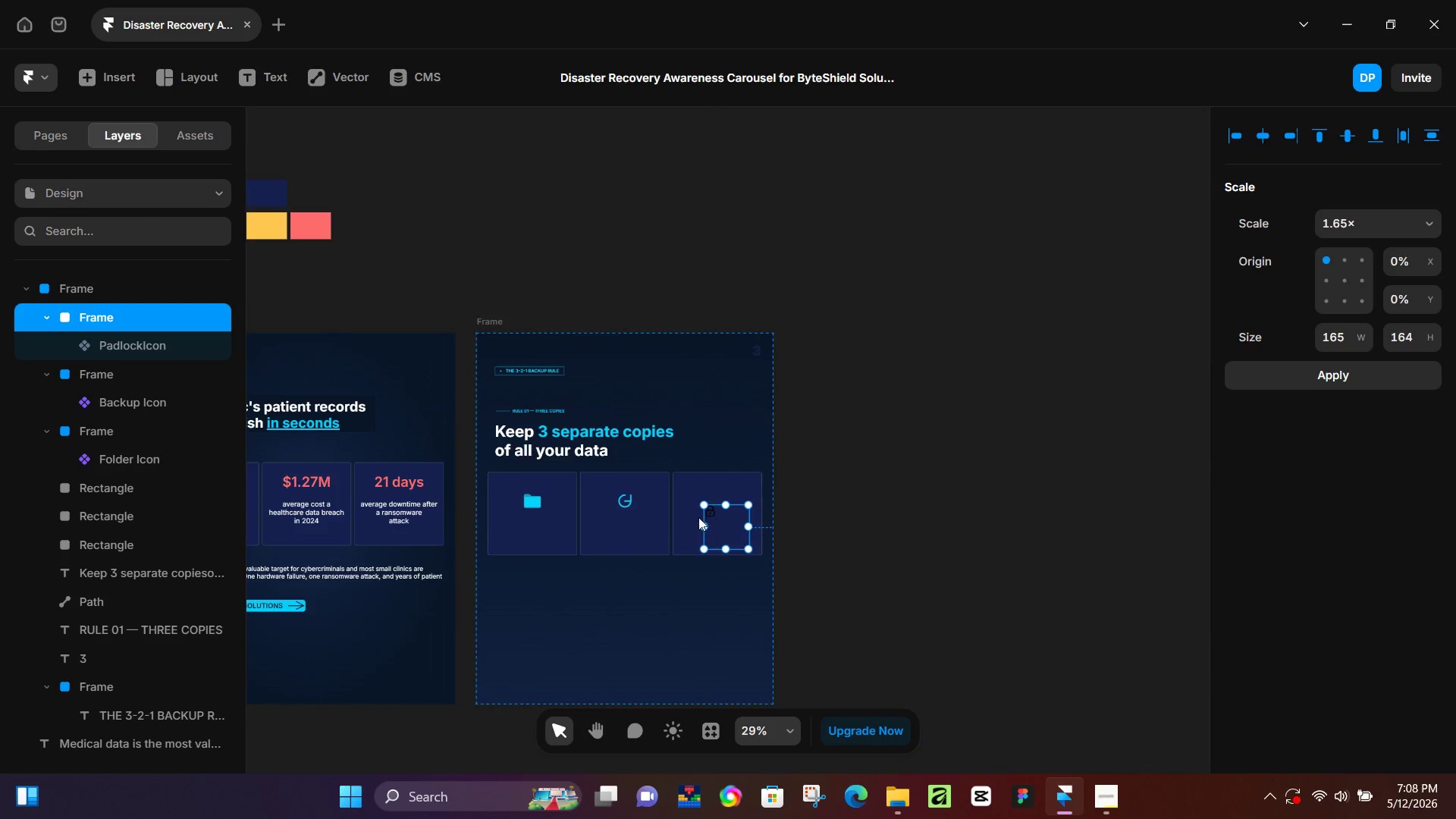 
hold_key(key=ControlLeft, duration=0.8)
 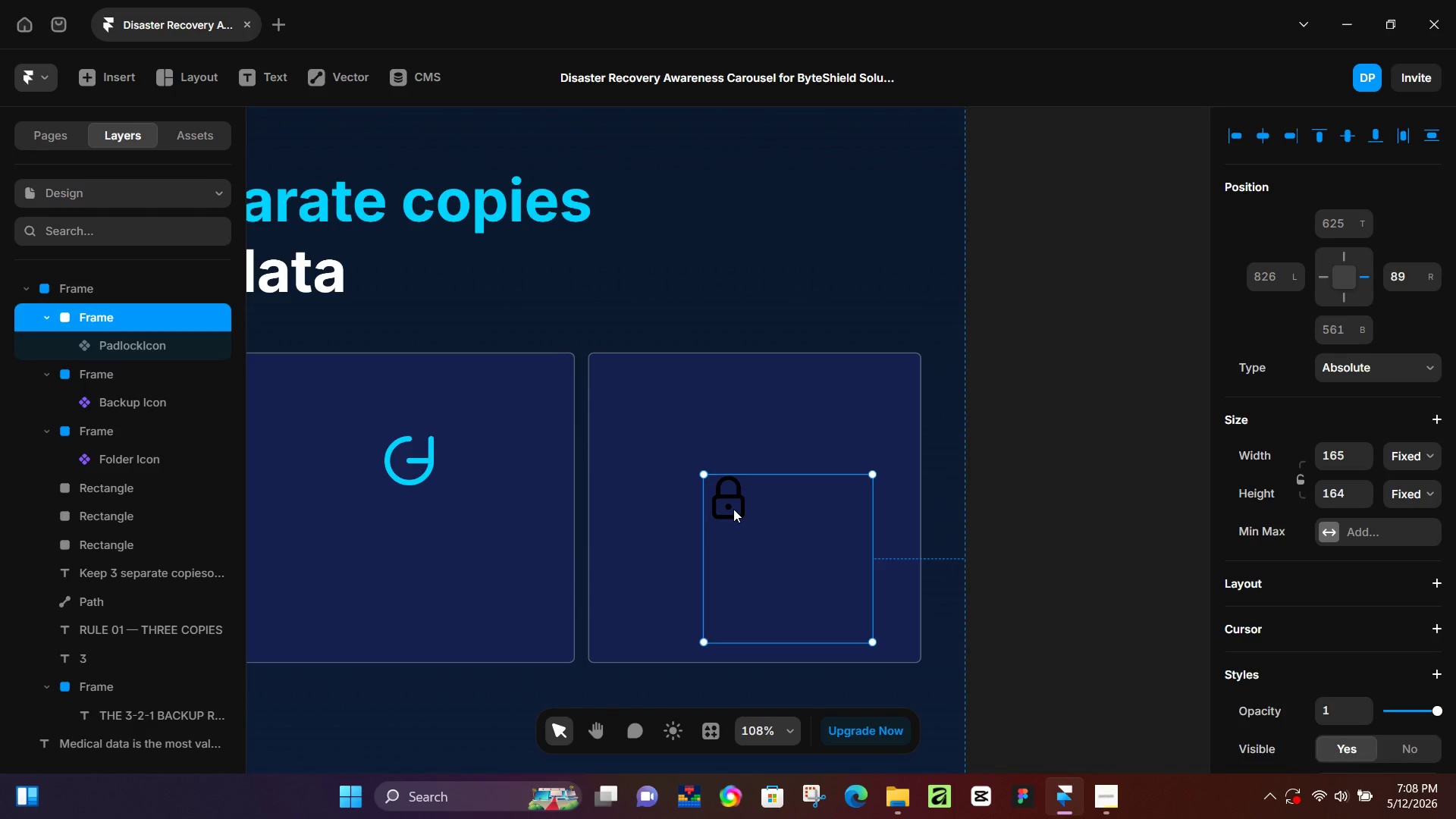 
left_click([733, 509])
 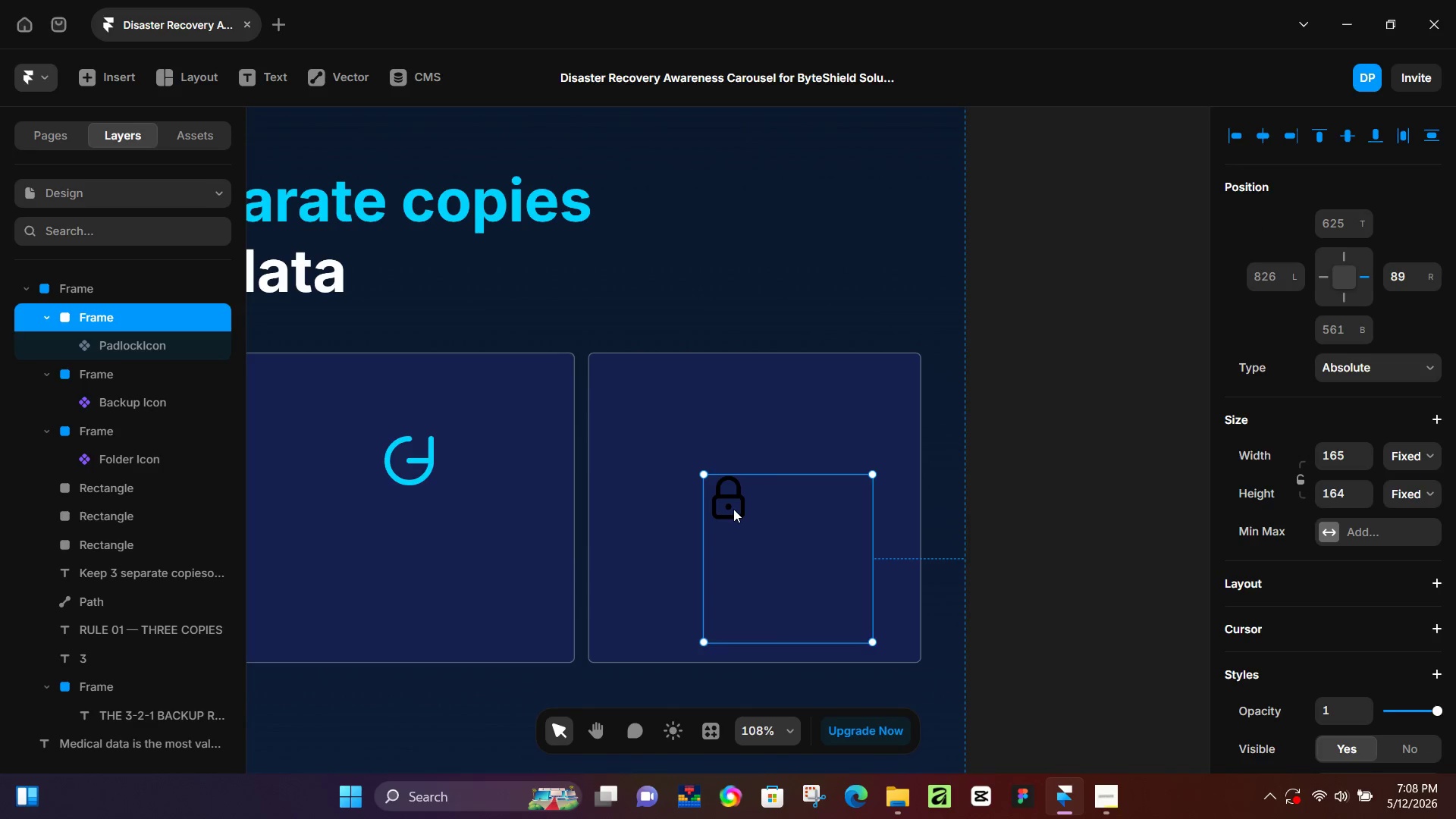 
scroll: coordinate [720, 515], scroll_direction: up, amount: 12.0
 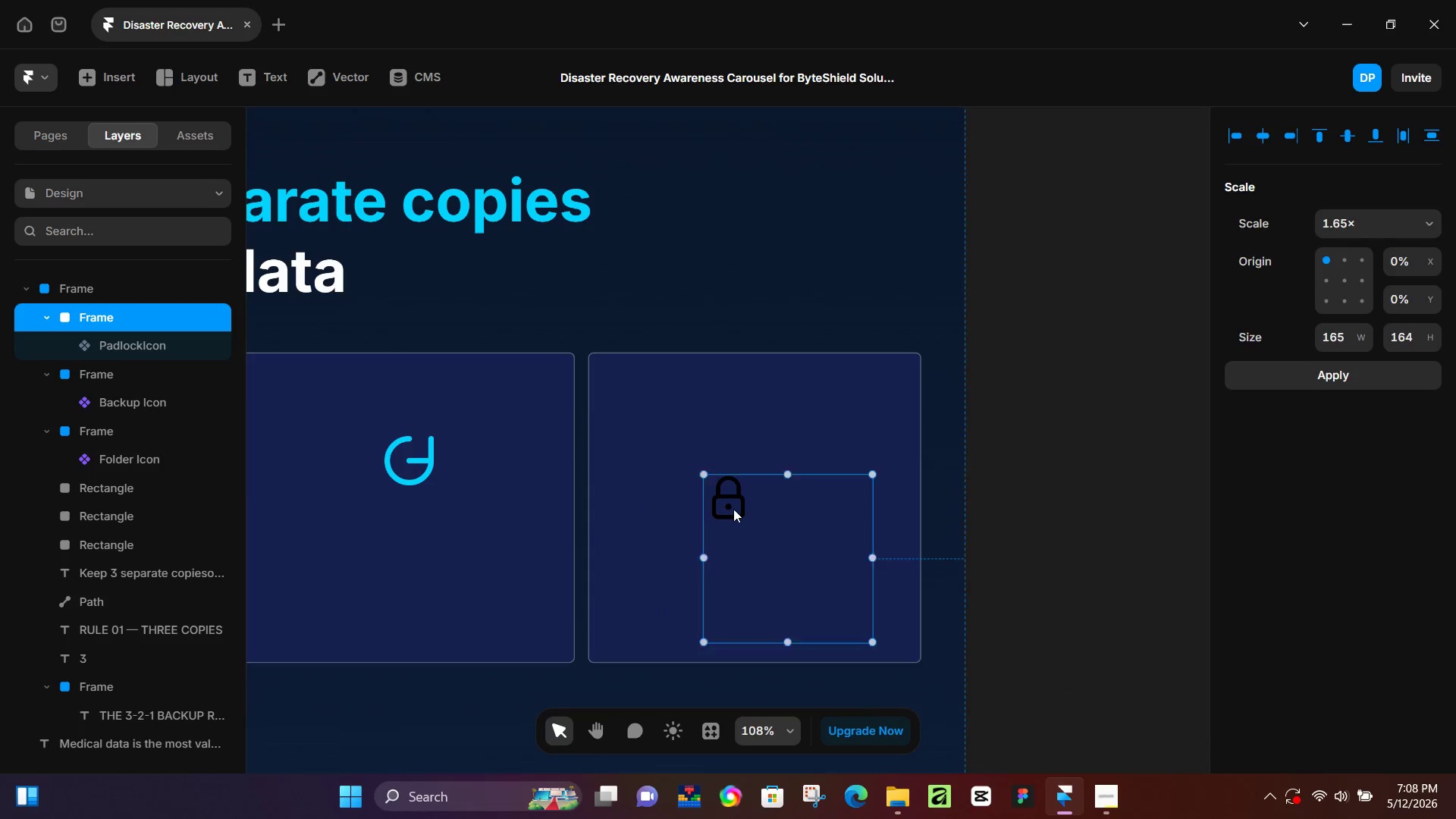 
double_click([733, 509])
 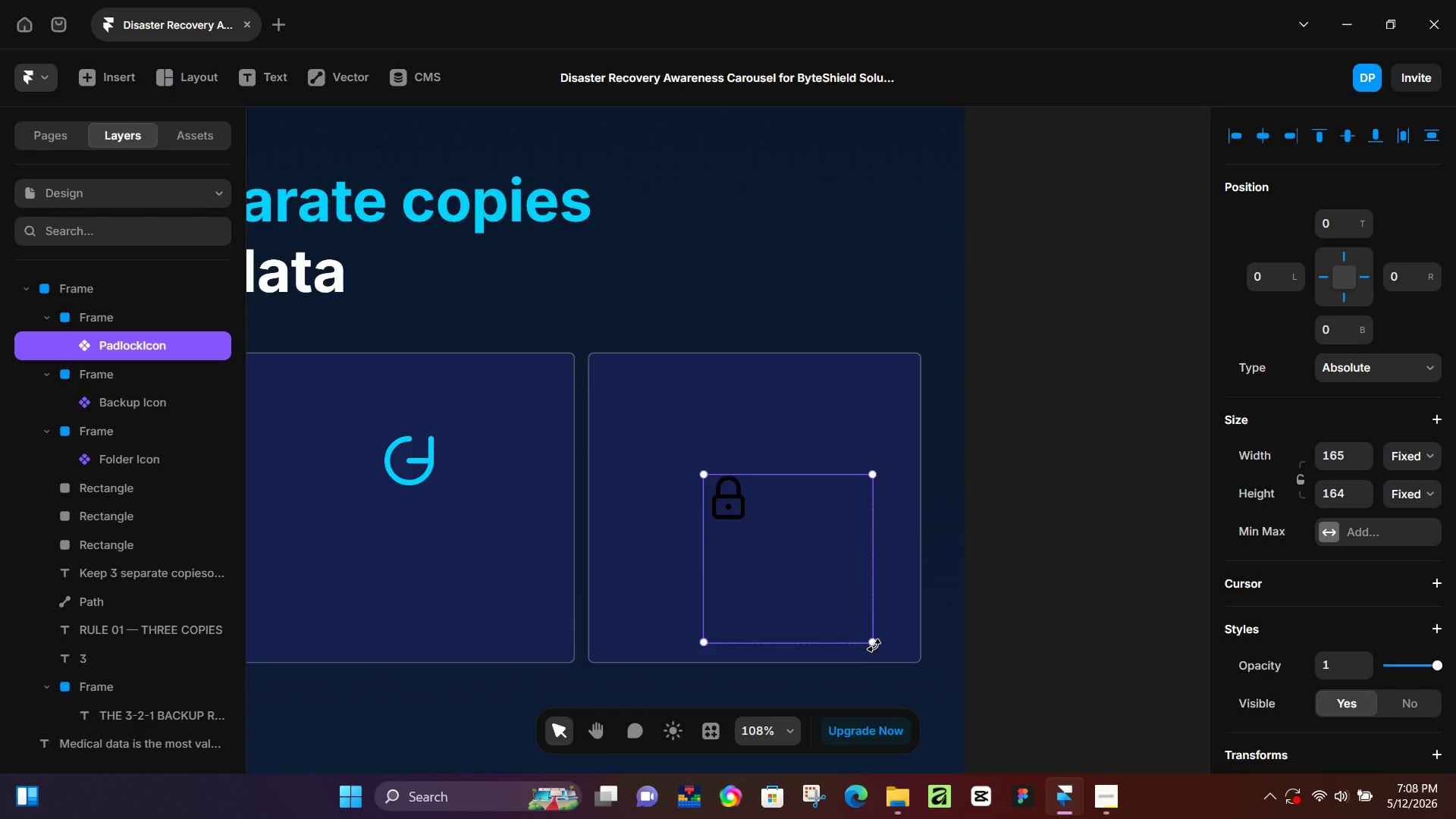 
left_click_drag(start_coordinate=[874, 646], to_coordinate=[883, 657])
 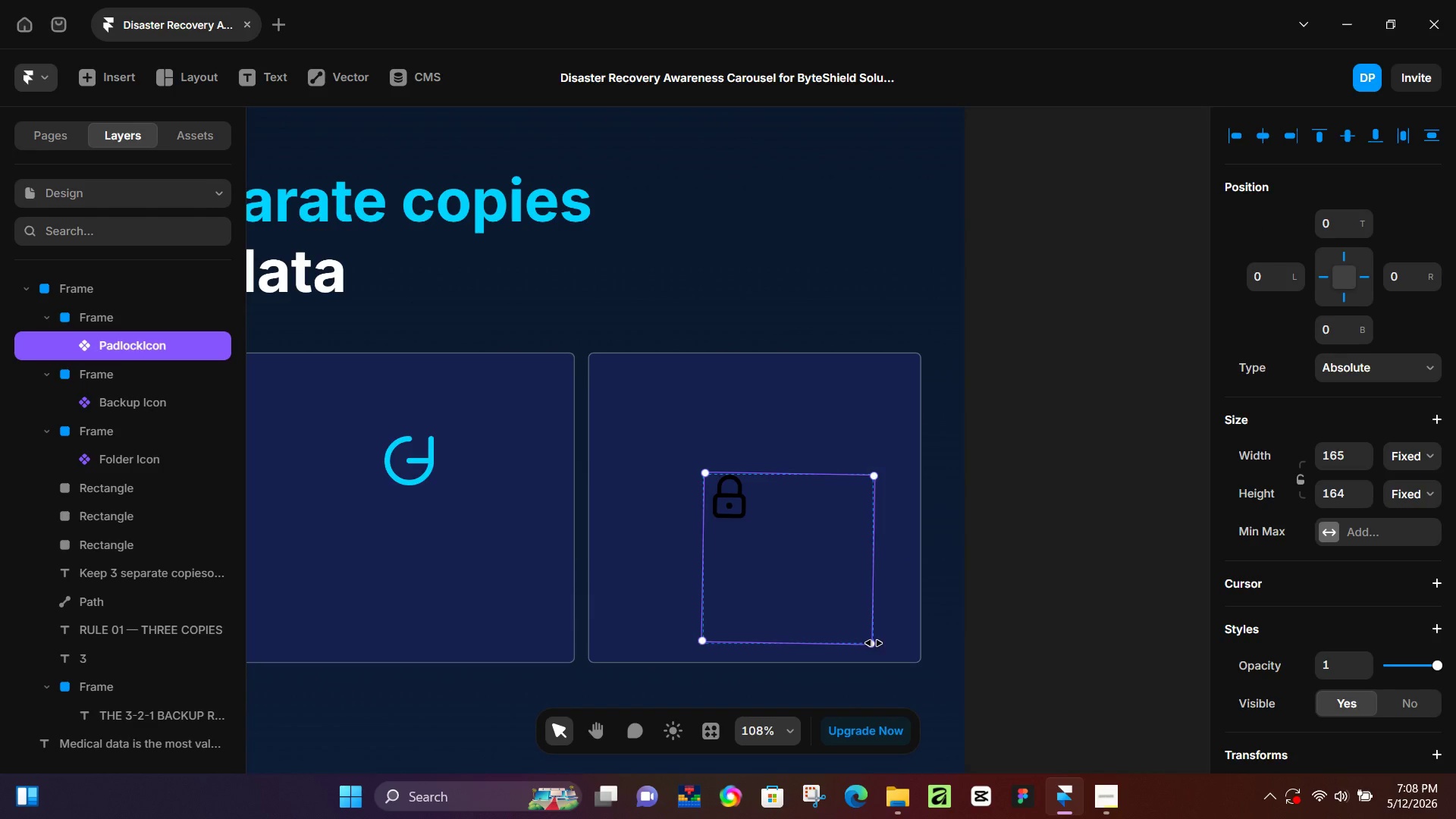 
left_click_drag(start_coordinate=[871, 638], to_coordinate=[805, 557])
 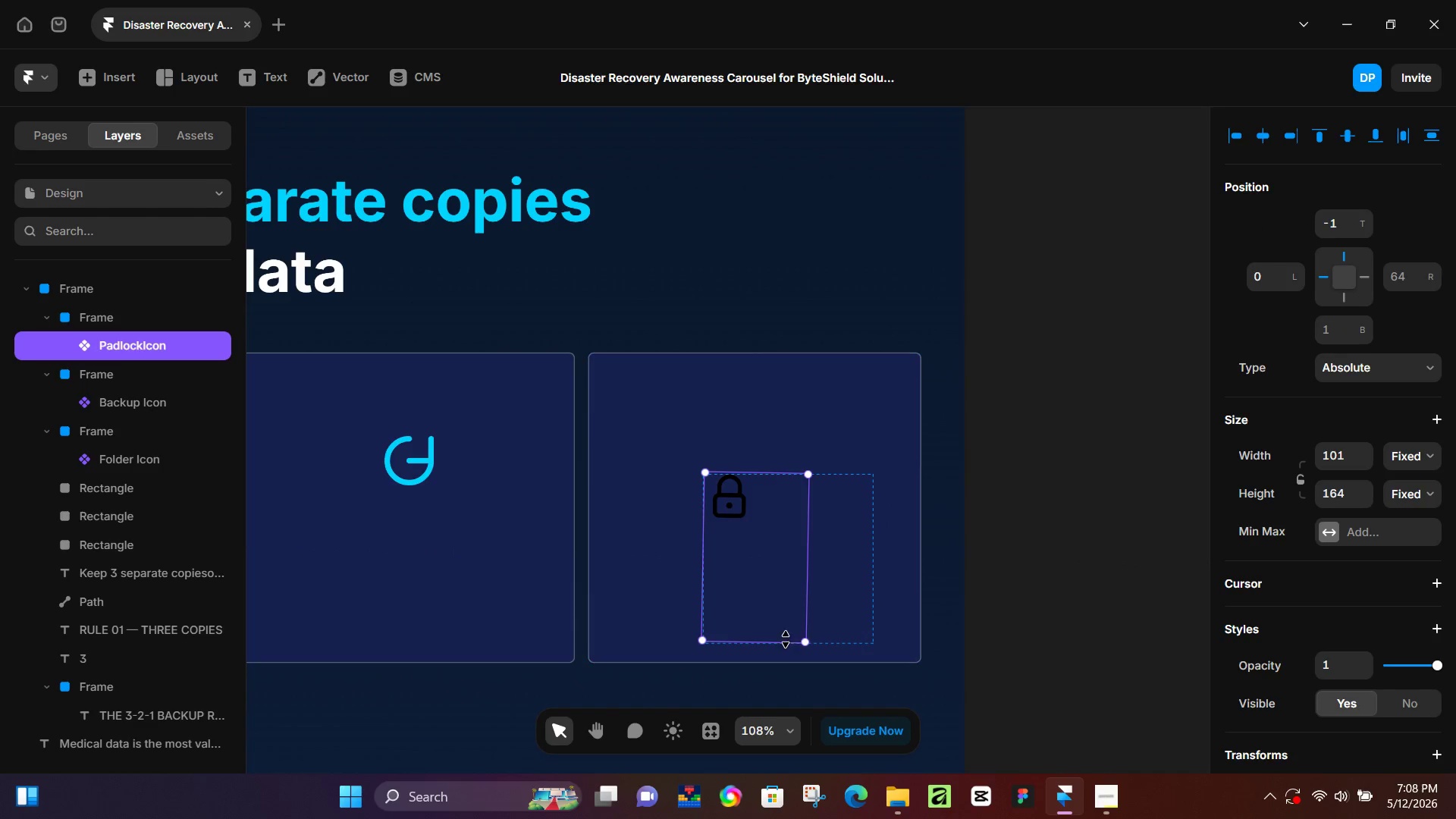 
left_click_drag(start_coordinate=[786, 639], to_coordinate=[757, 523])
 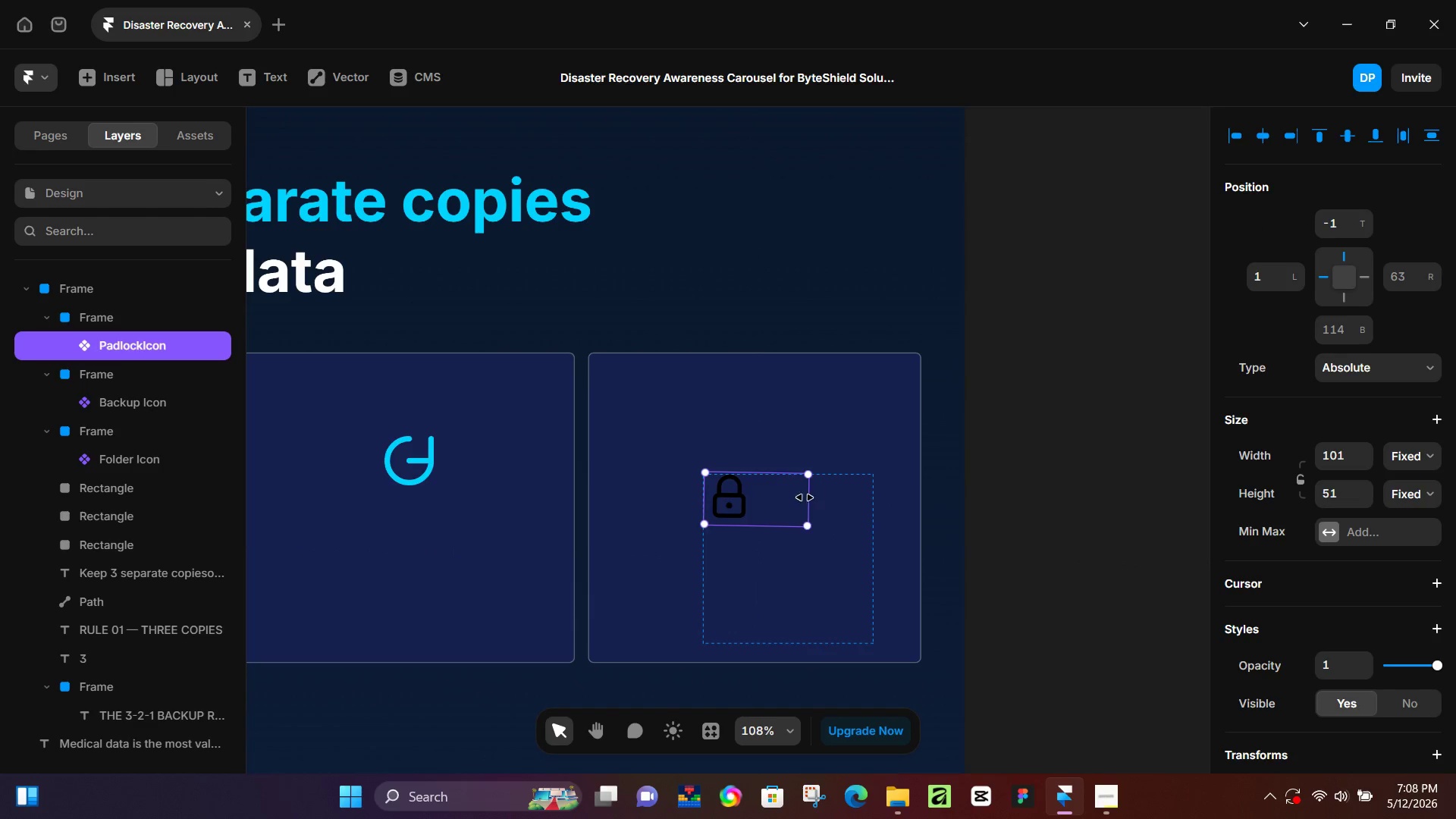 
left_click_drag(start_coordinate=[812, 497], to_coordinate=[758, 496])
 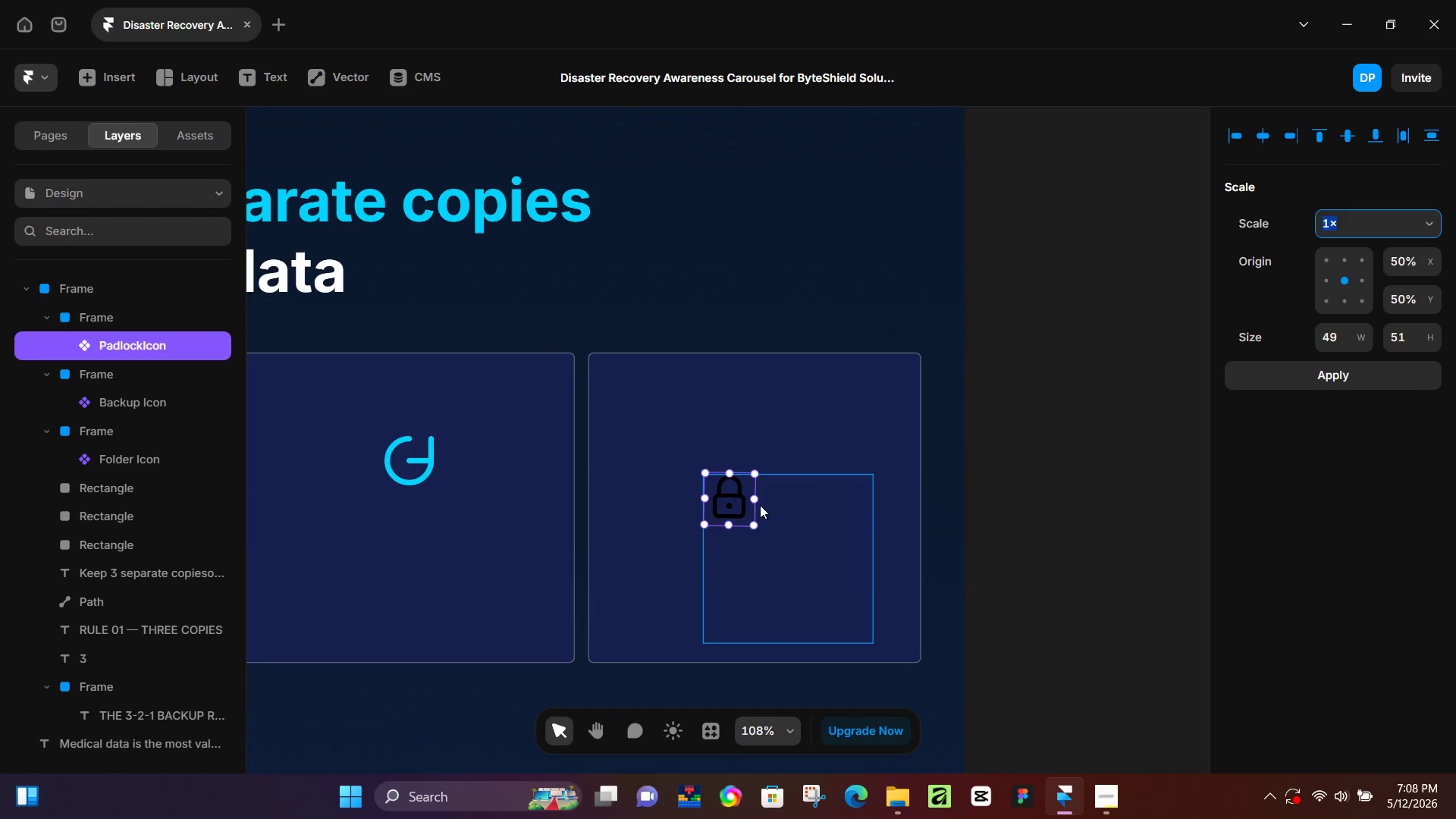 
key(K)
 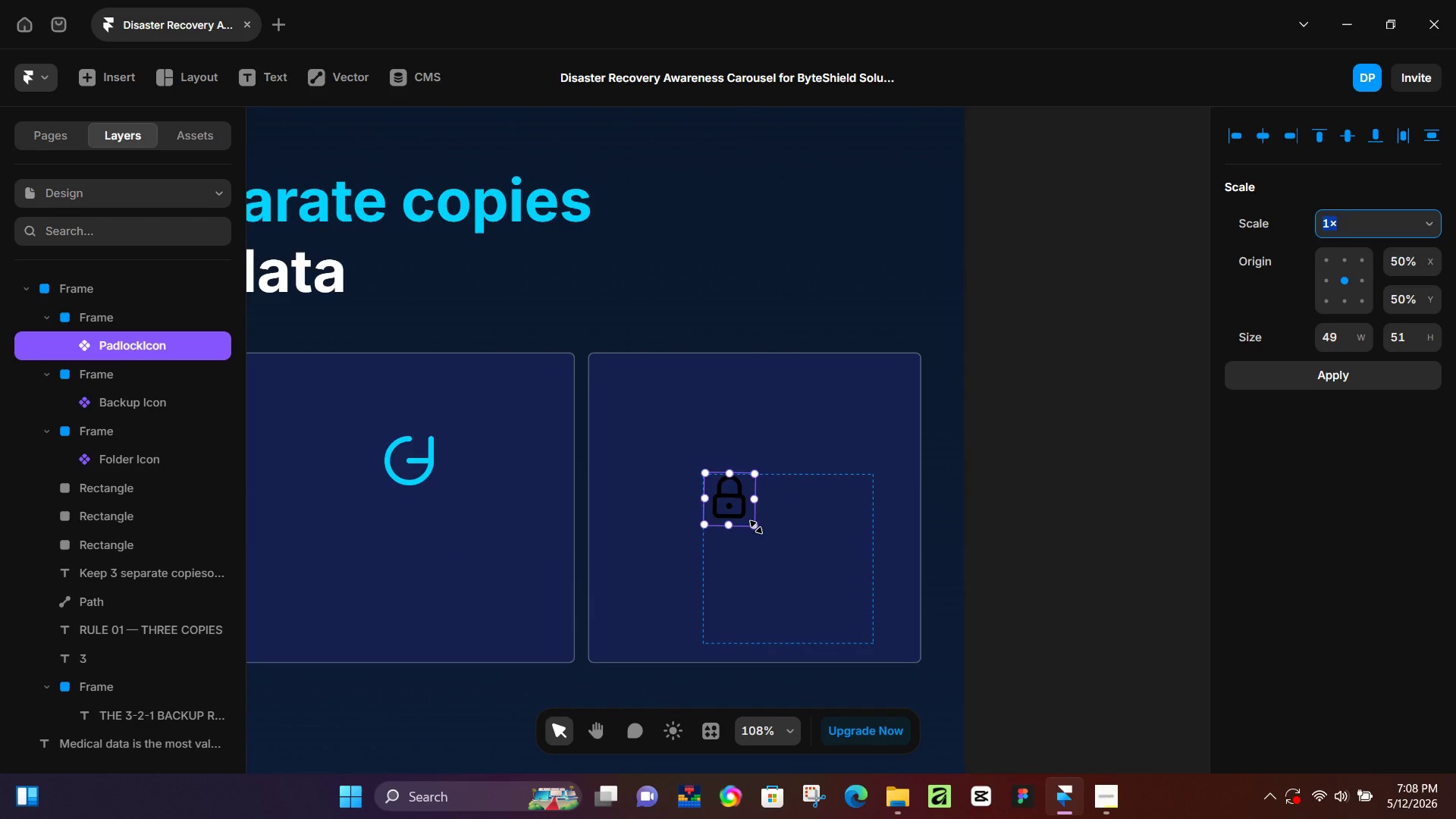 
left_click_drag(start_coordinate=[756, 527], to_coordinate=[770, 540])
 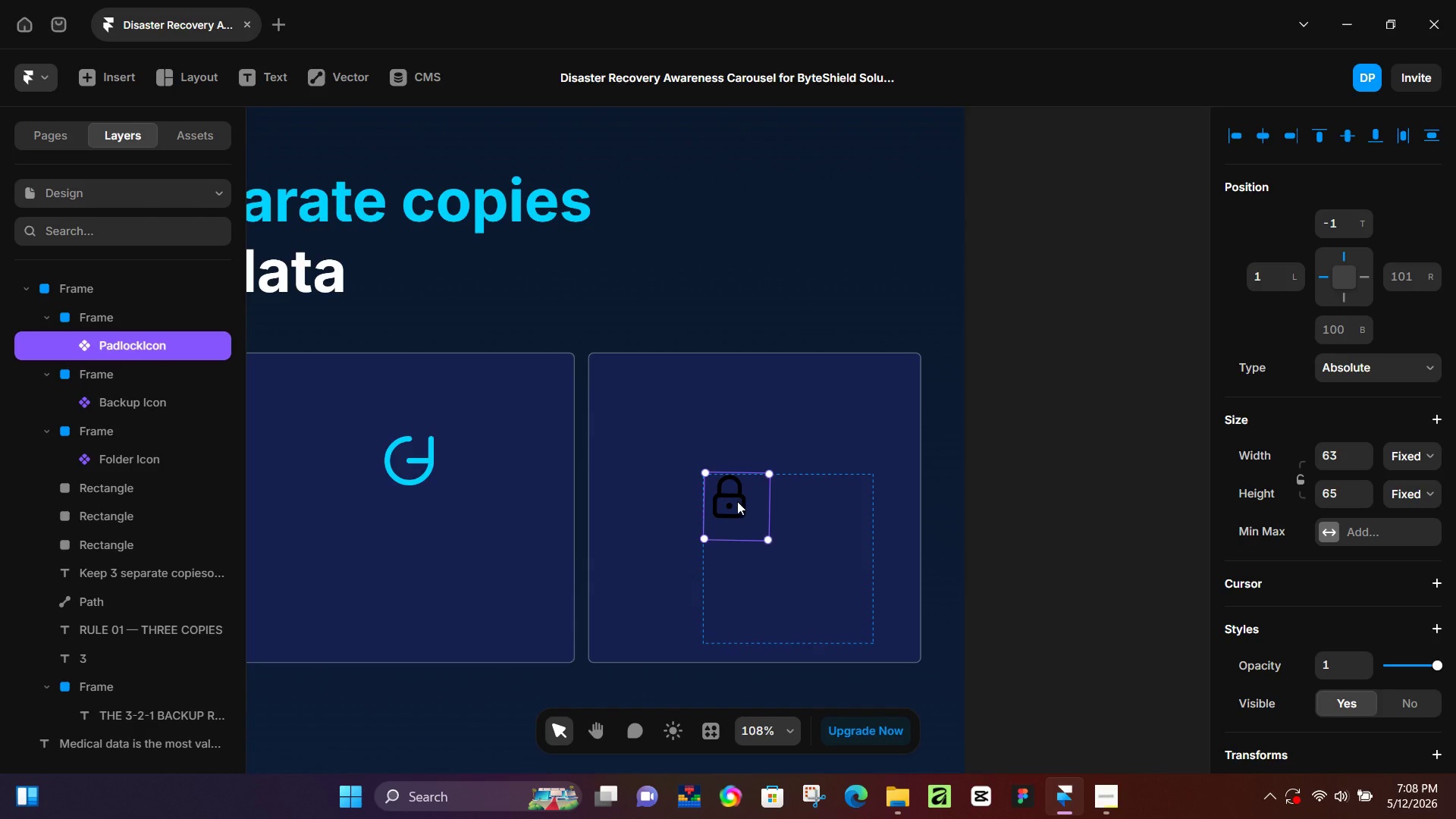 
double_click([737, 501])
 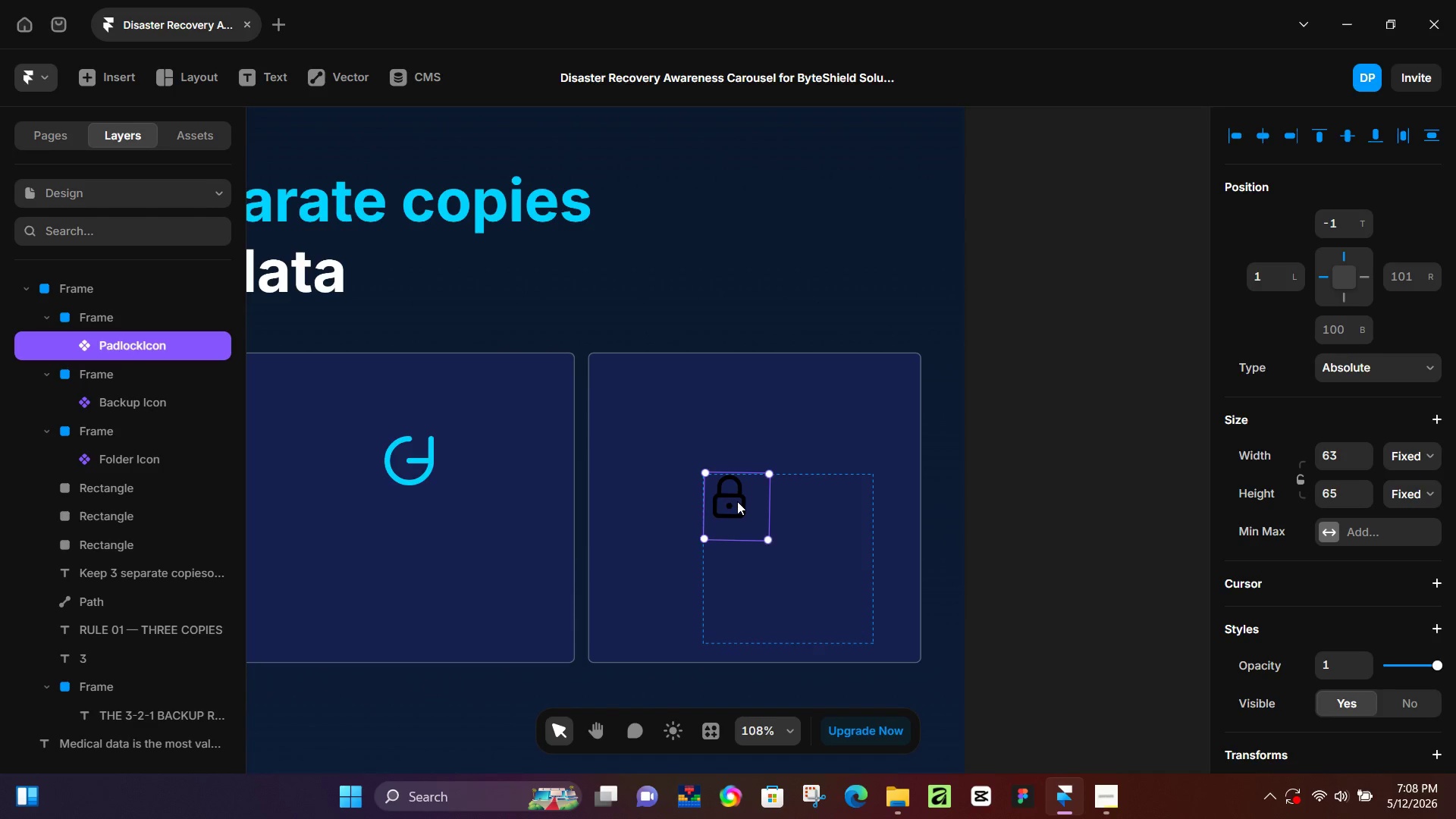 
triple_click([737, 501])
 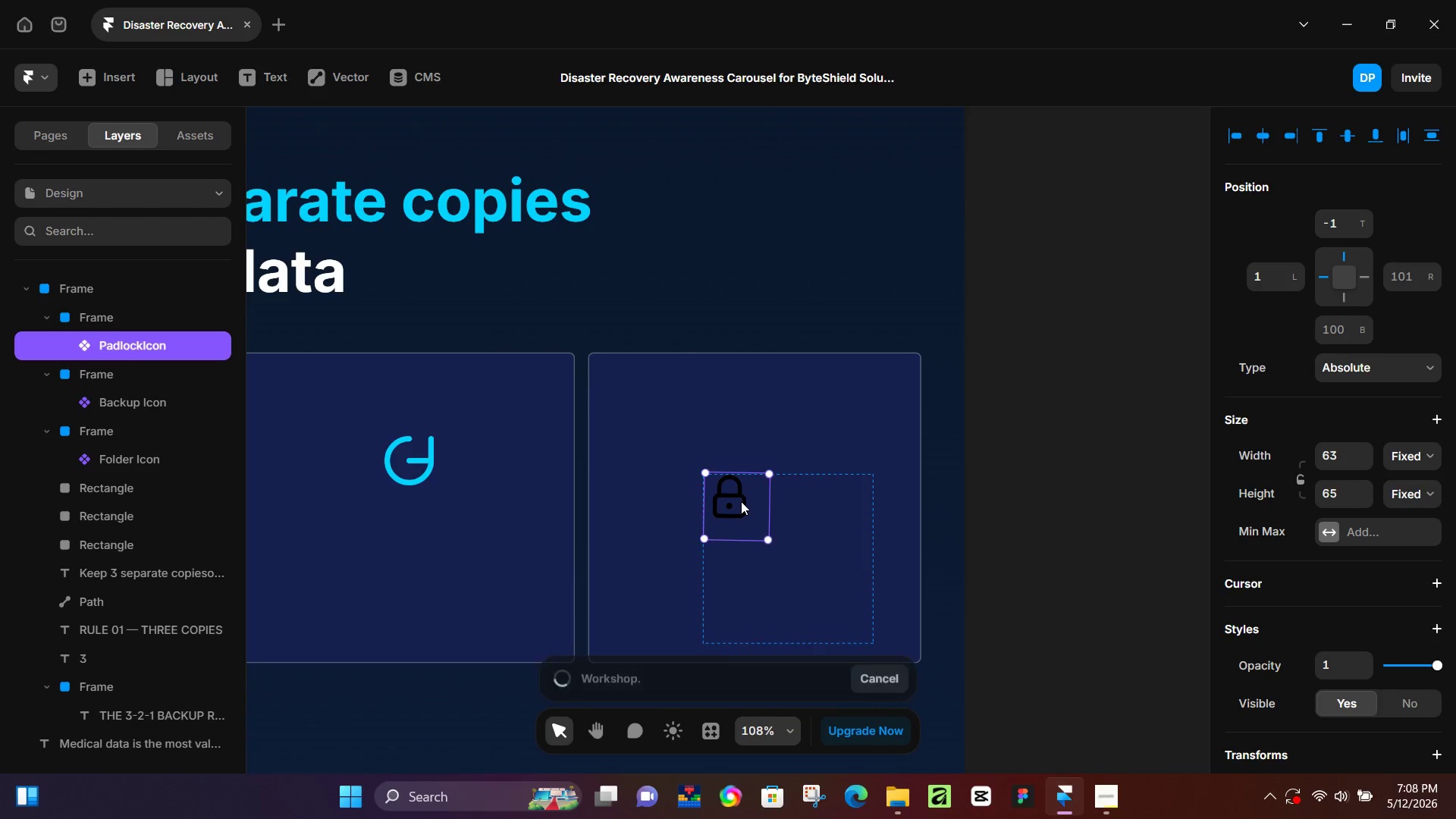 
left_click_drag(start_coordinate=[740, 501], to_coordinate=[816, 431])
 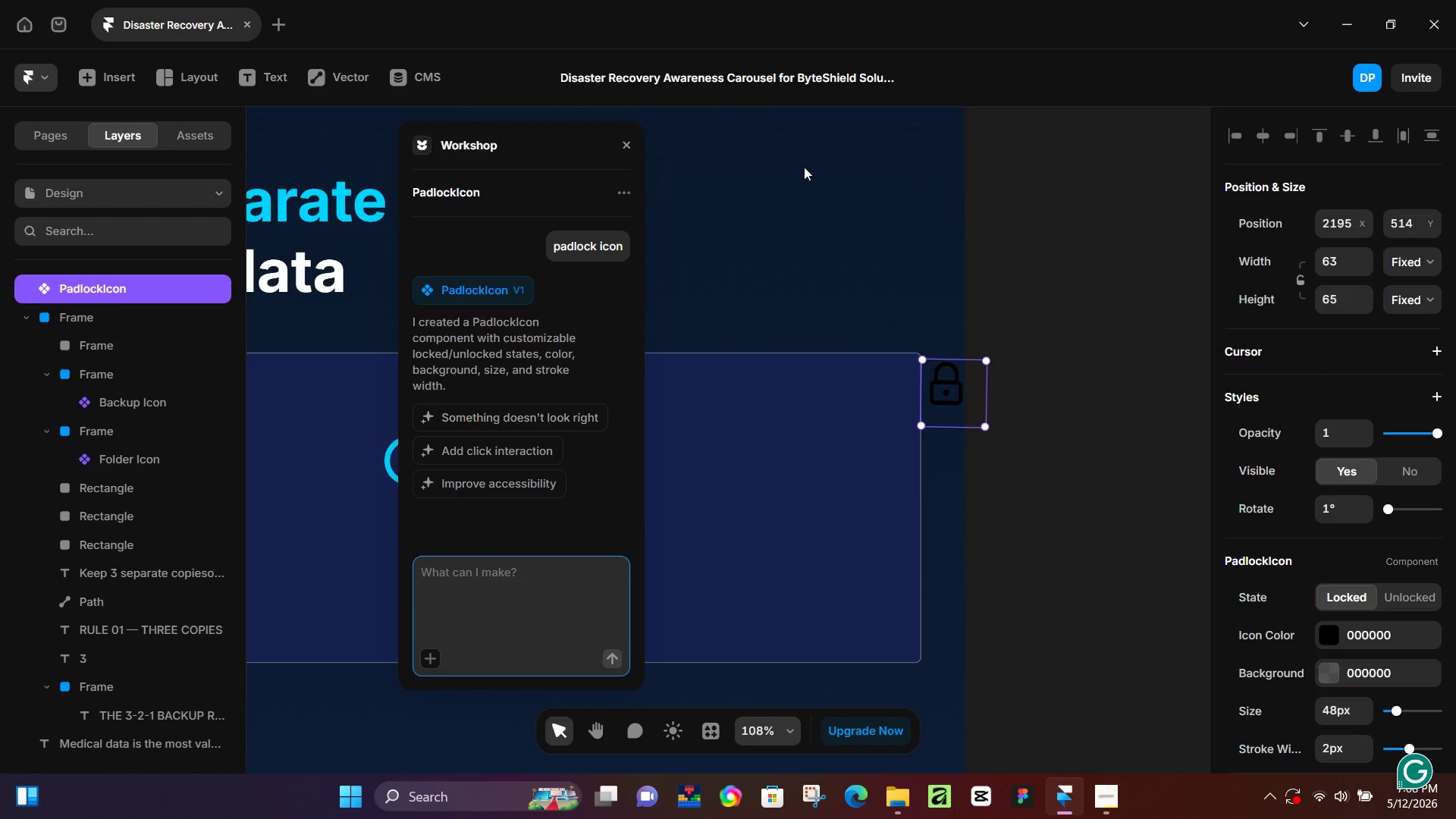 
left_click_drag(start_coordinate=[638, 143], to_coordinate=[637, 148])
 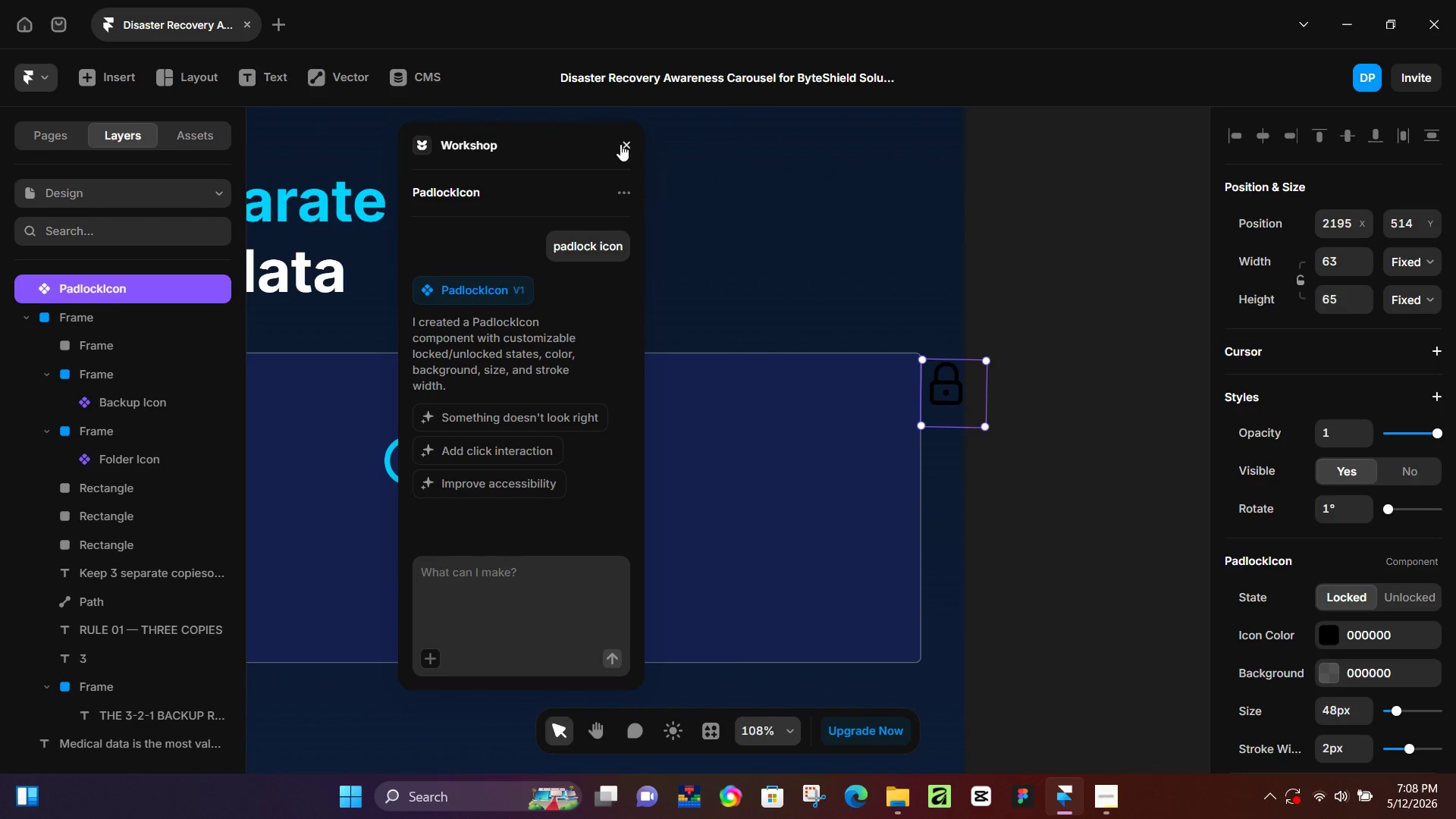 
left_click([622, 146])
 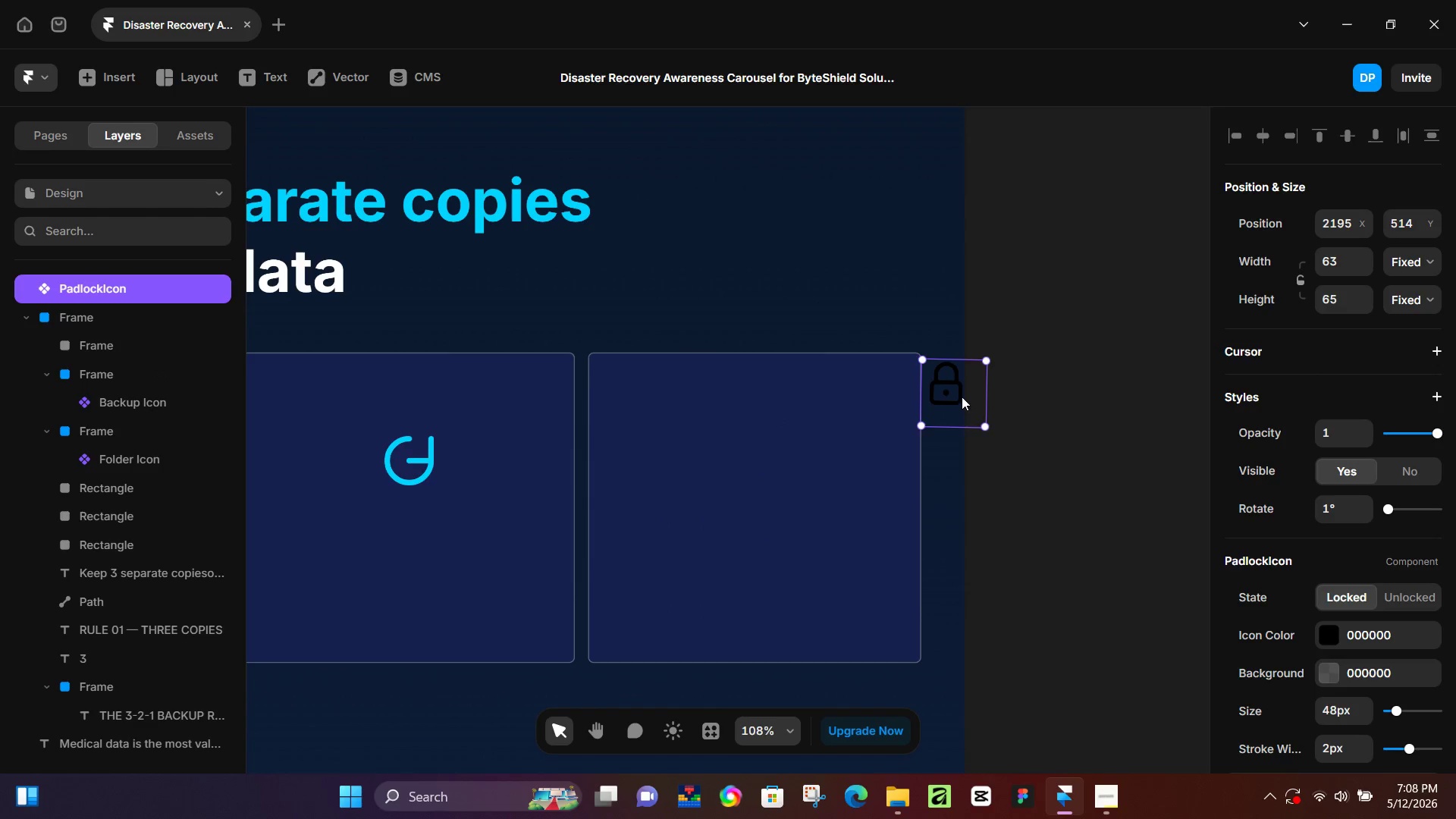 
left_click_drag(start_coordinate=[961, 394], to_coordinate=[676, 422])
 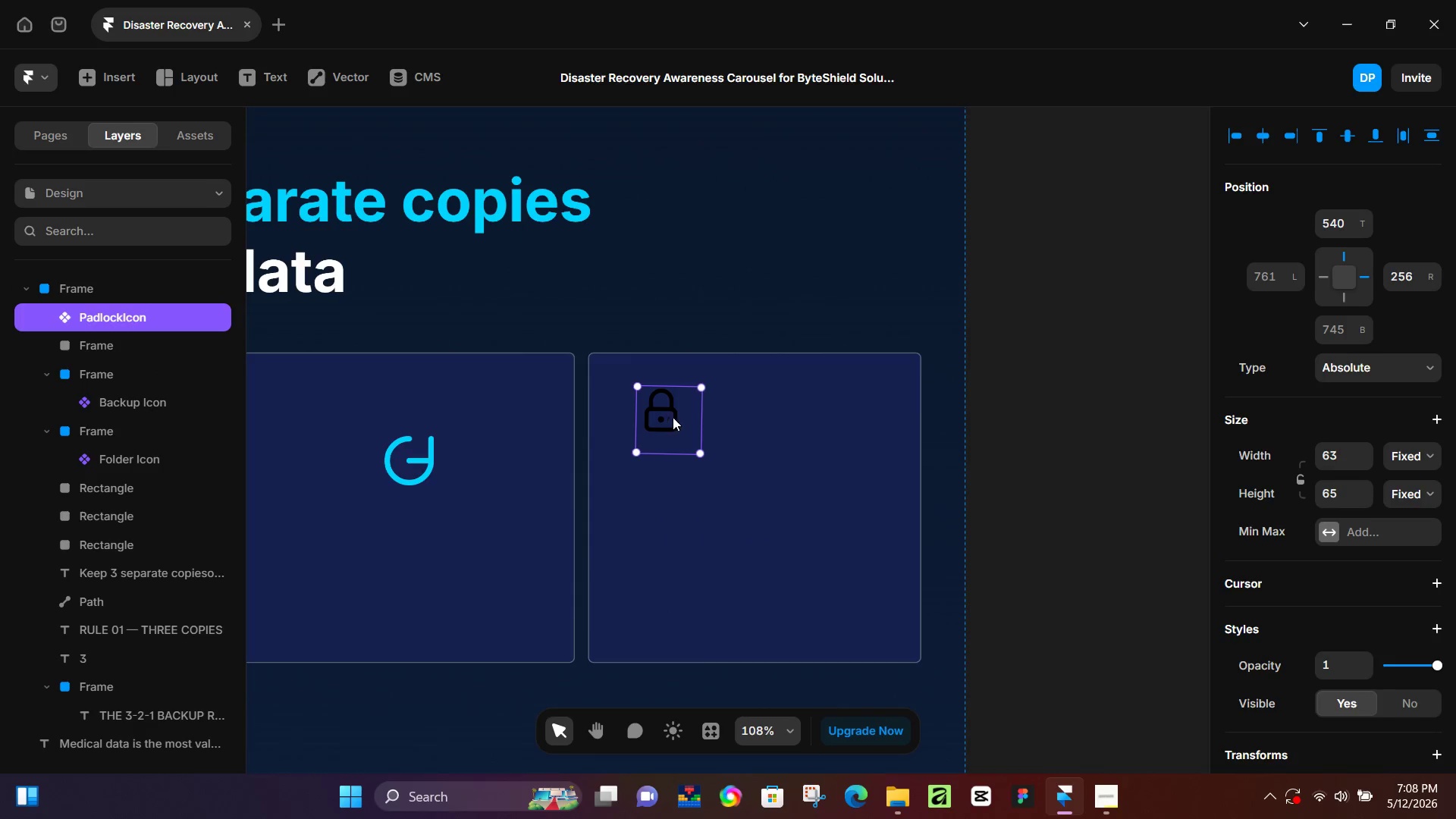 
left_click_drag(start_coordinate=[668, 417], to_coordinate=[746, 466])
 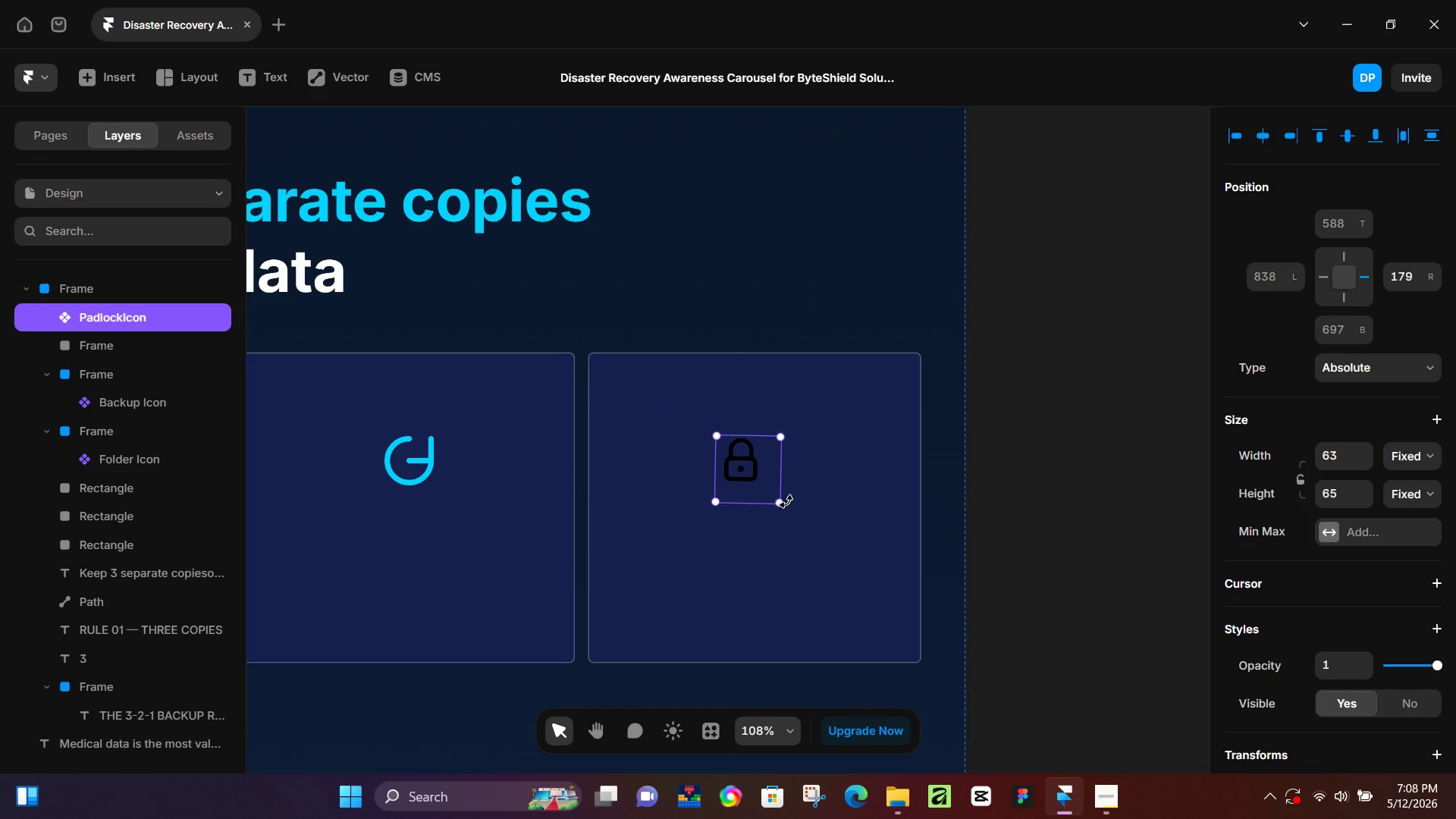 
key(K)
 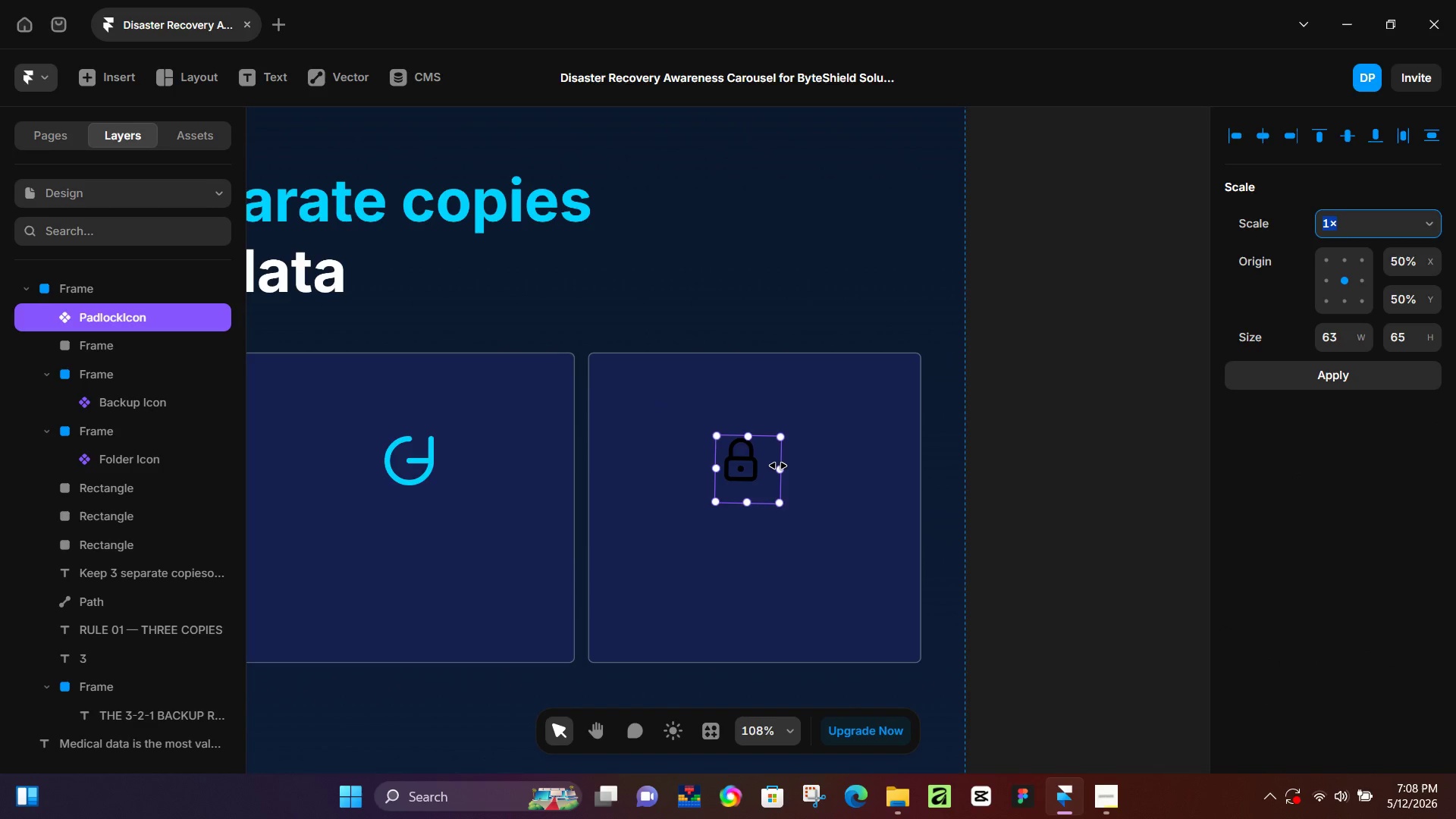 
left_click_drag(start_coordinate=[778, 466], to_coordinate=[765, 472])
 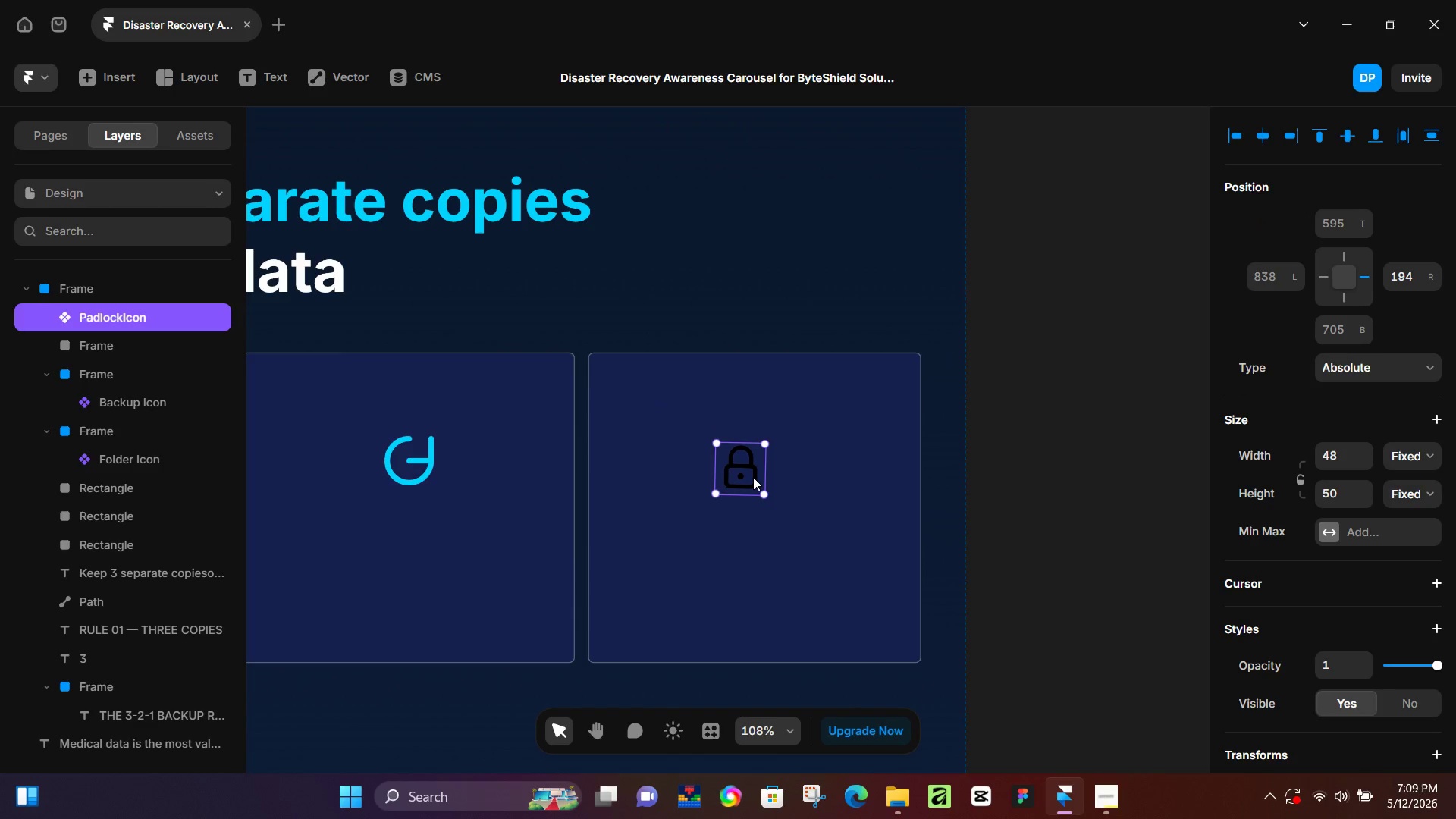 
left_click([753, 477])
 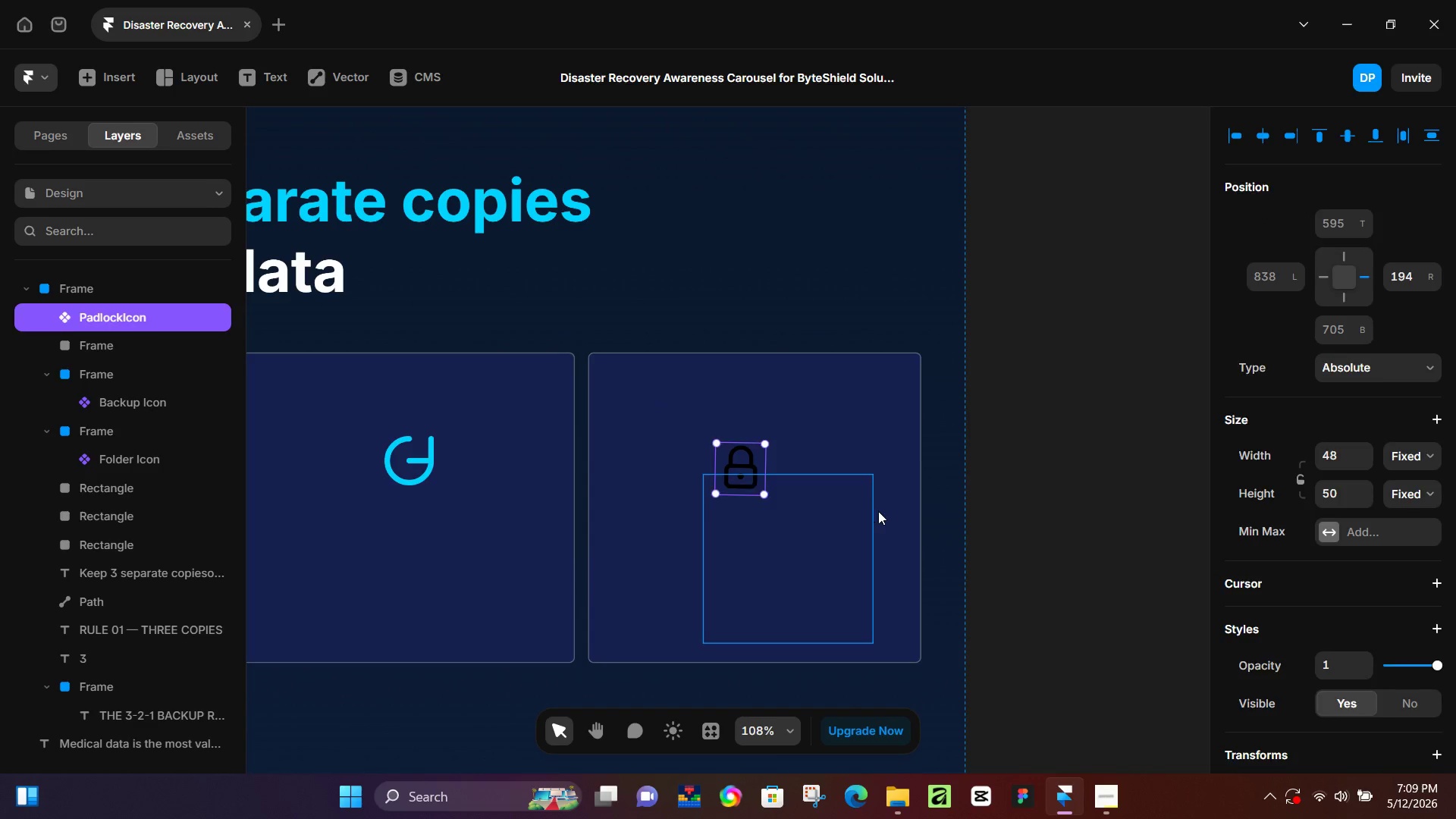 
double_click([878, 511])
 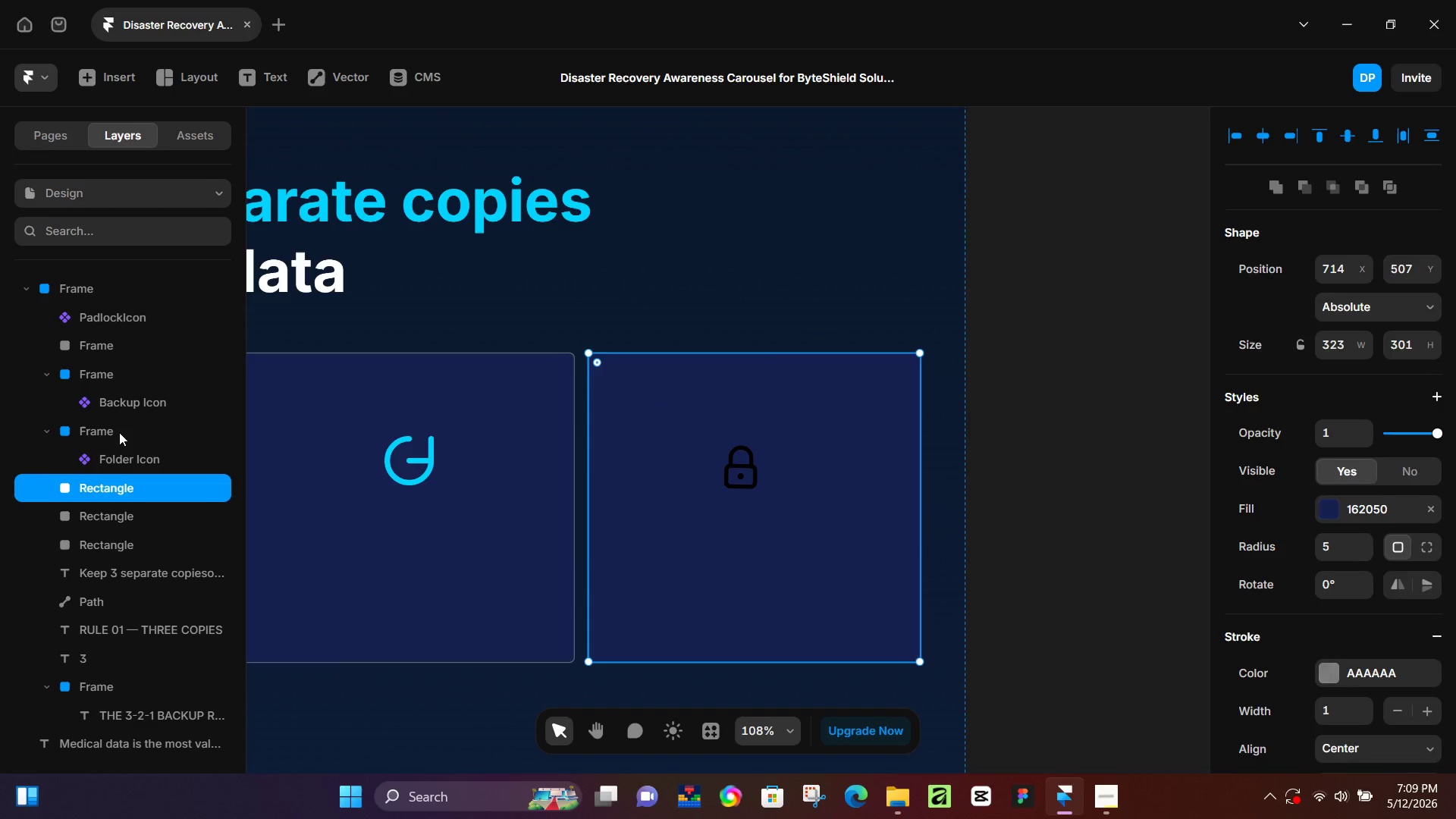 
left_click([118, 431])
 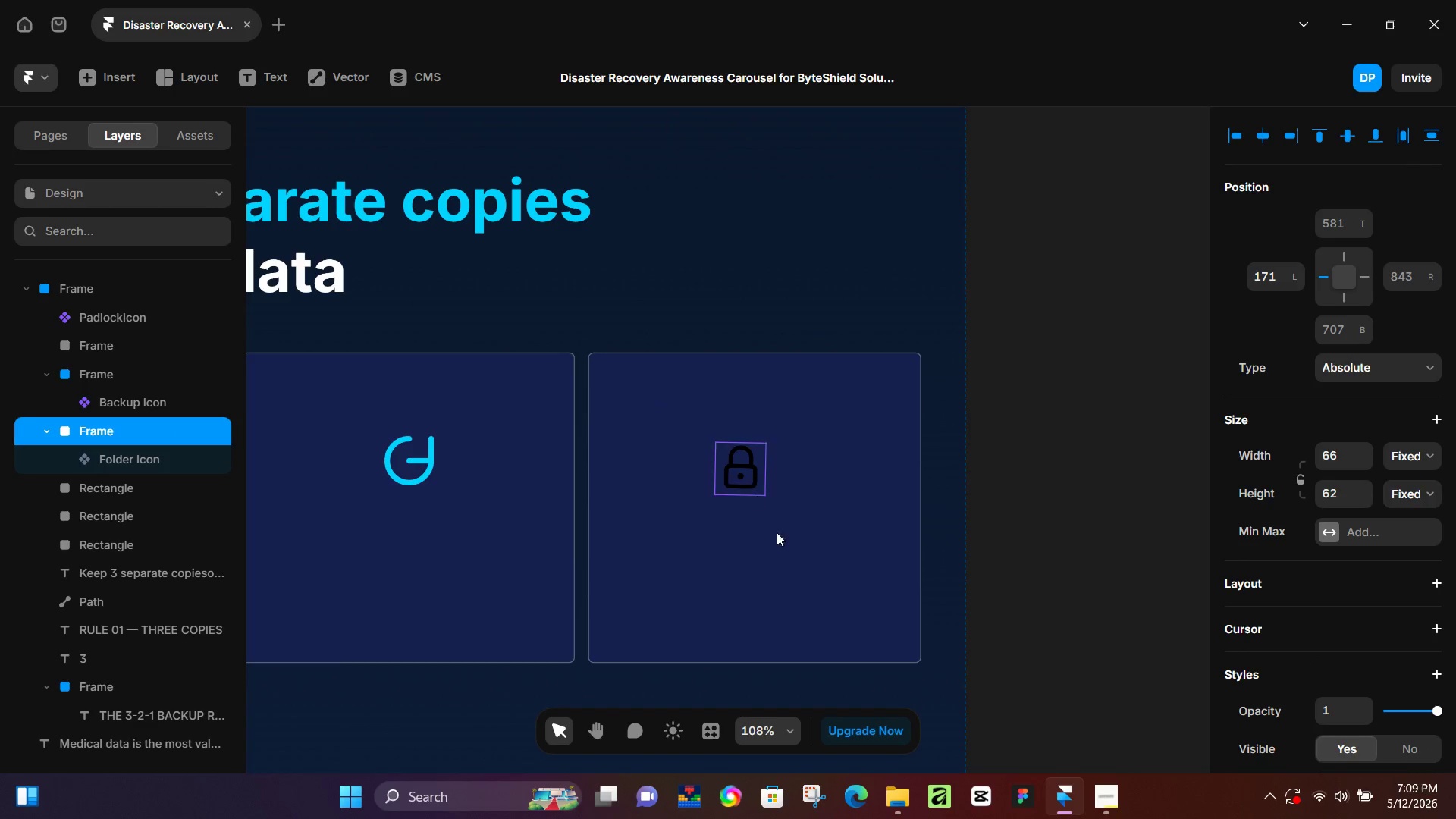 
left_click_drag(start_coordinate=[791, 554], to_coordinate=[746, 469])
 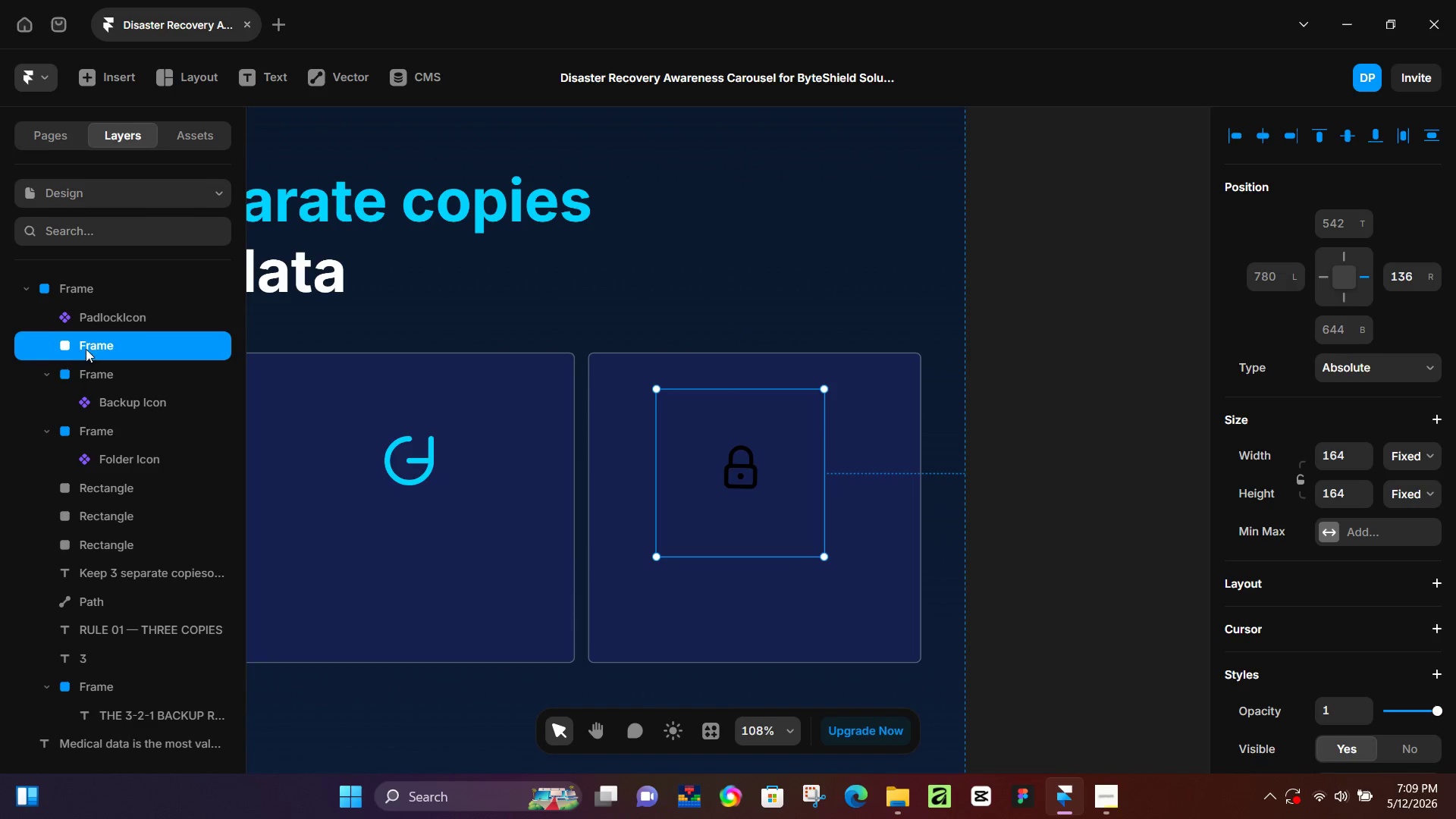 
left_click_drag(start_coordinate=[99, 347], to_coordinate=[96, 377])
 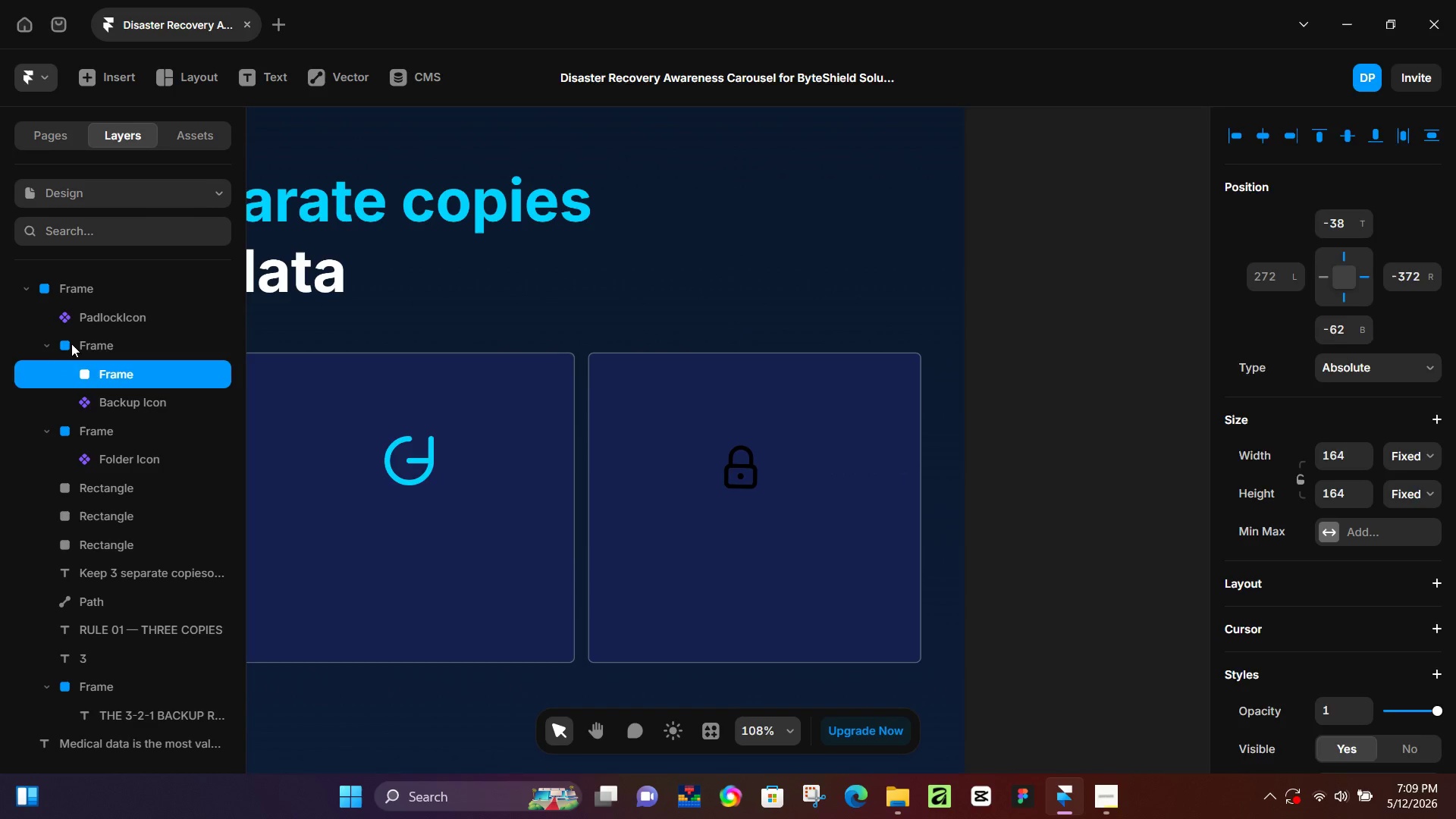 
left_click([71, 344])
 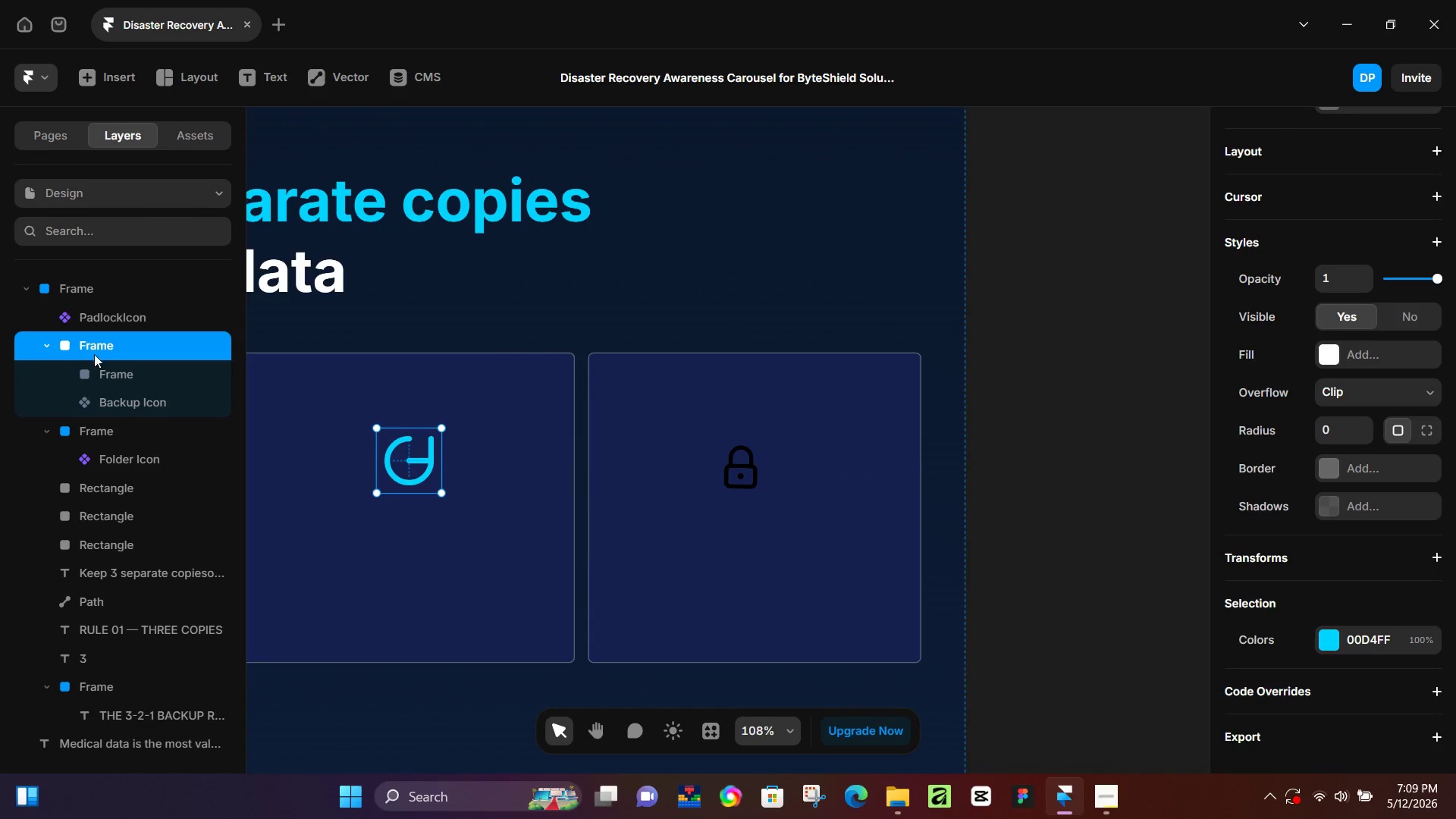 
left_click([108, 369])
 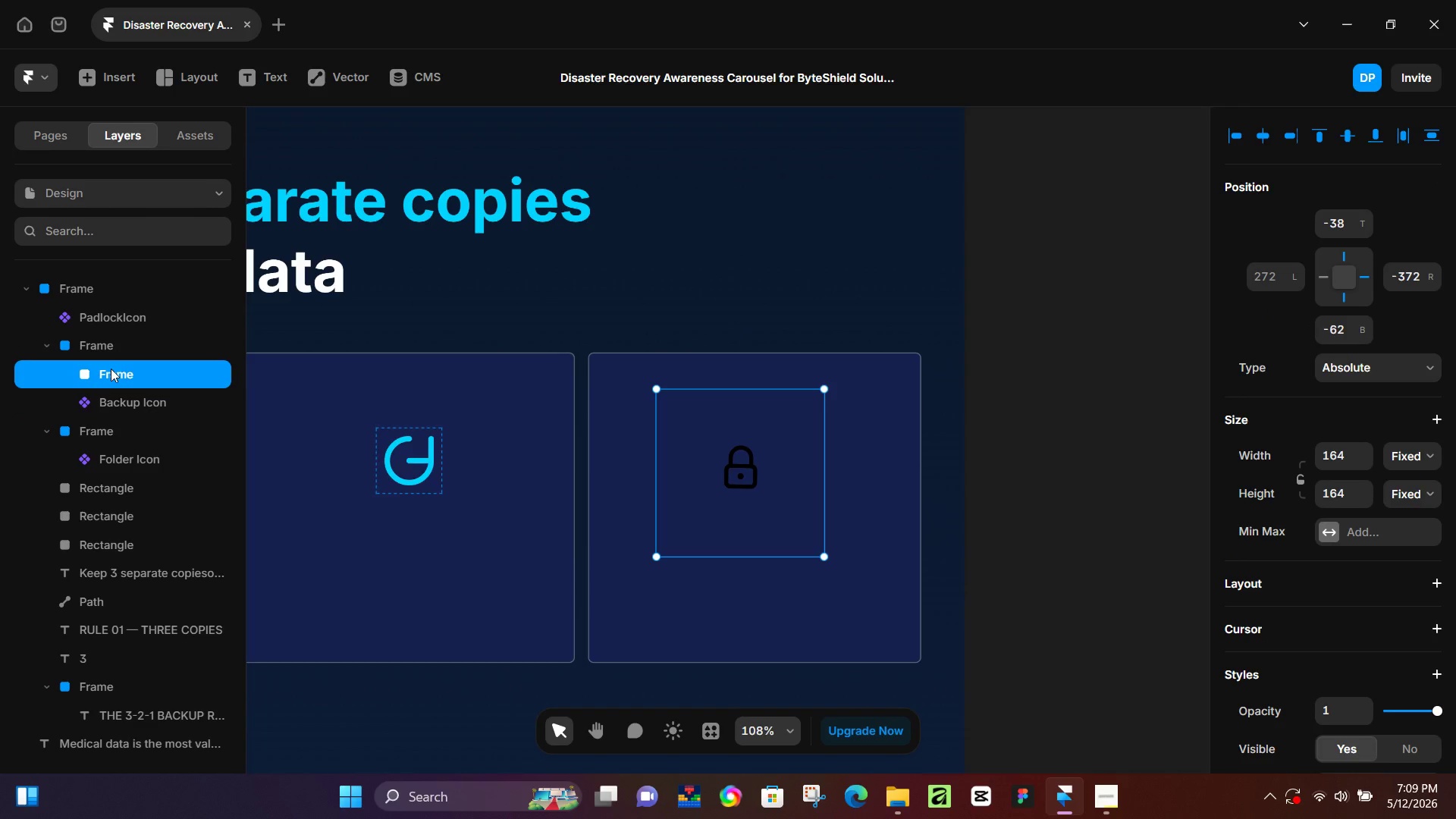 
key(Backspace)
 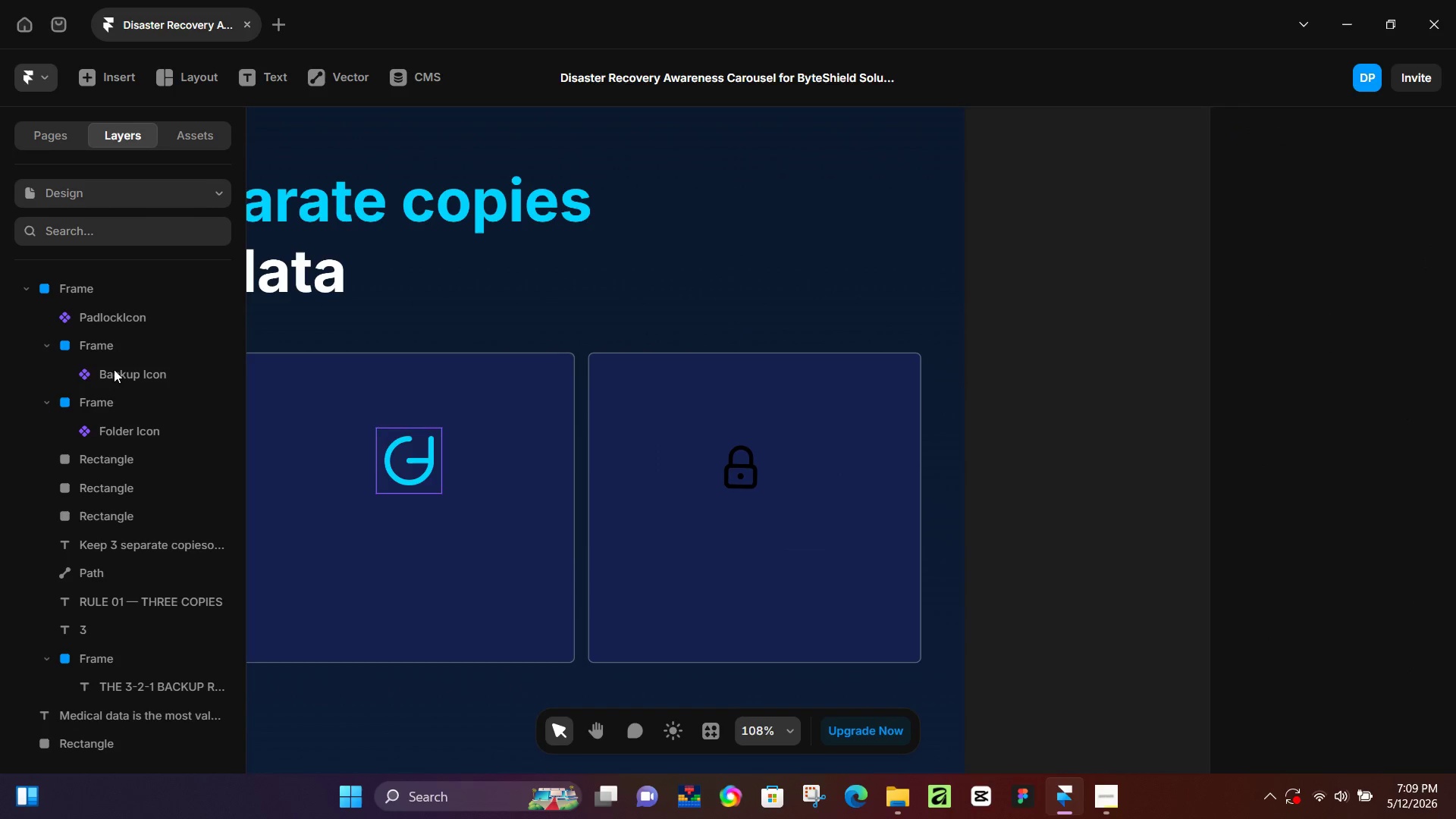 
left_click([115, 371])
 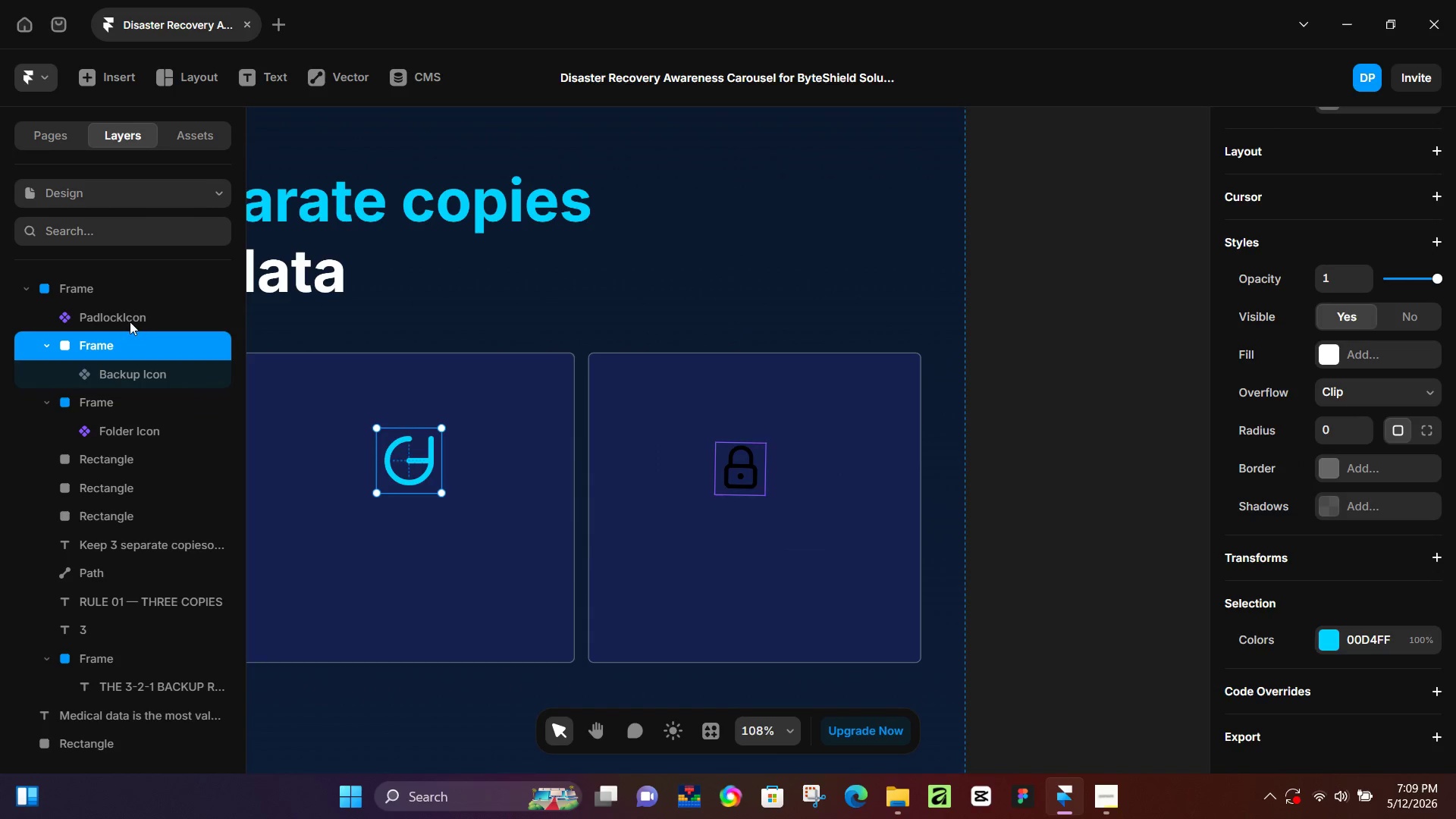 
double_click([130, 322])
 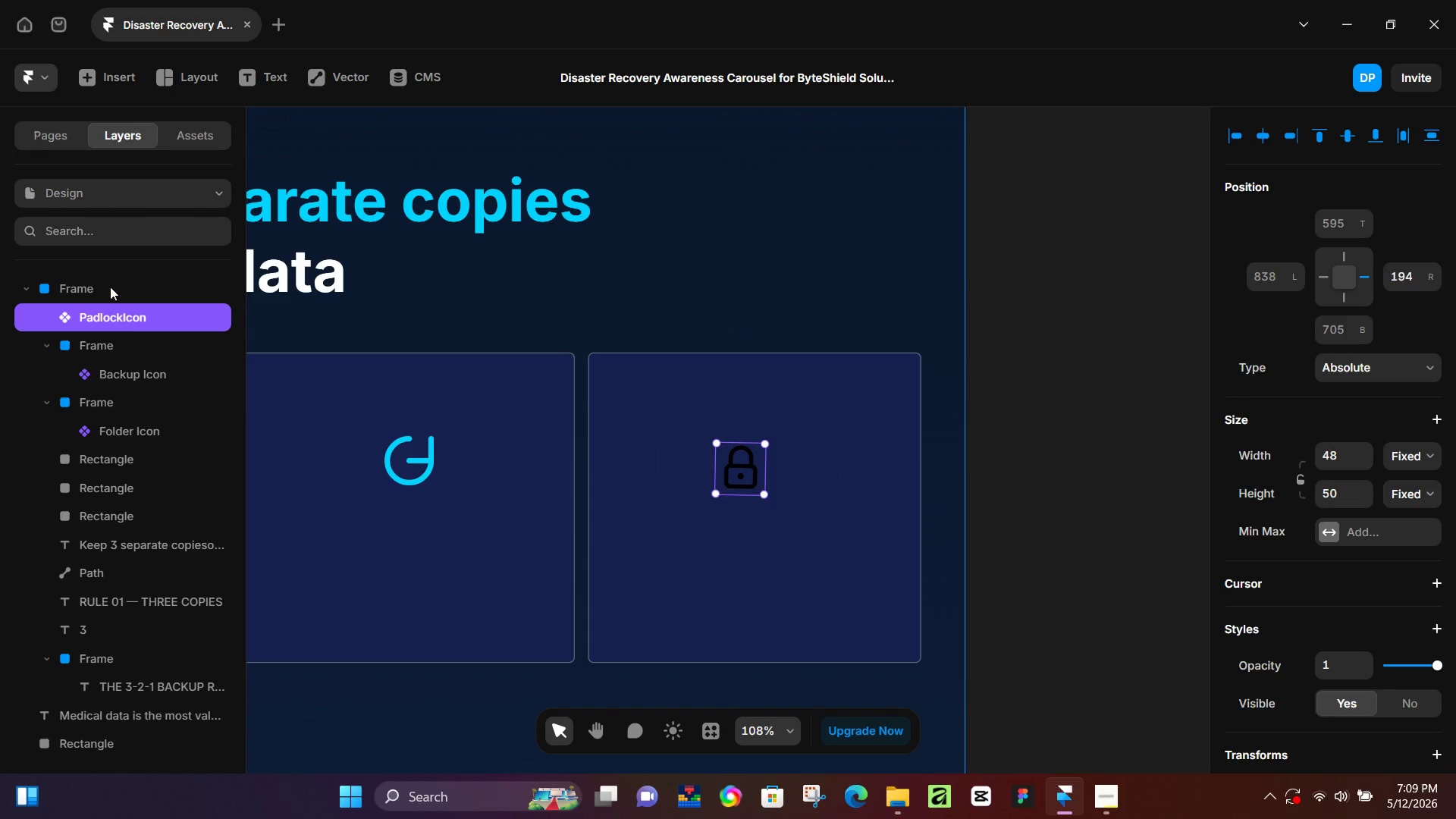 
left_click([110, 287])
 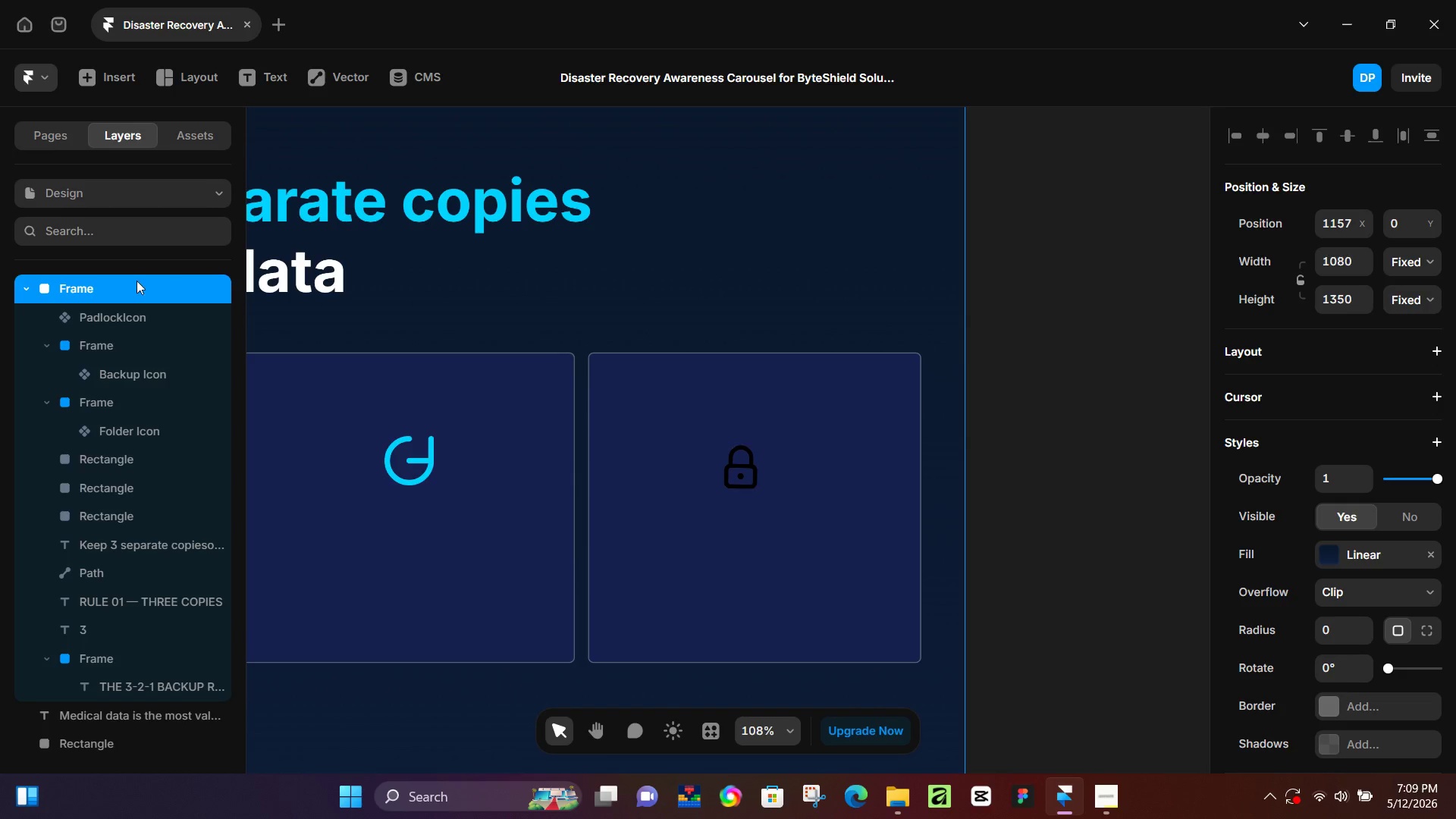 
left_click([112, 309])
 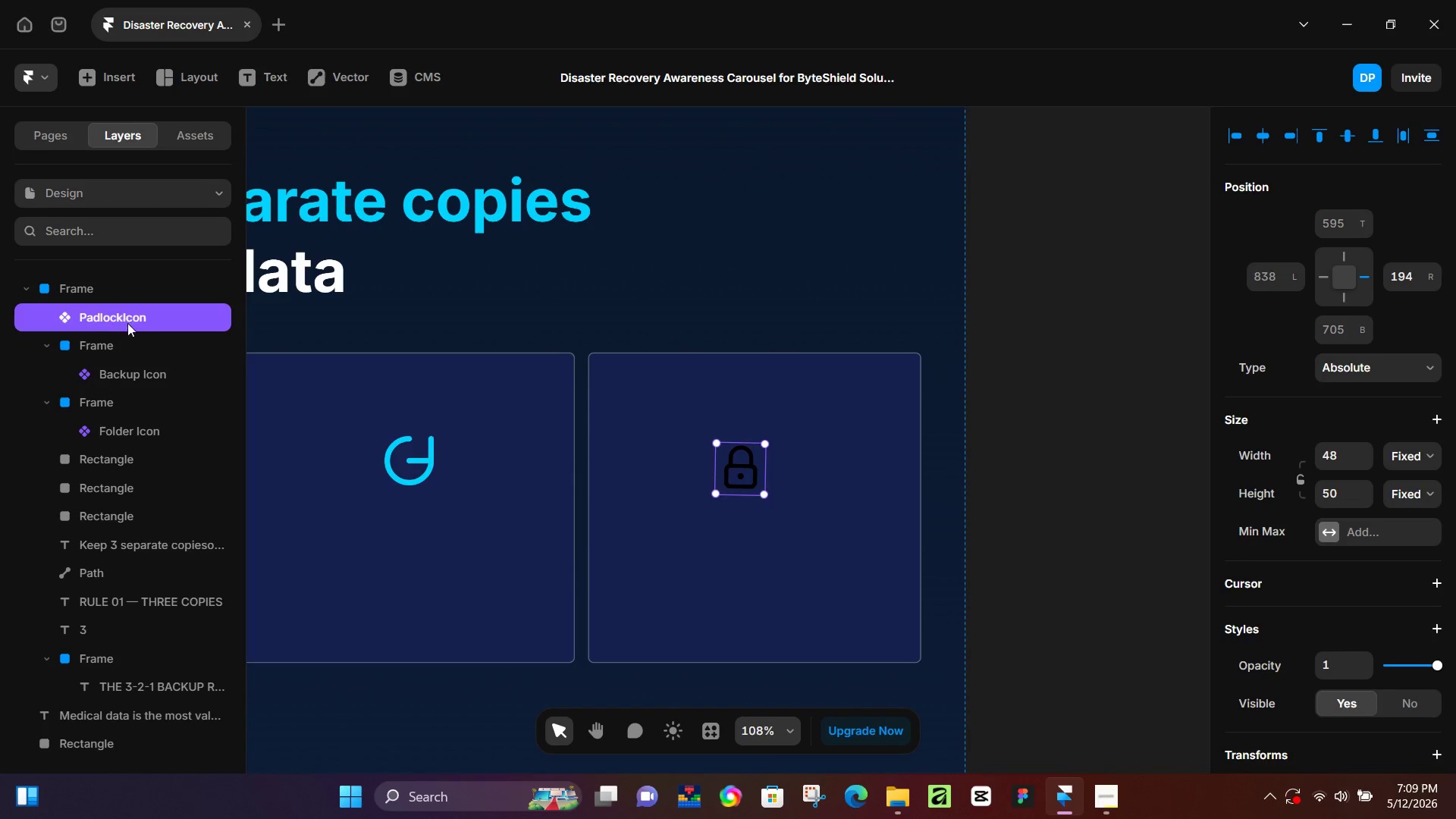 
scroll: coordinate [127, 324], scroll_direction: up, amount: 3.0
 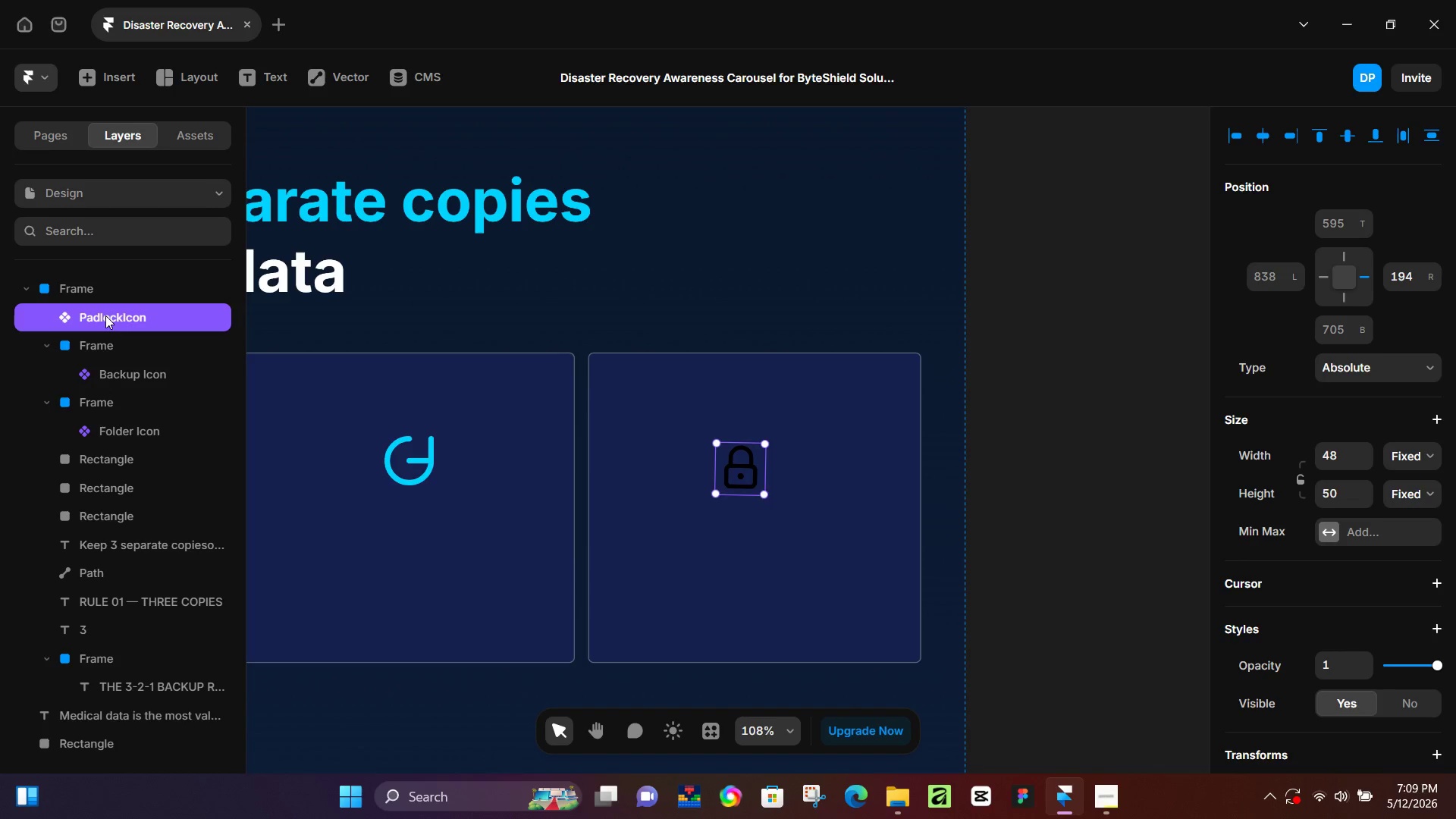 
left_click_drag(start_coordinate=[105, 315], to_coordinate=[108, 281])
 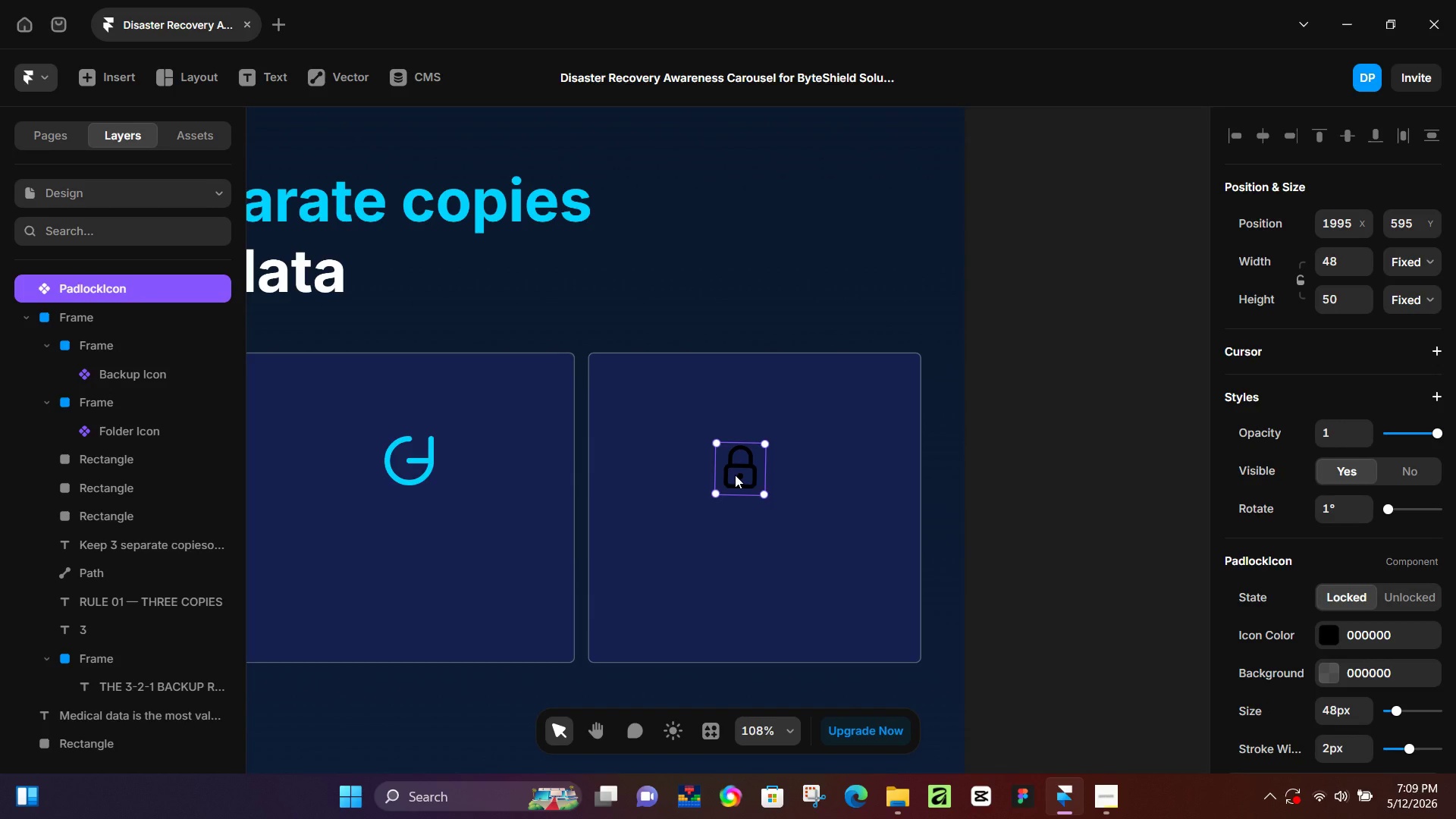 
key(Control+Enter)
 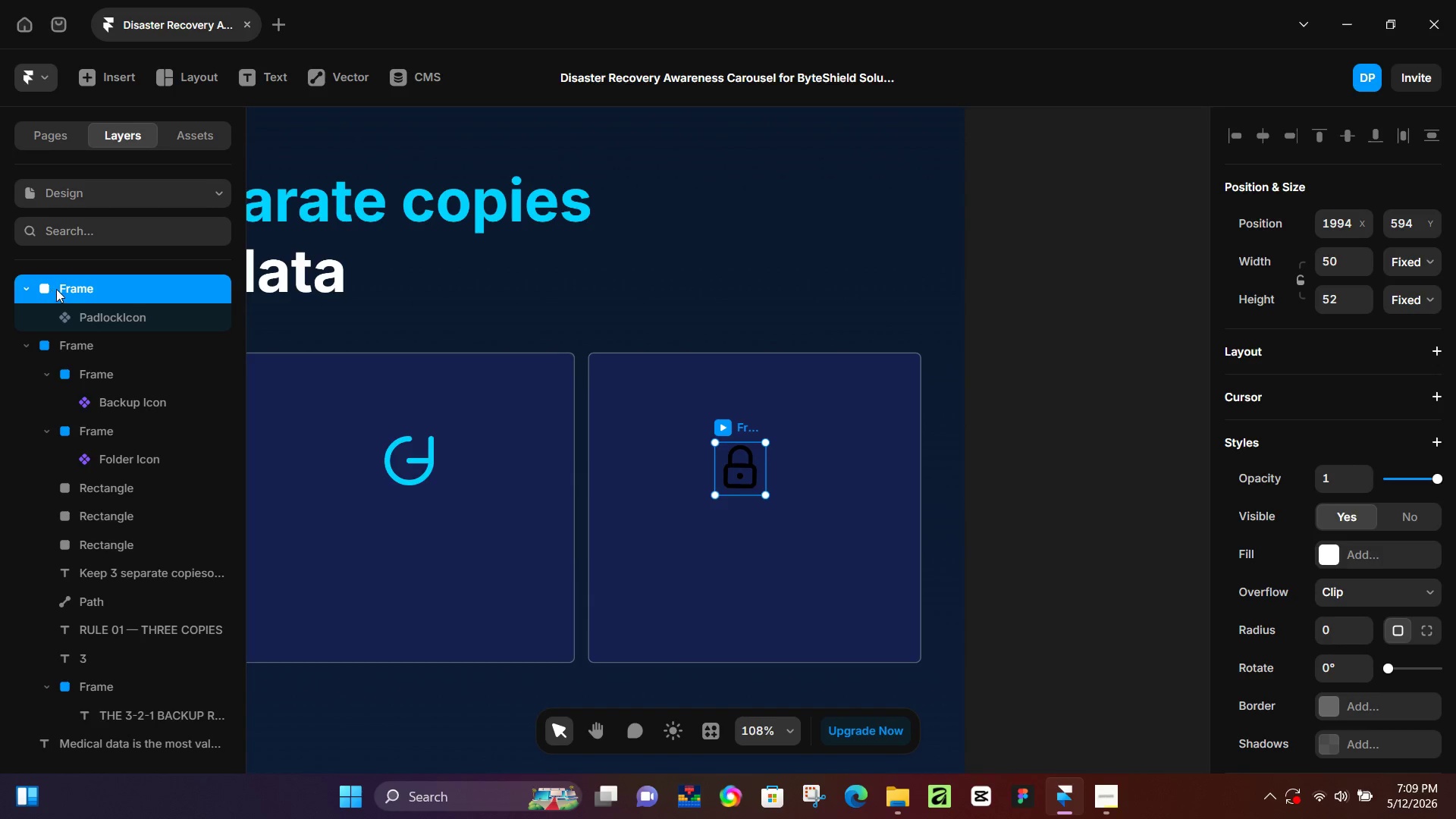 
left_click_drag(start_coordinate=[96, 288], to_coordinate=[96, 352])
 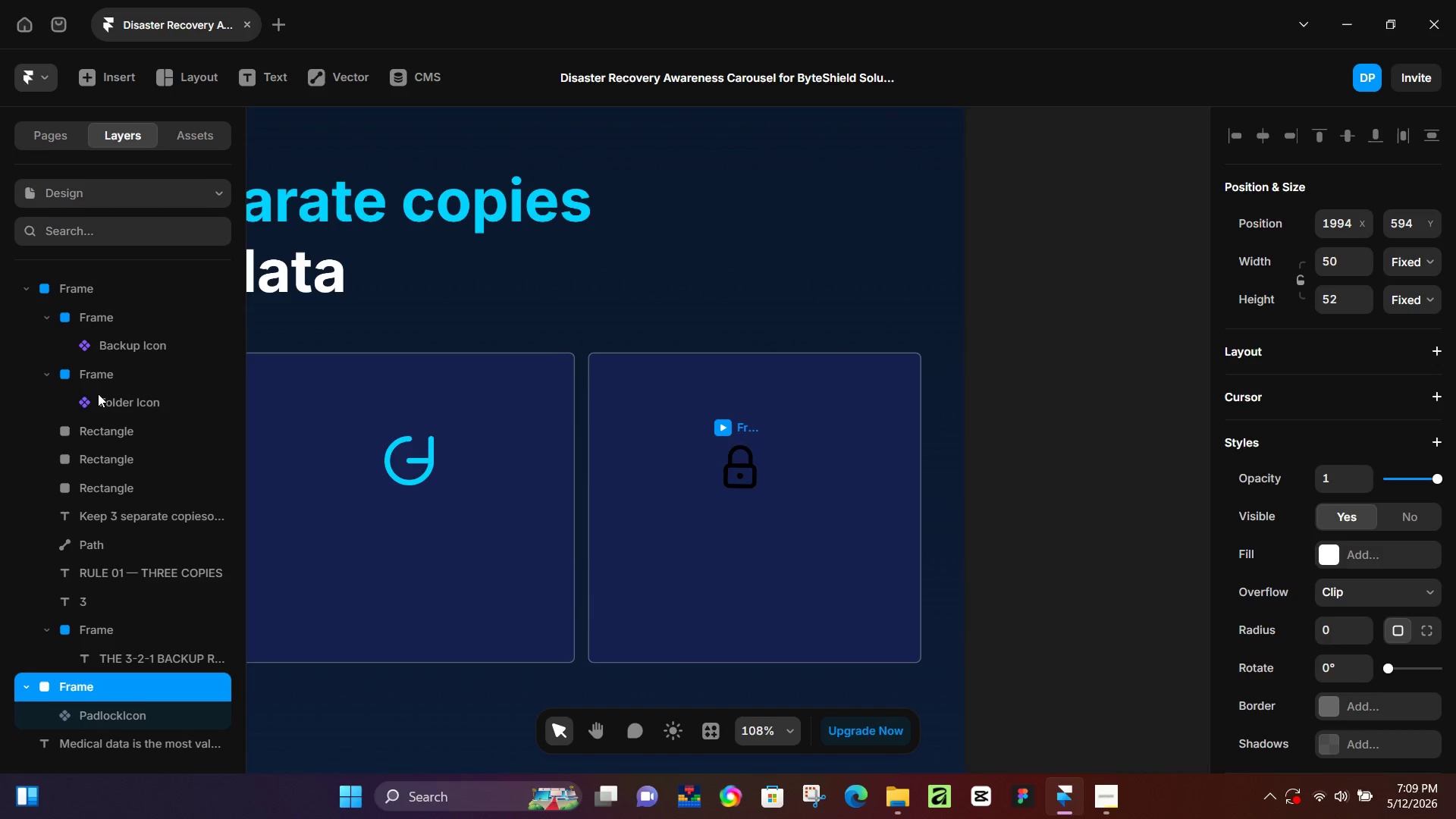 
hold_key(key=ControlLeft, duration=0.45)
 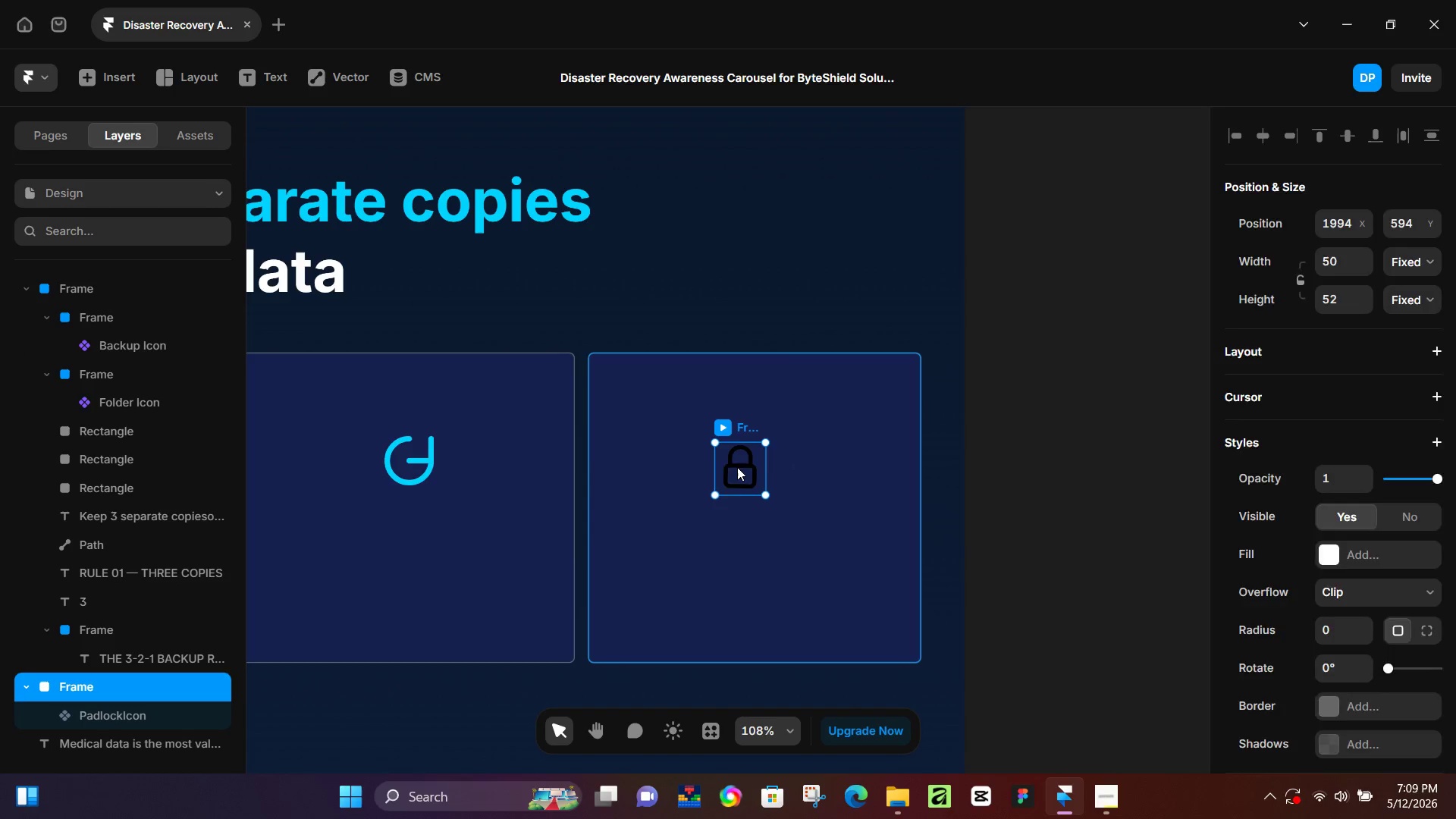 
key(K)
 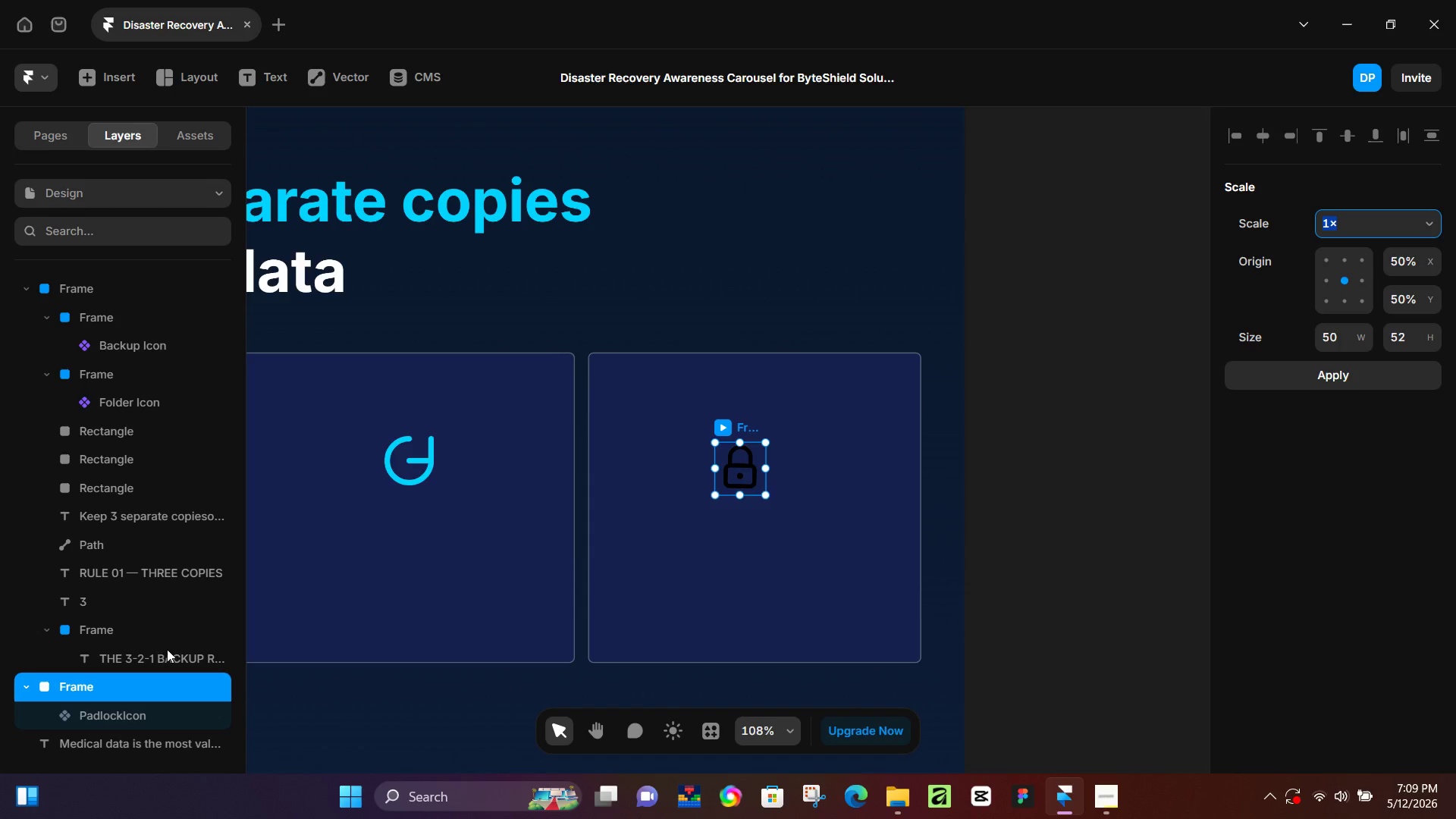 
key(Control+Z)
 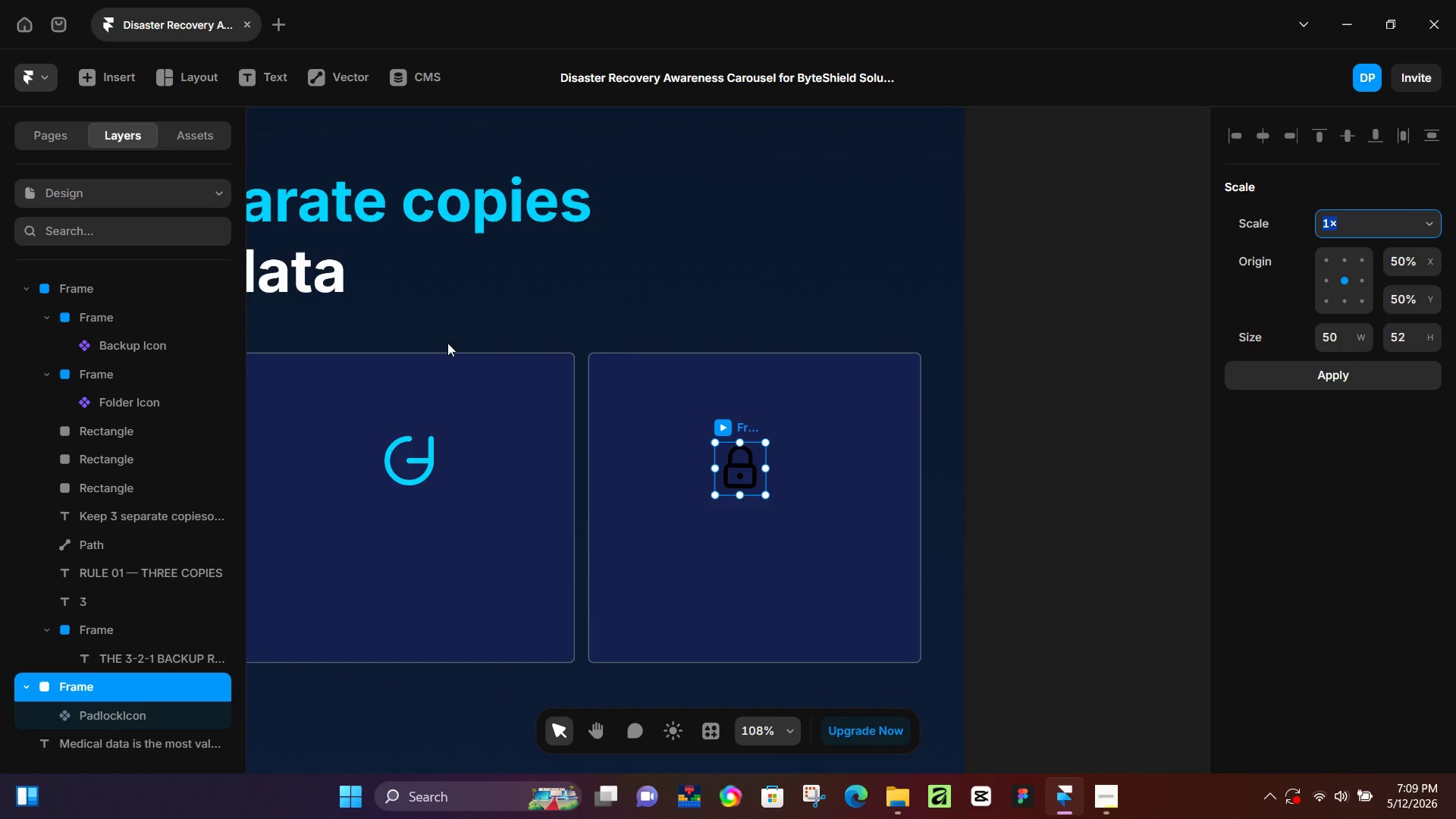 
left_click([507, 305])
 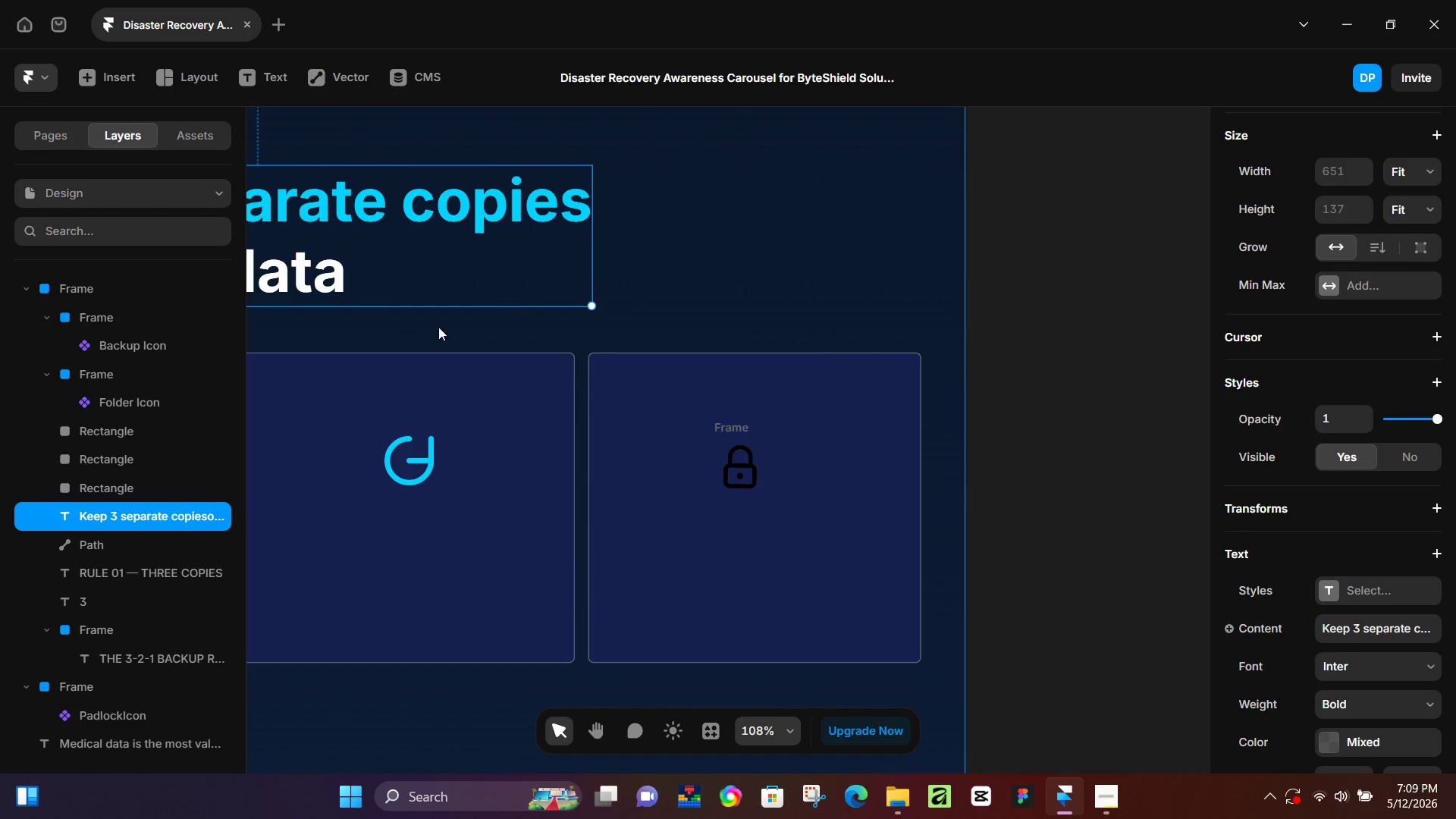 
key(Control+Z)
 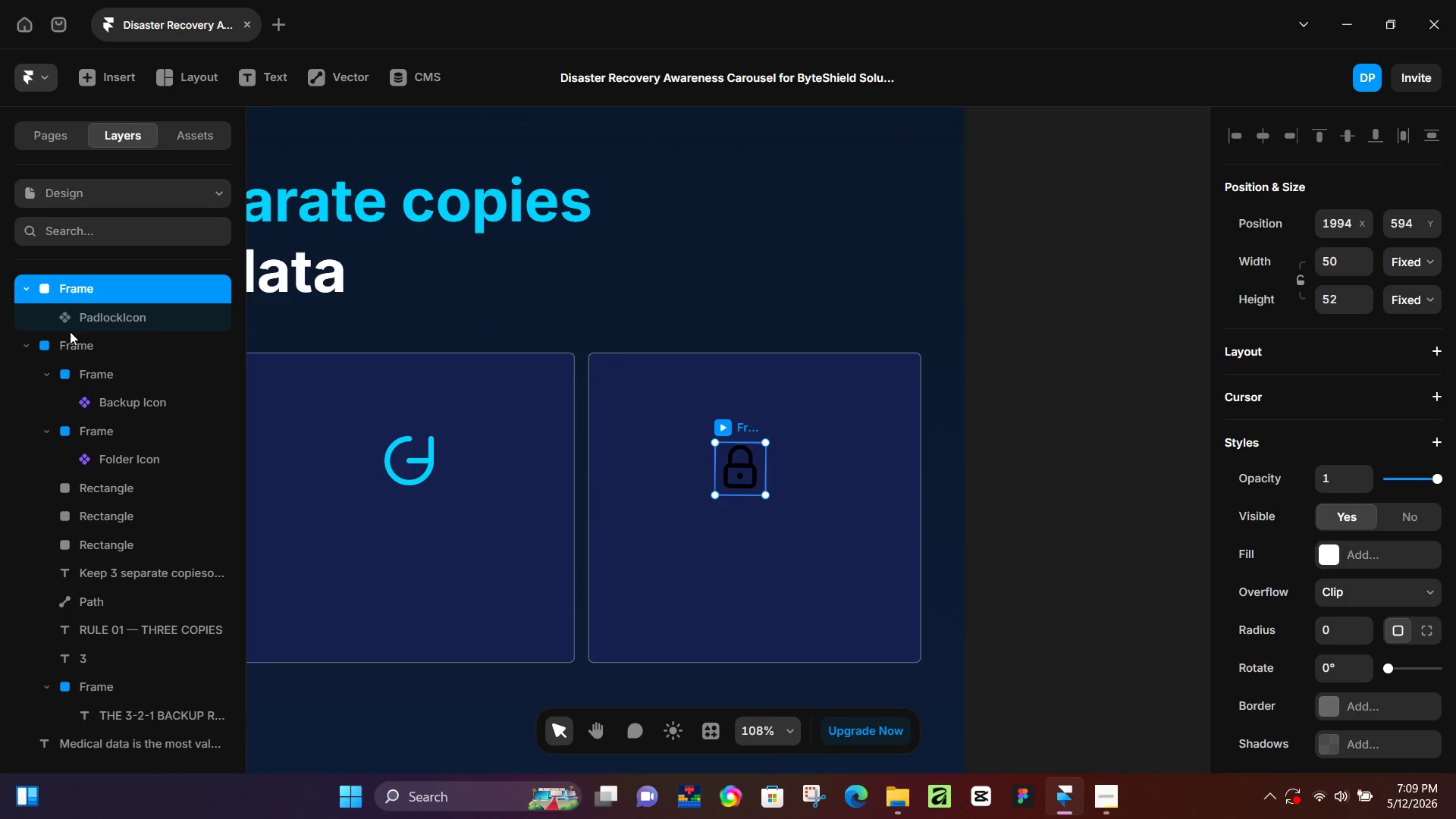 
left_click([73, 343])
 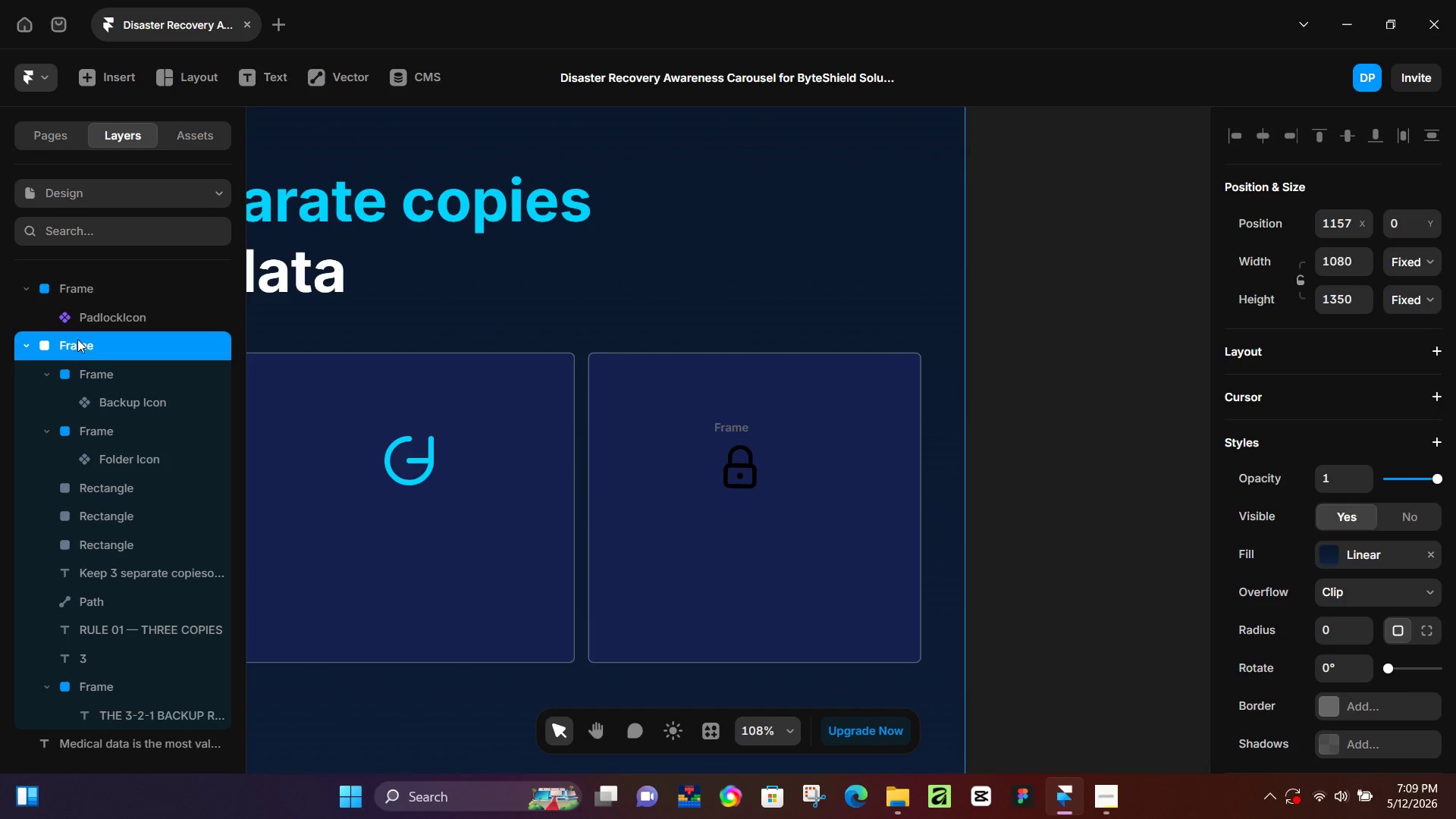 
double_click([77, 339])
 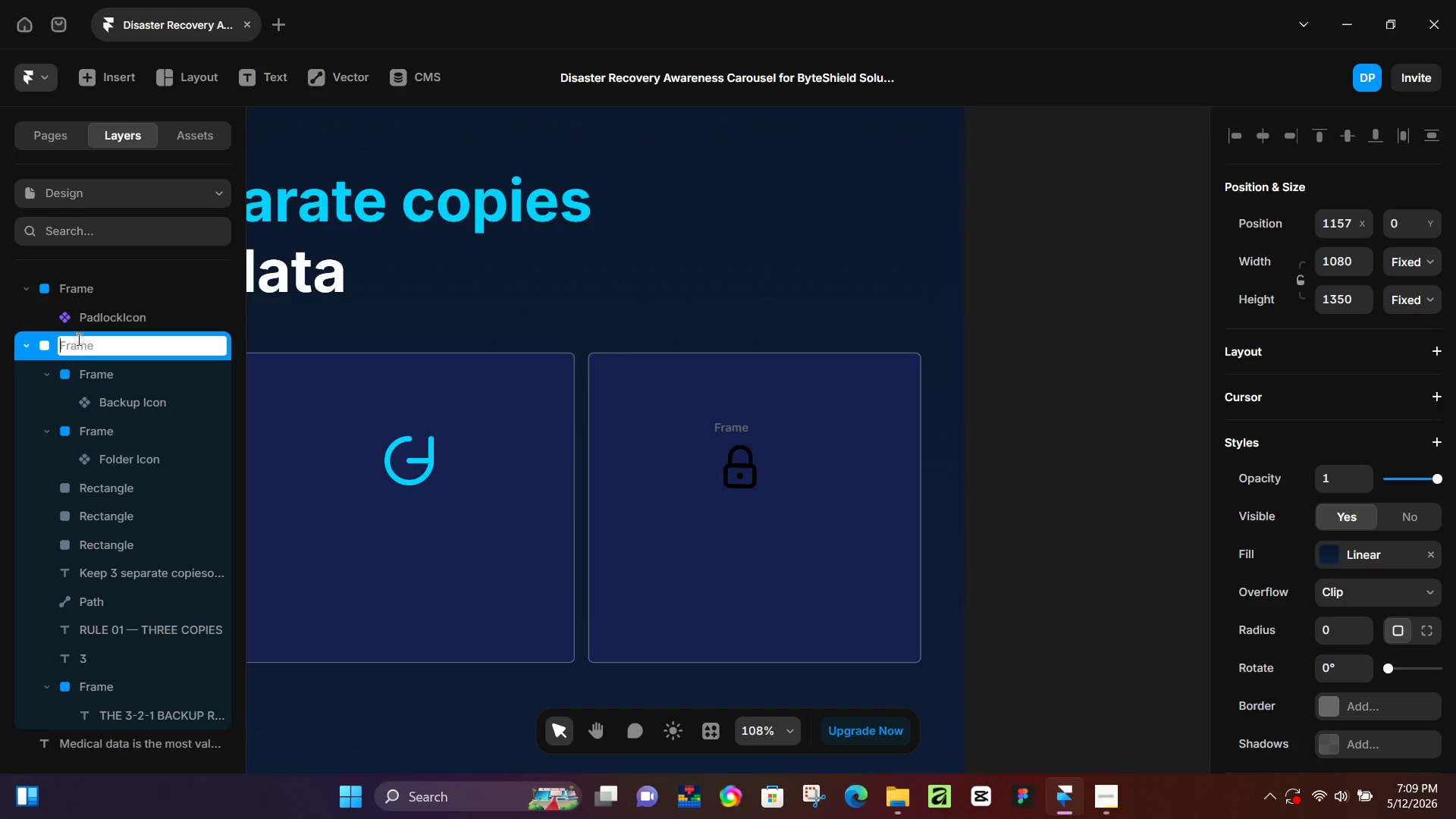 
type(Slide 2)
key(Backspace)
type(02)
 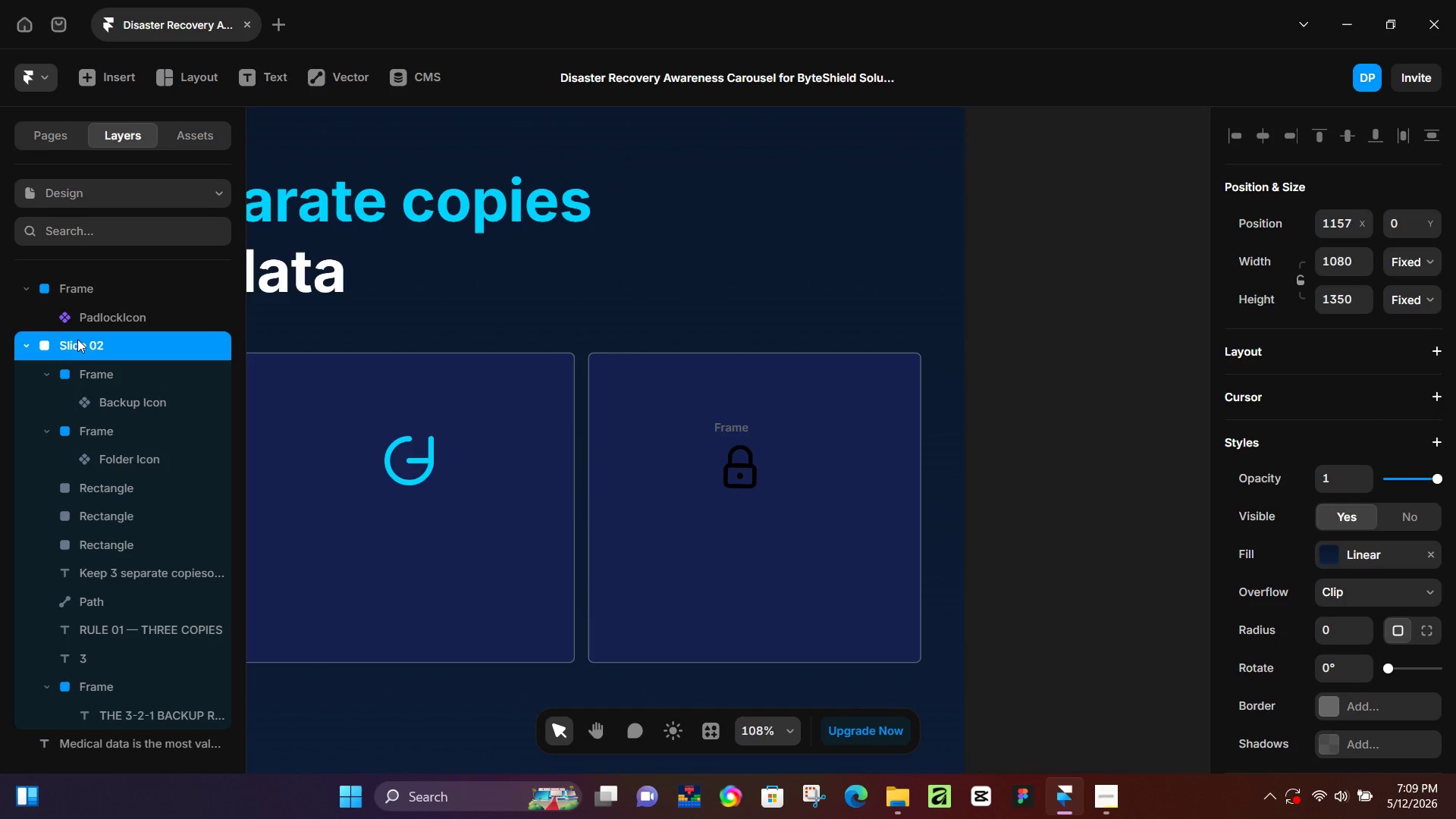 
key(Enter)
 